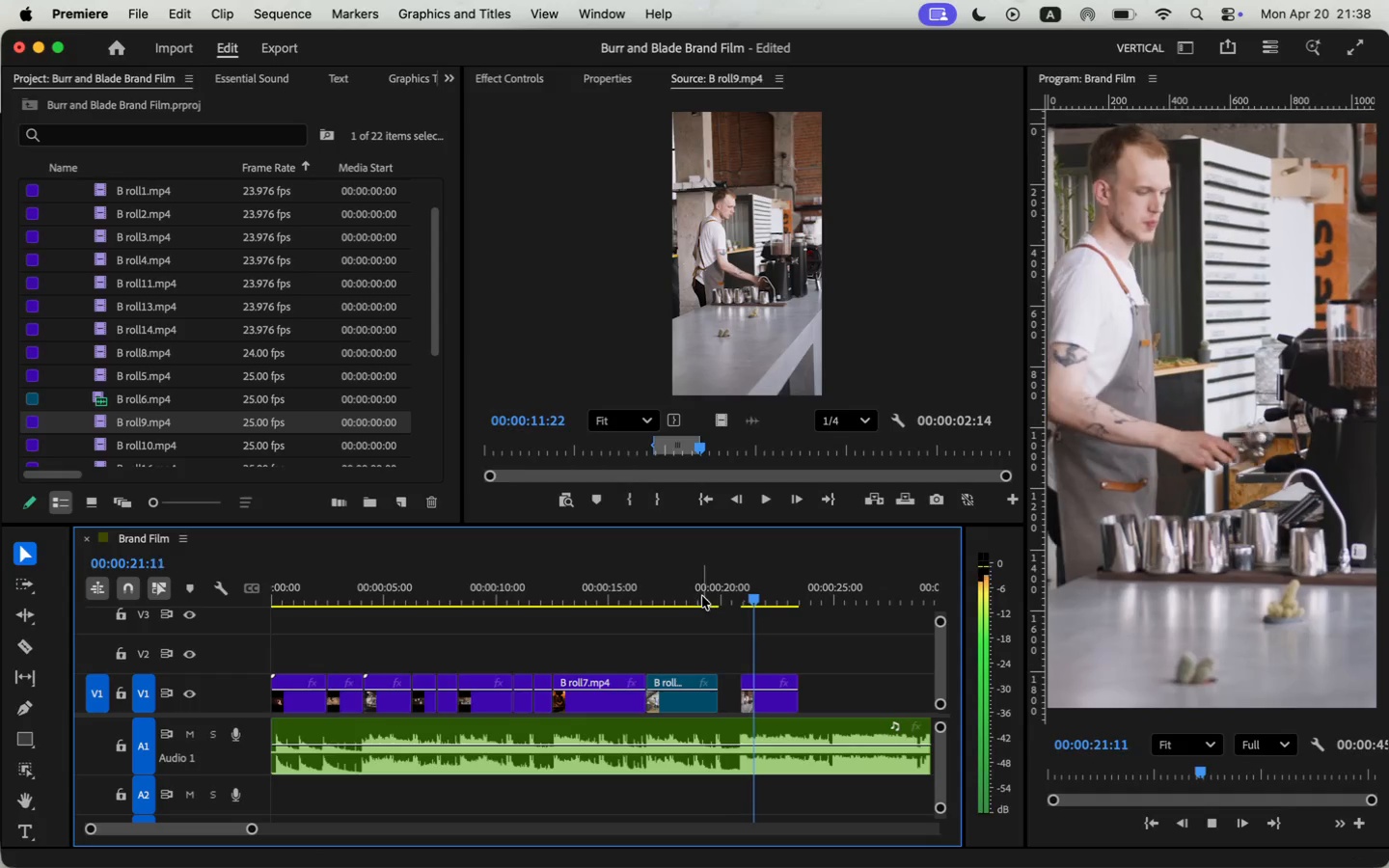 
key(Space)
 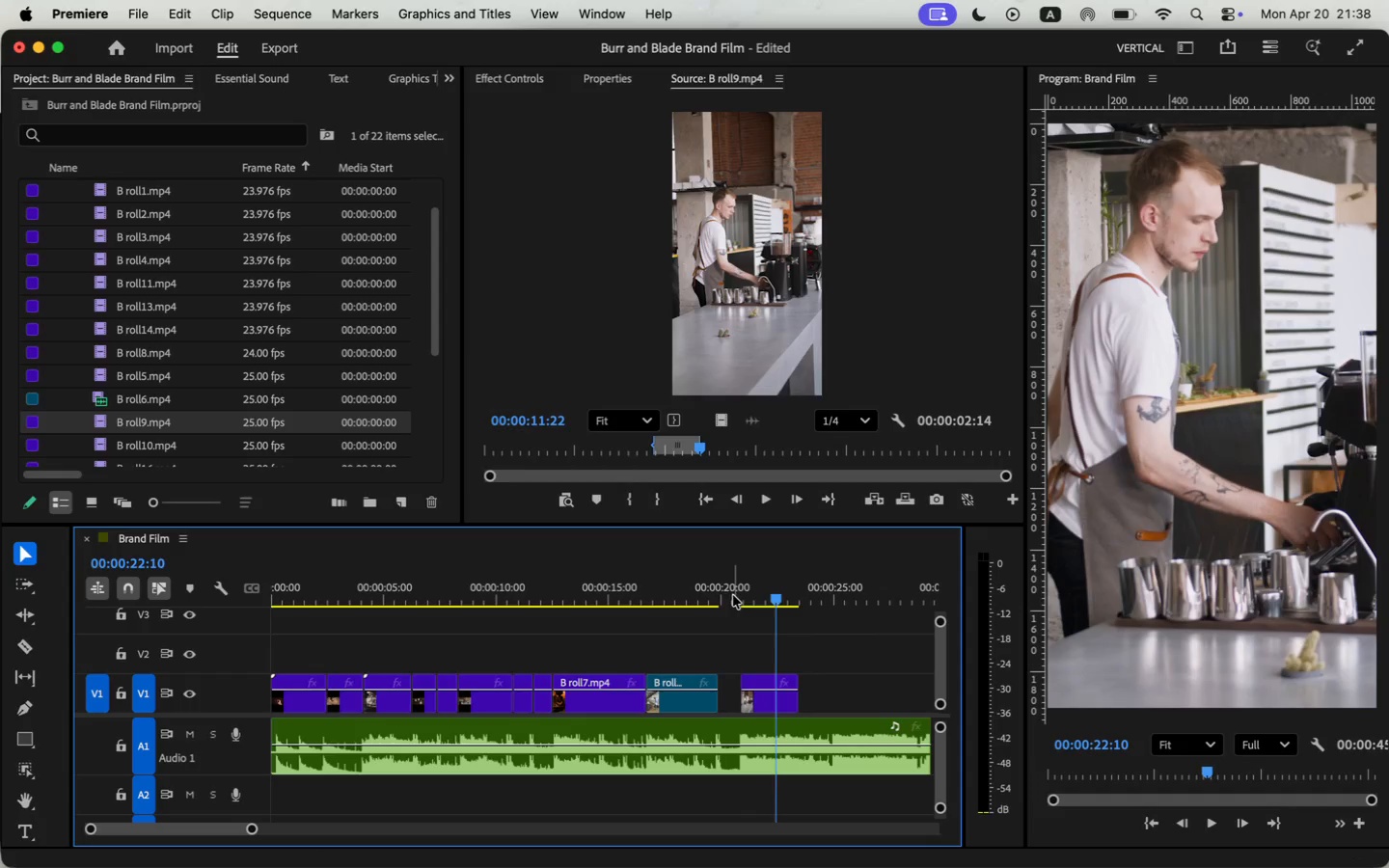 
left_click([730, 587])
 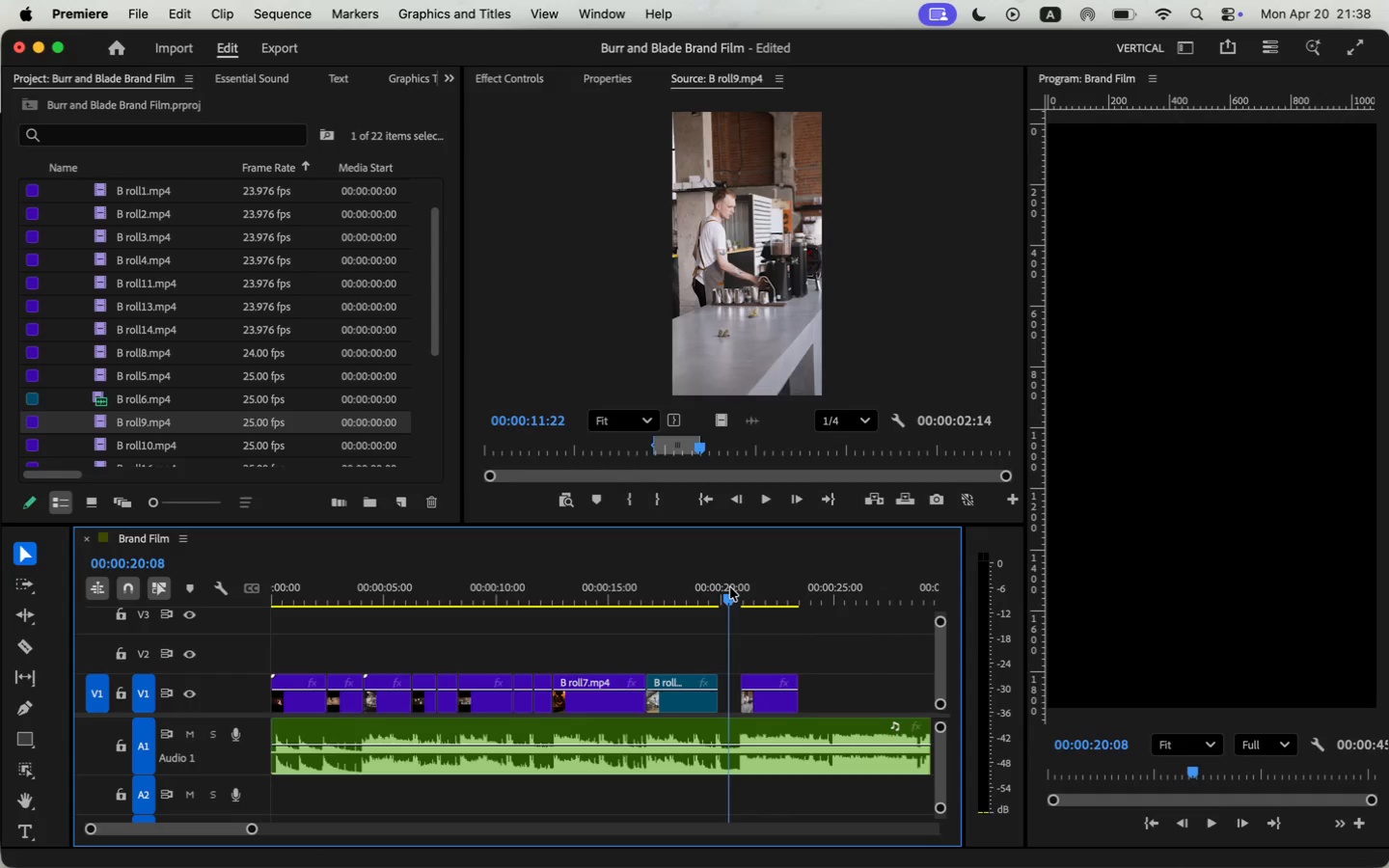 
key(Space)
 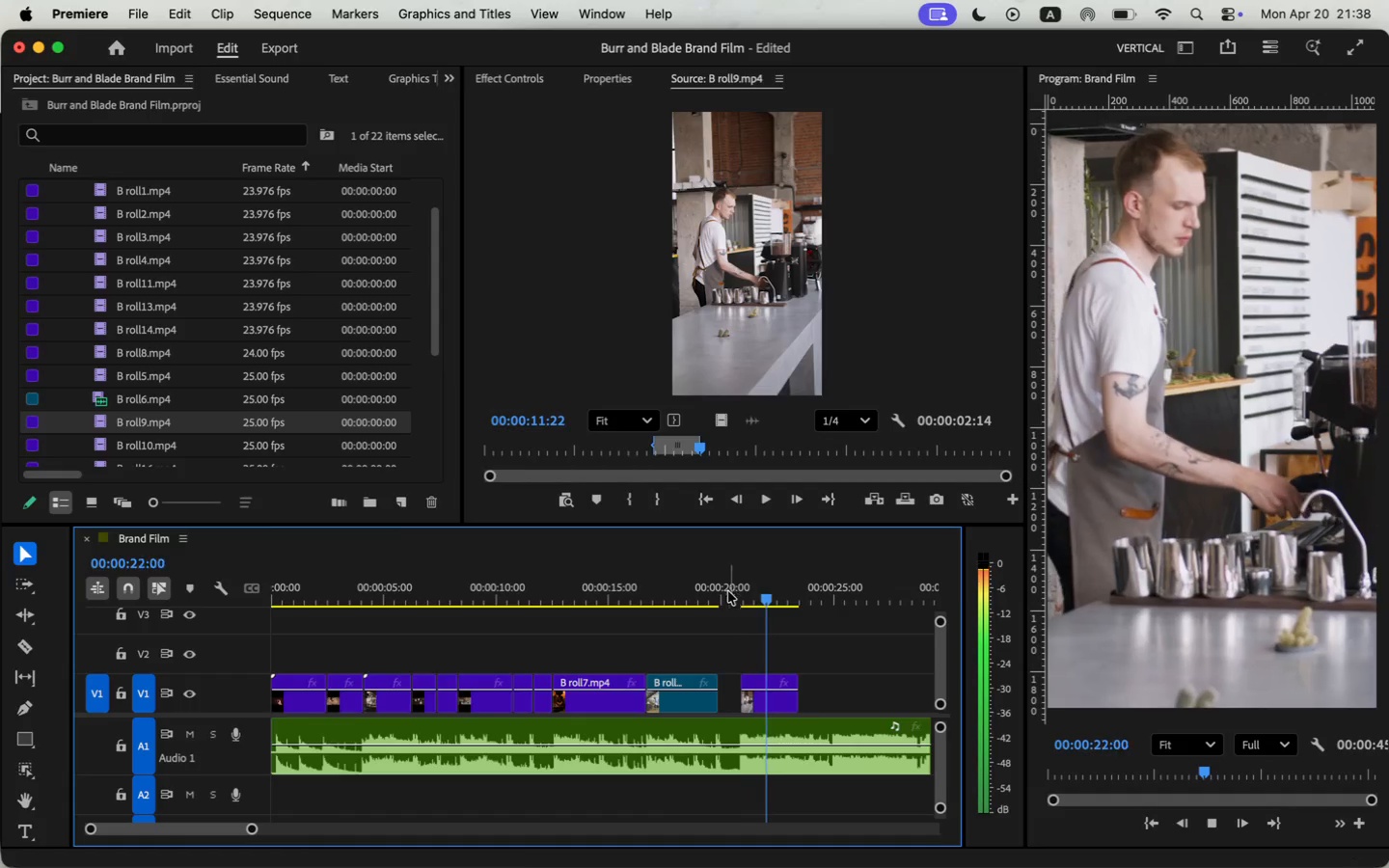 
key(Space)
 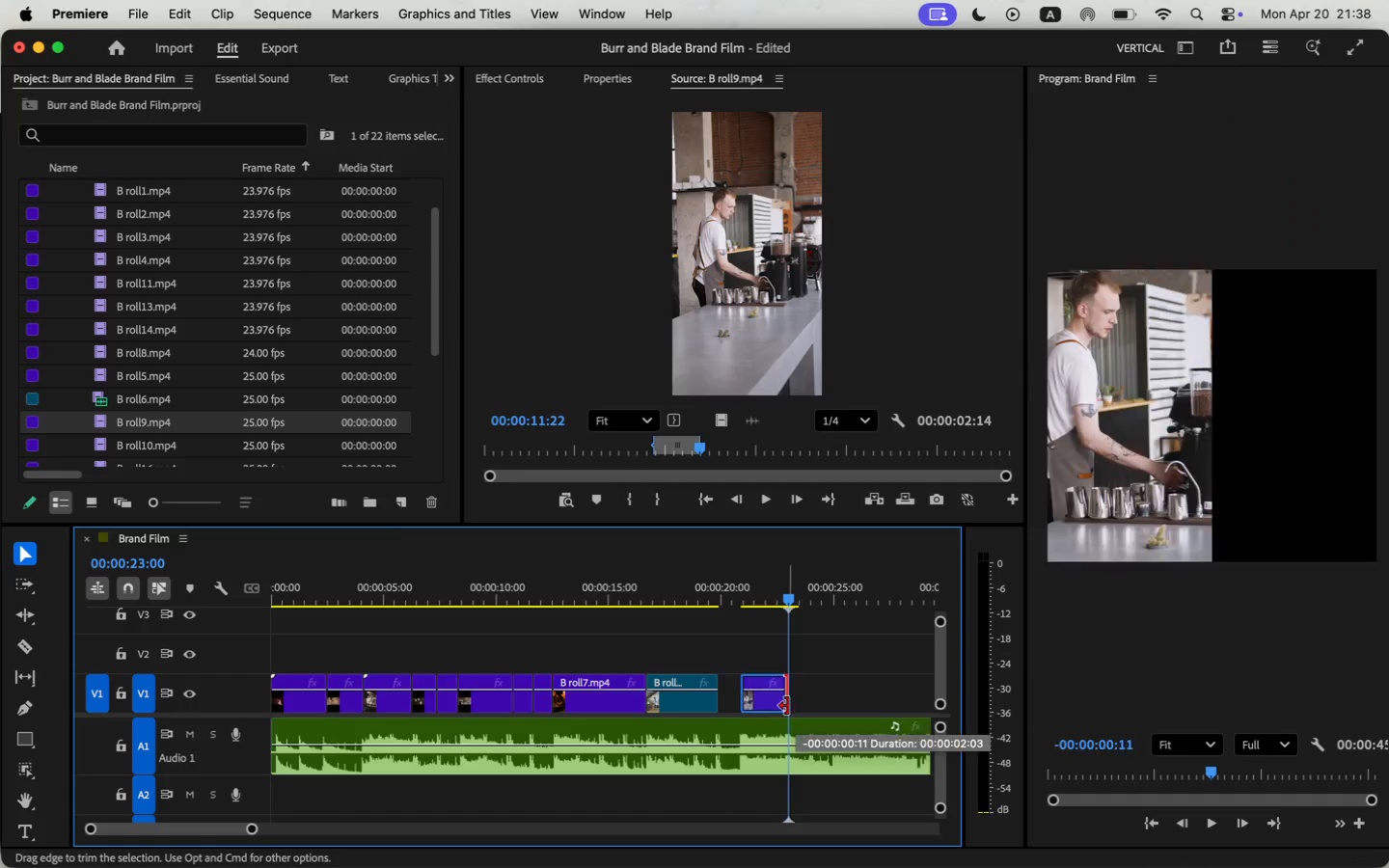 
left_click_drag(start_coordinate=[795, 705], to_coordinate=[787, 706])
 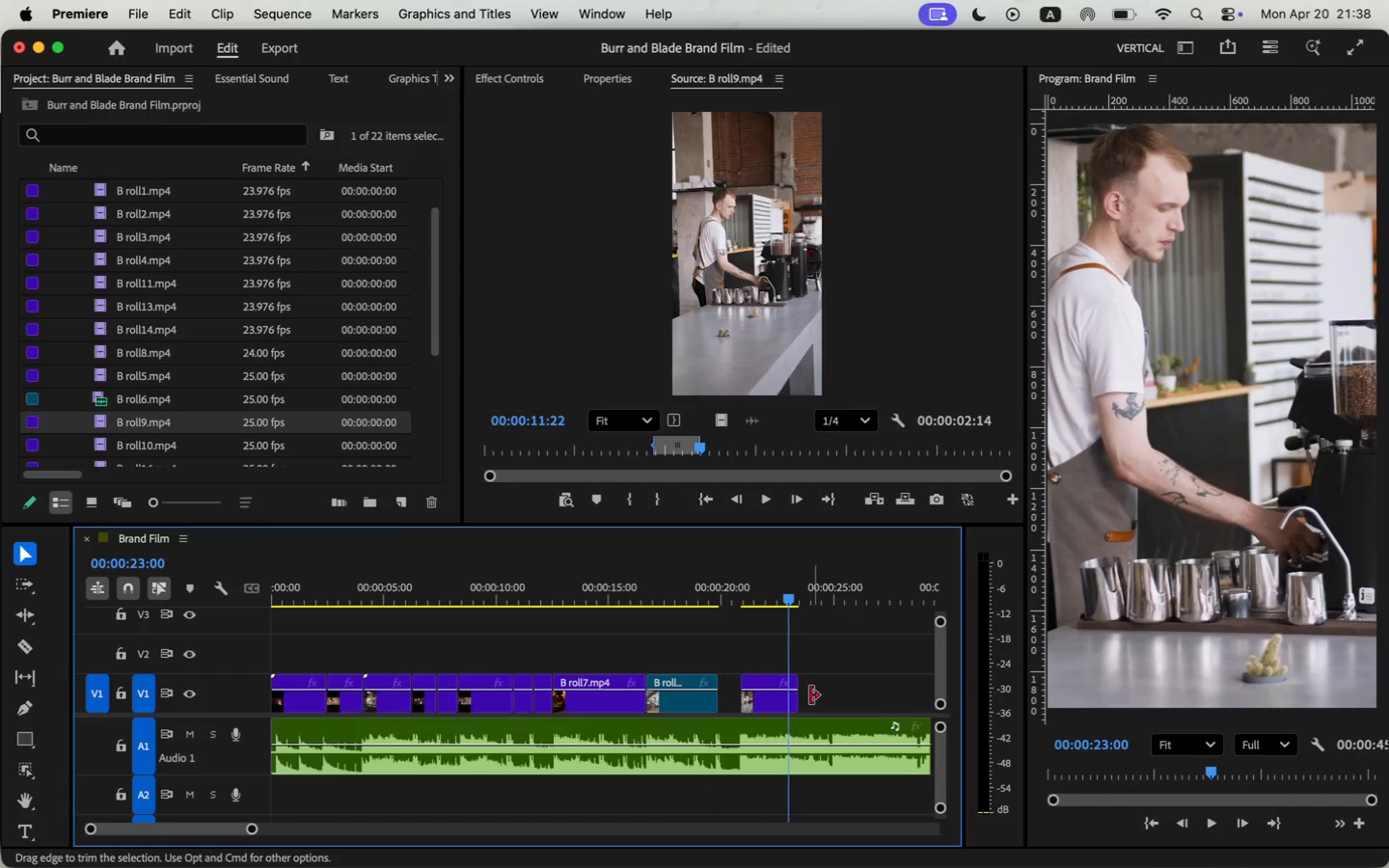 
left_click_drag(start_coordinate=[698, 450], to_coordinate=[916, 457])
 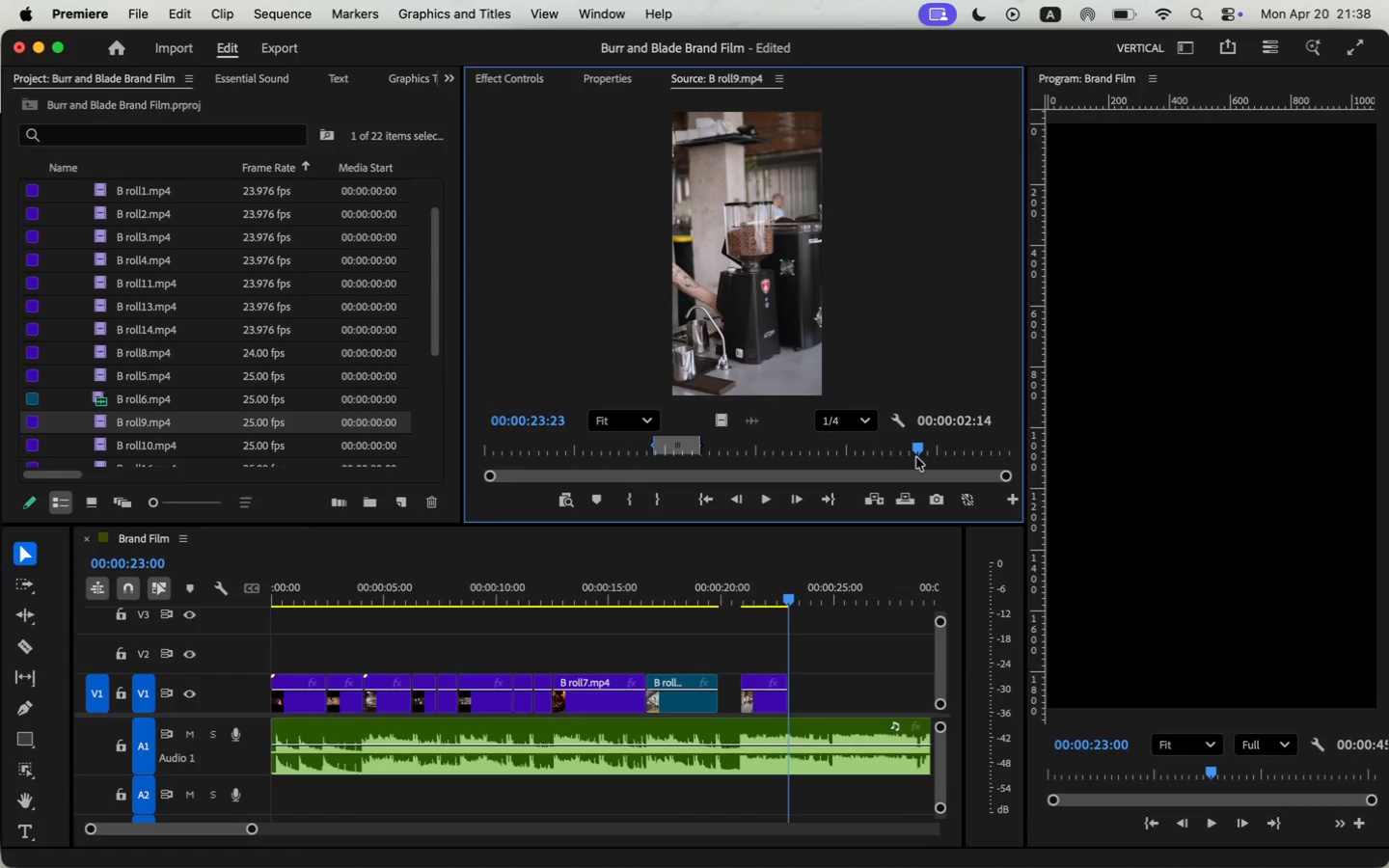 
key(I)
 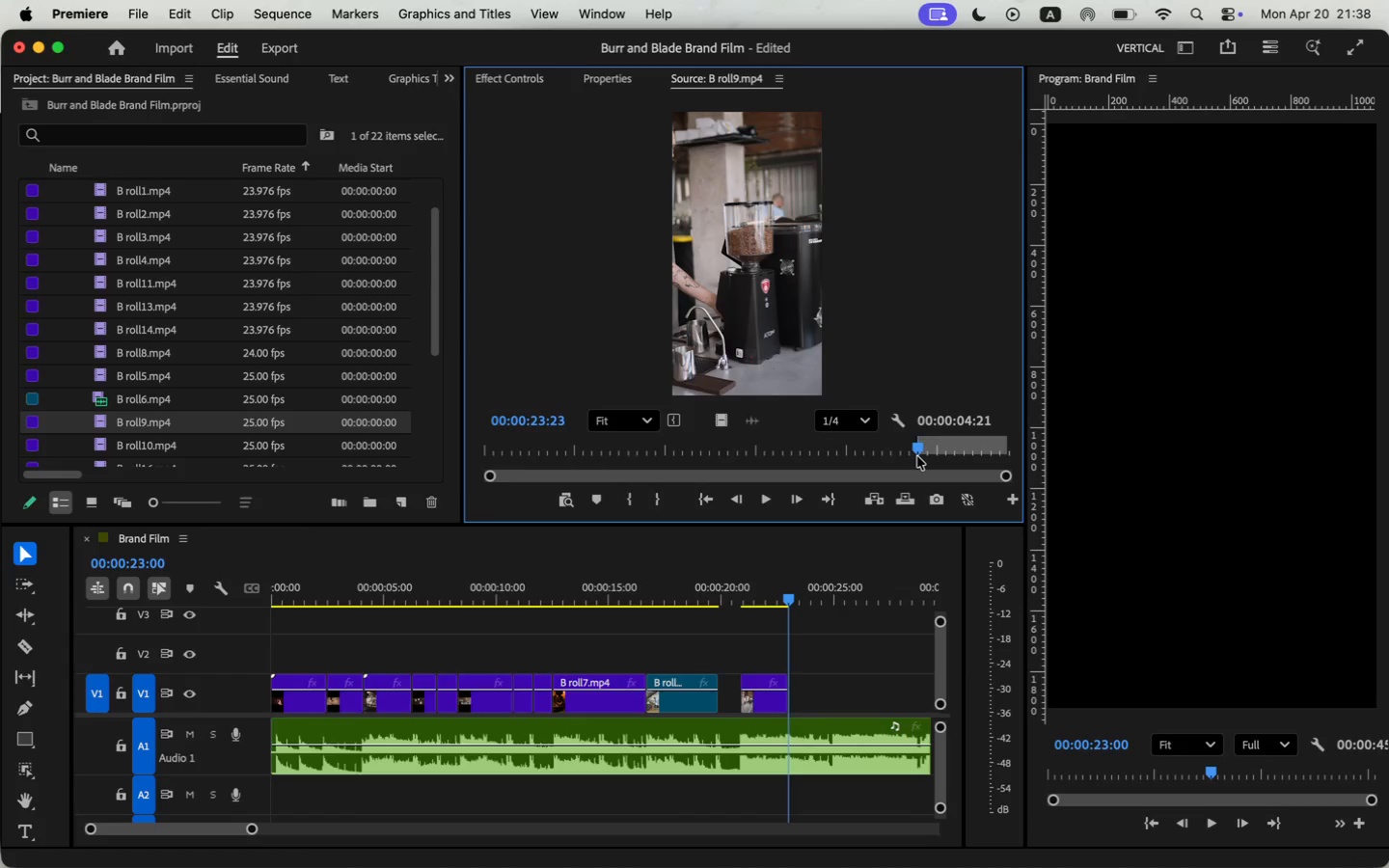 
key(Space)
 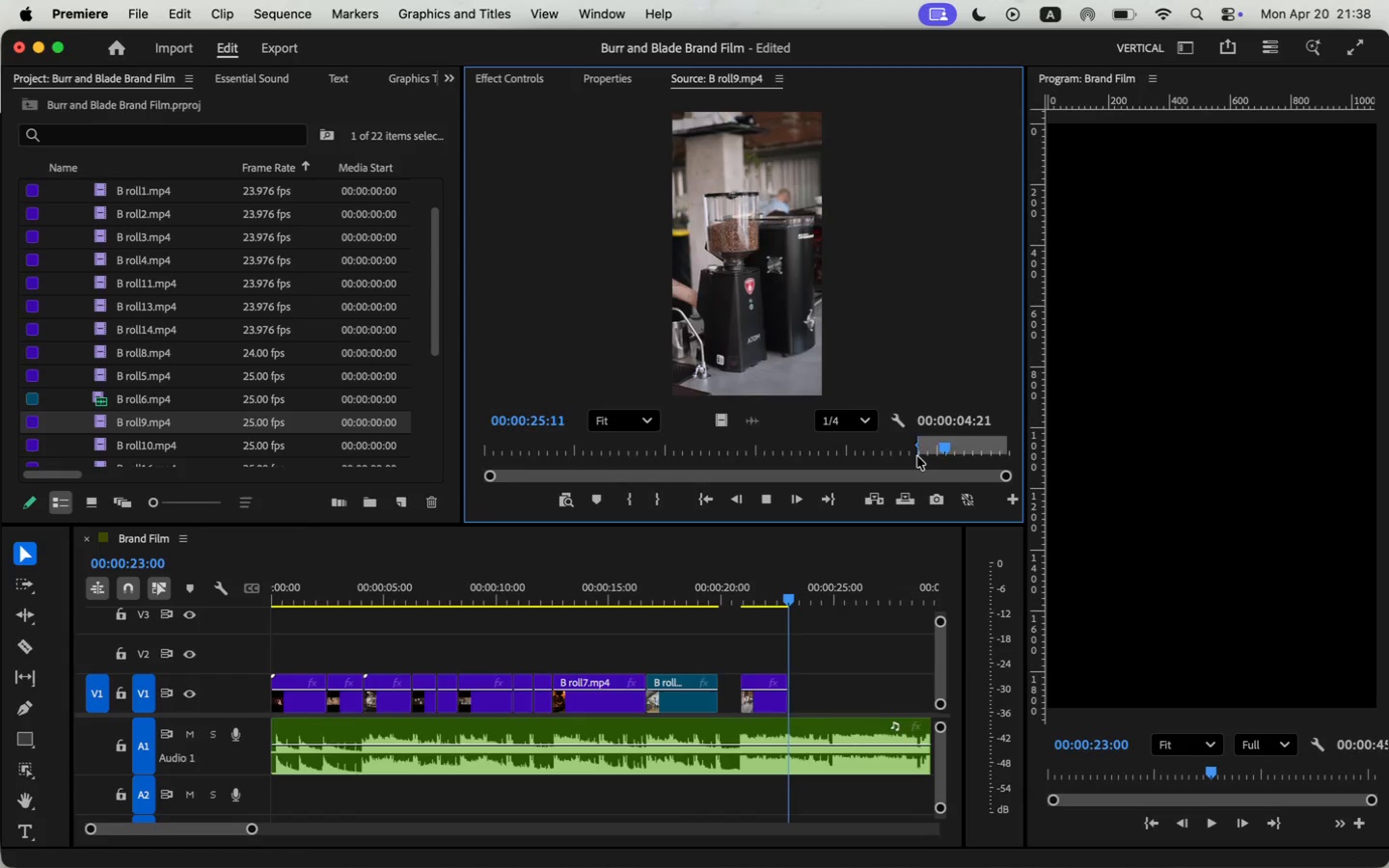 
key(Space)
 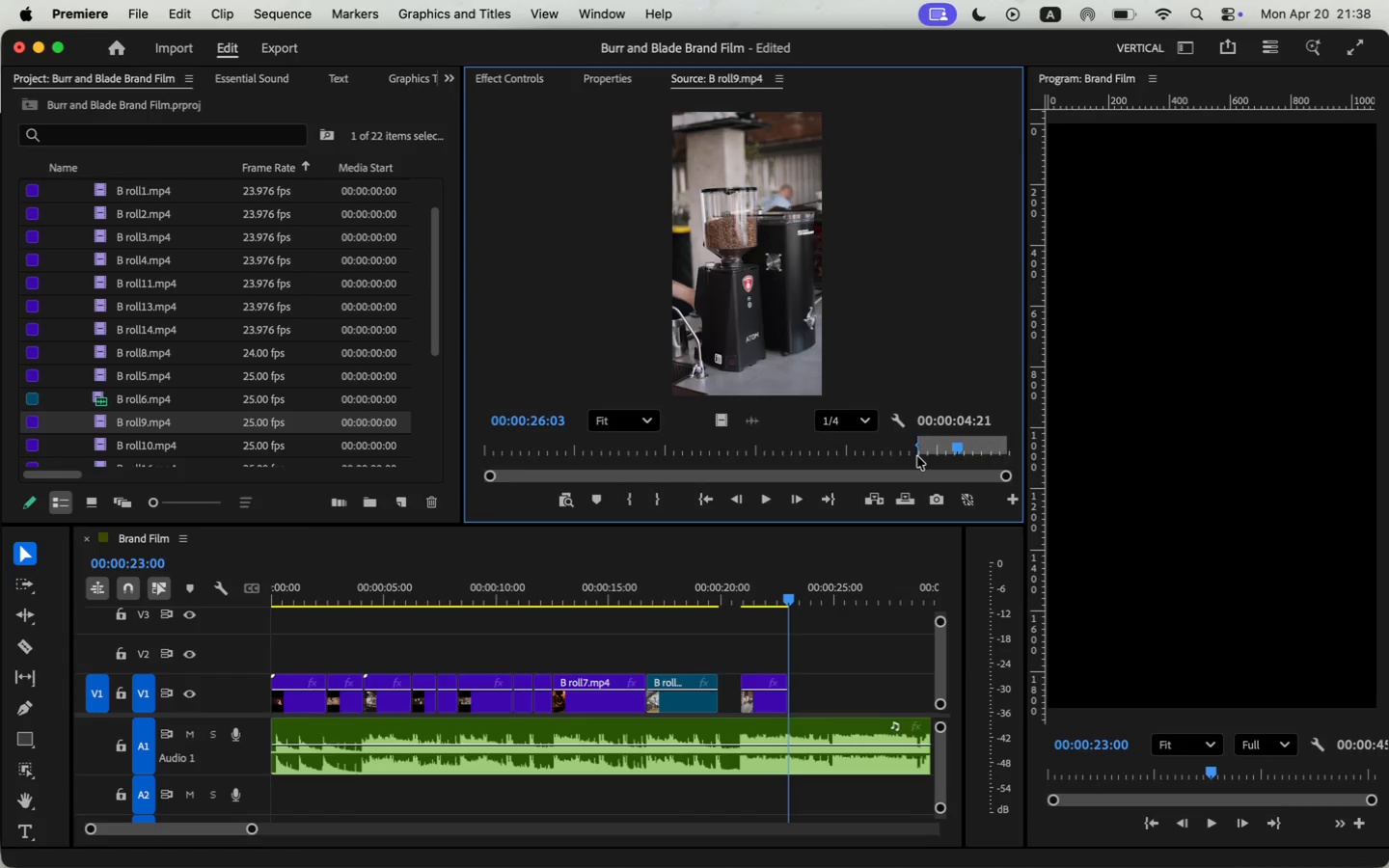 
key(O)
 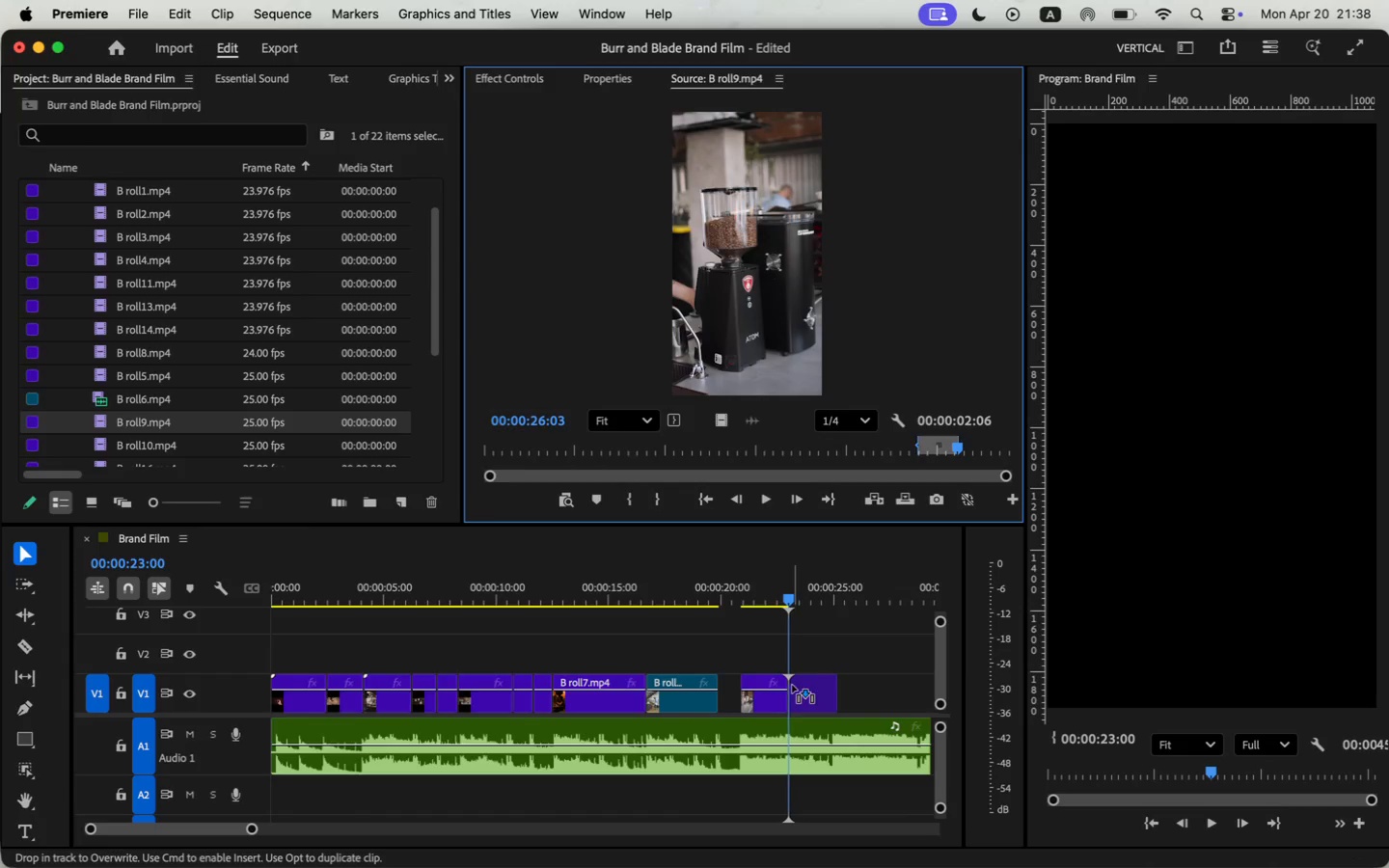 
left_click_drag(start_coordinate=[721, 423], to_coordinate=[793, 692])
 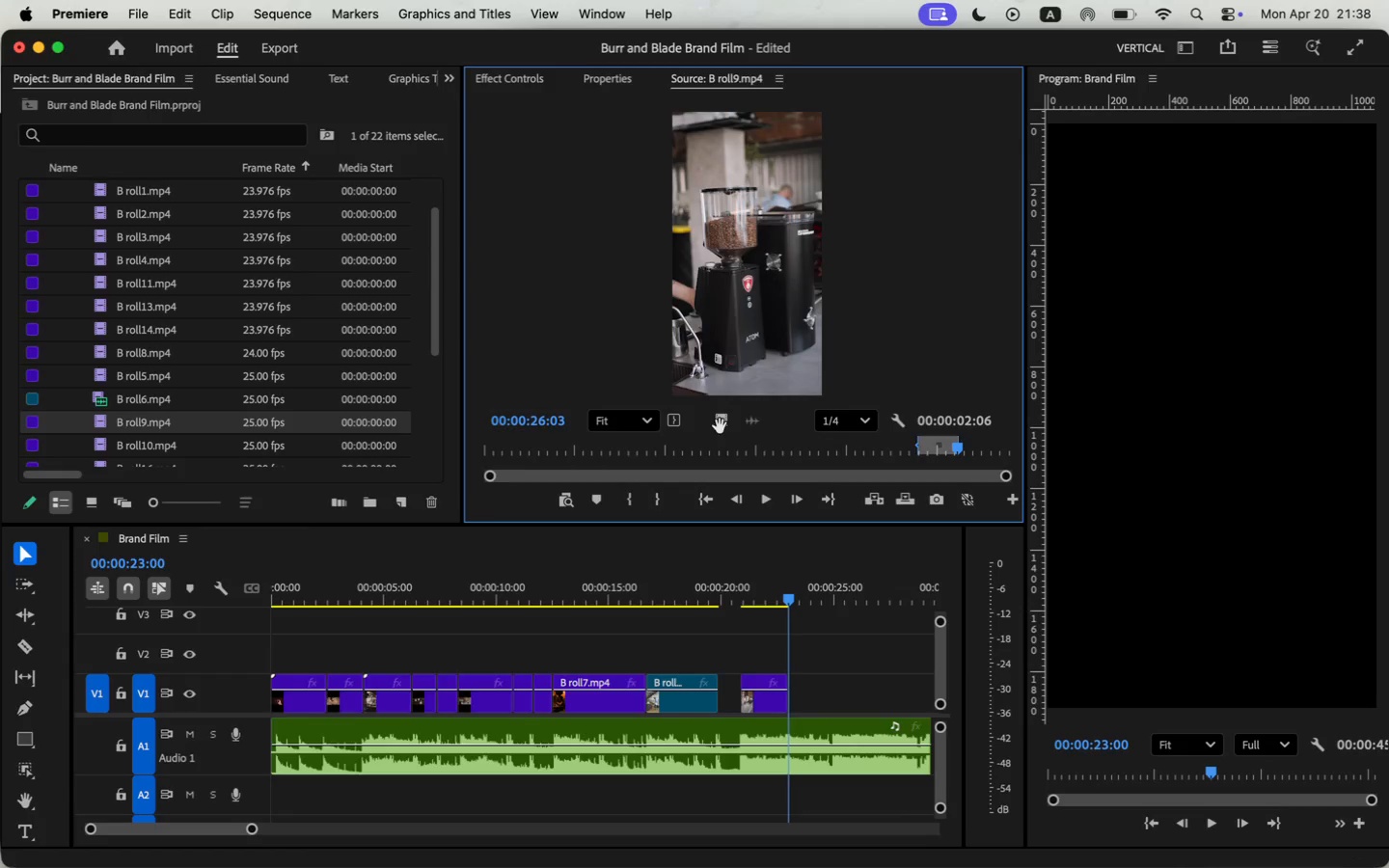 
left_click([776, 602])
 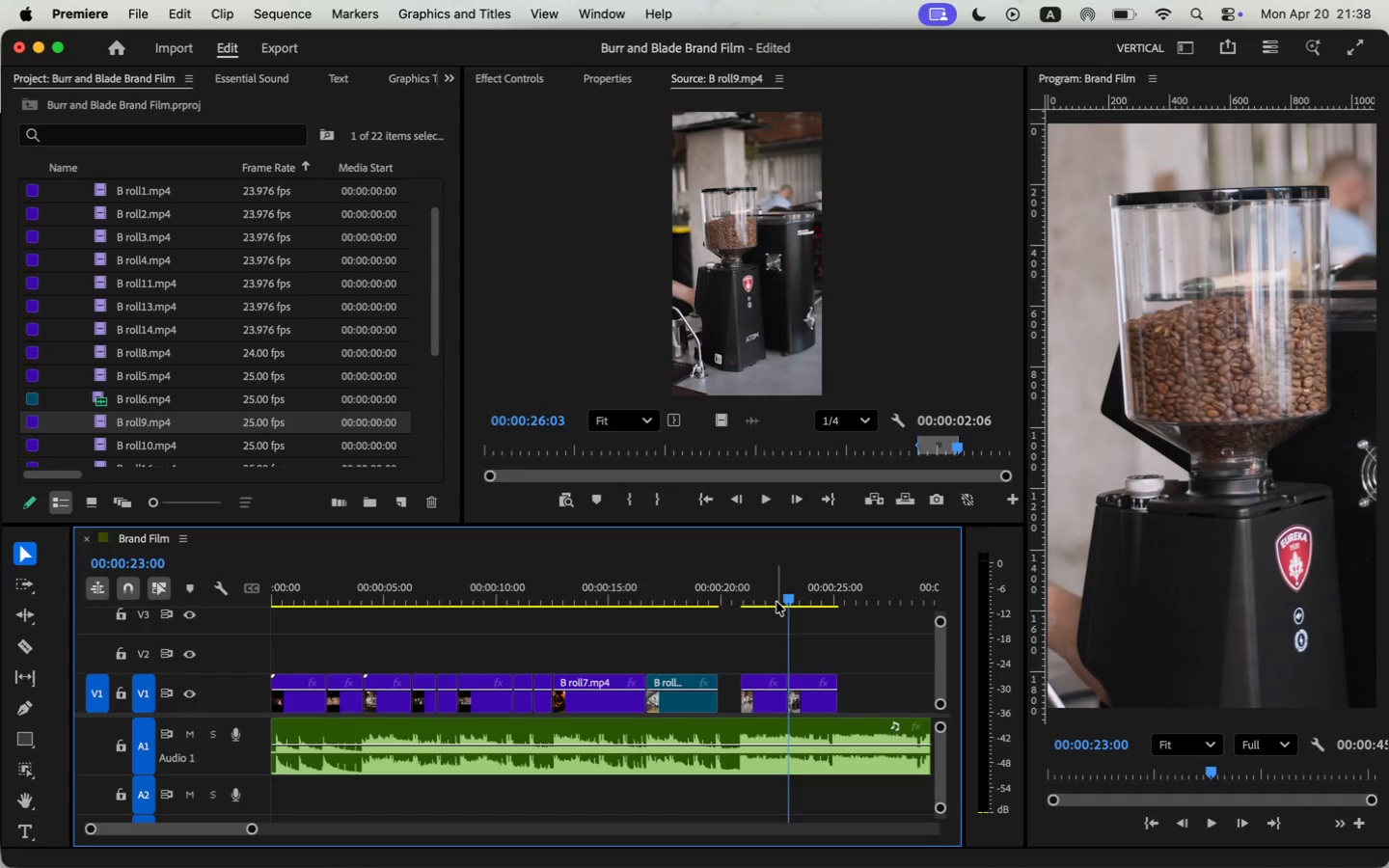 
key(Space)
 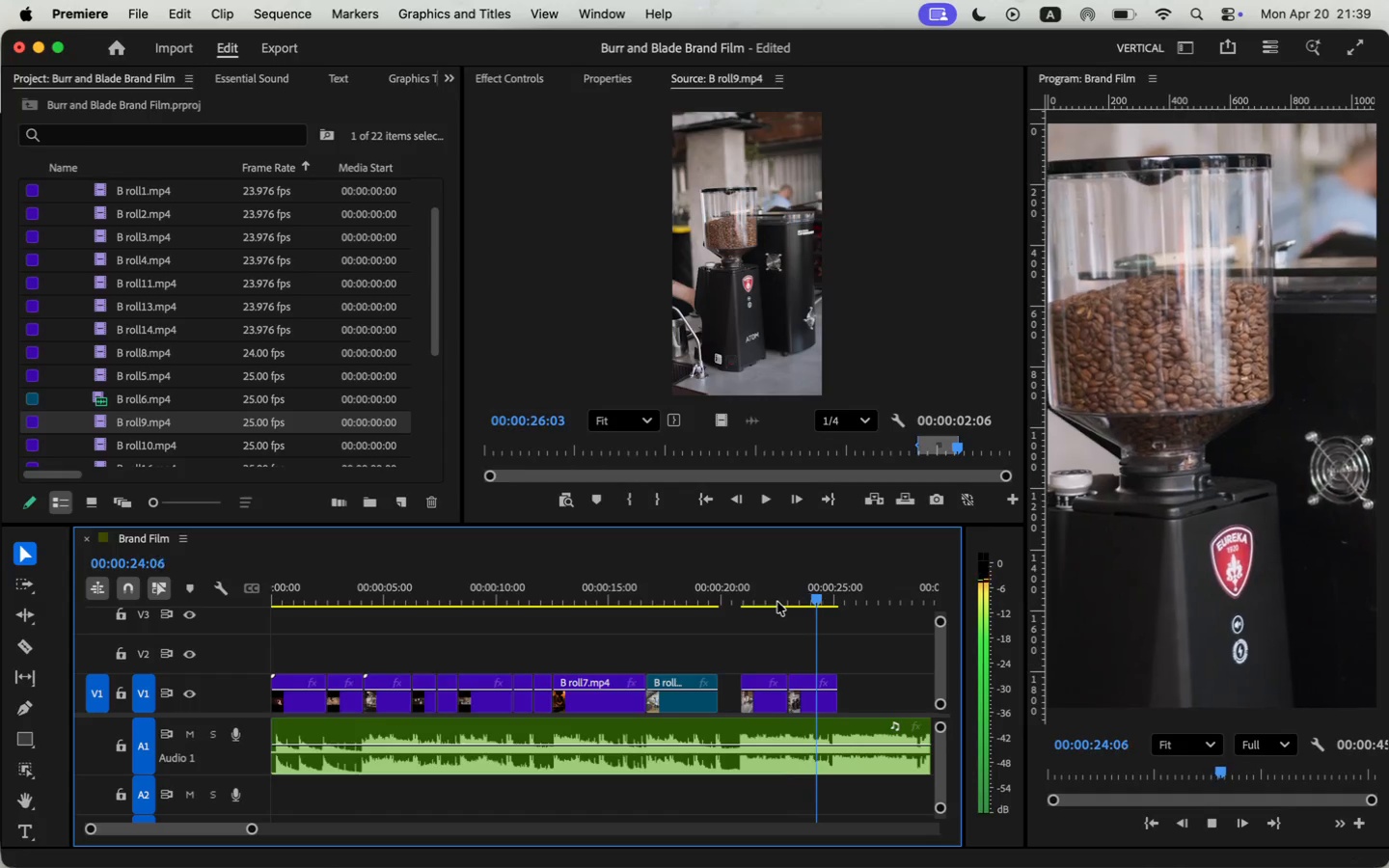 
key(Space)
 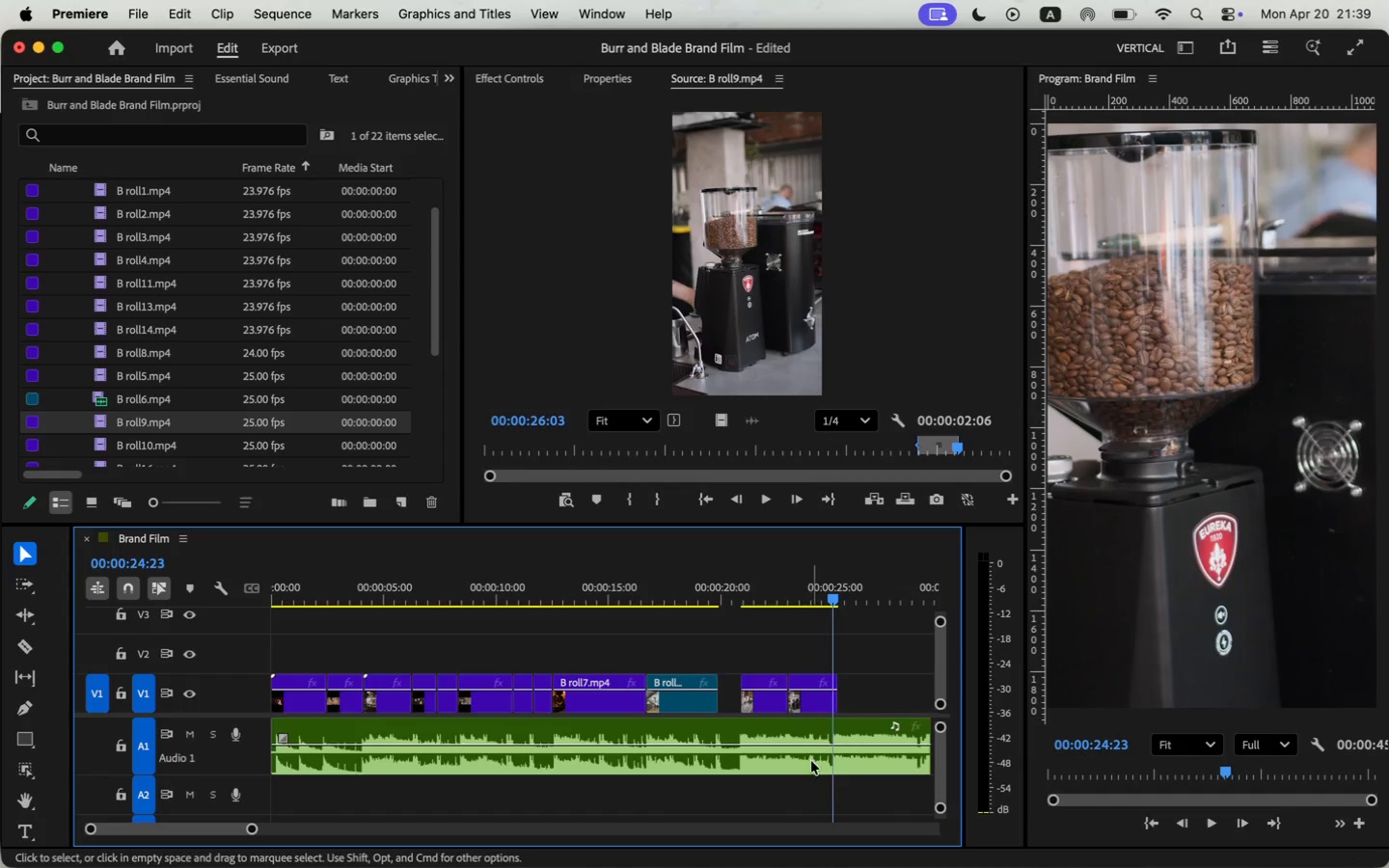 
mouse_move([803, 721])
 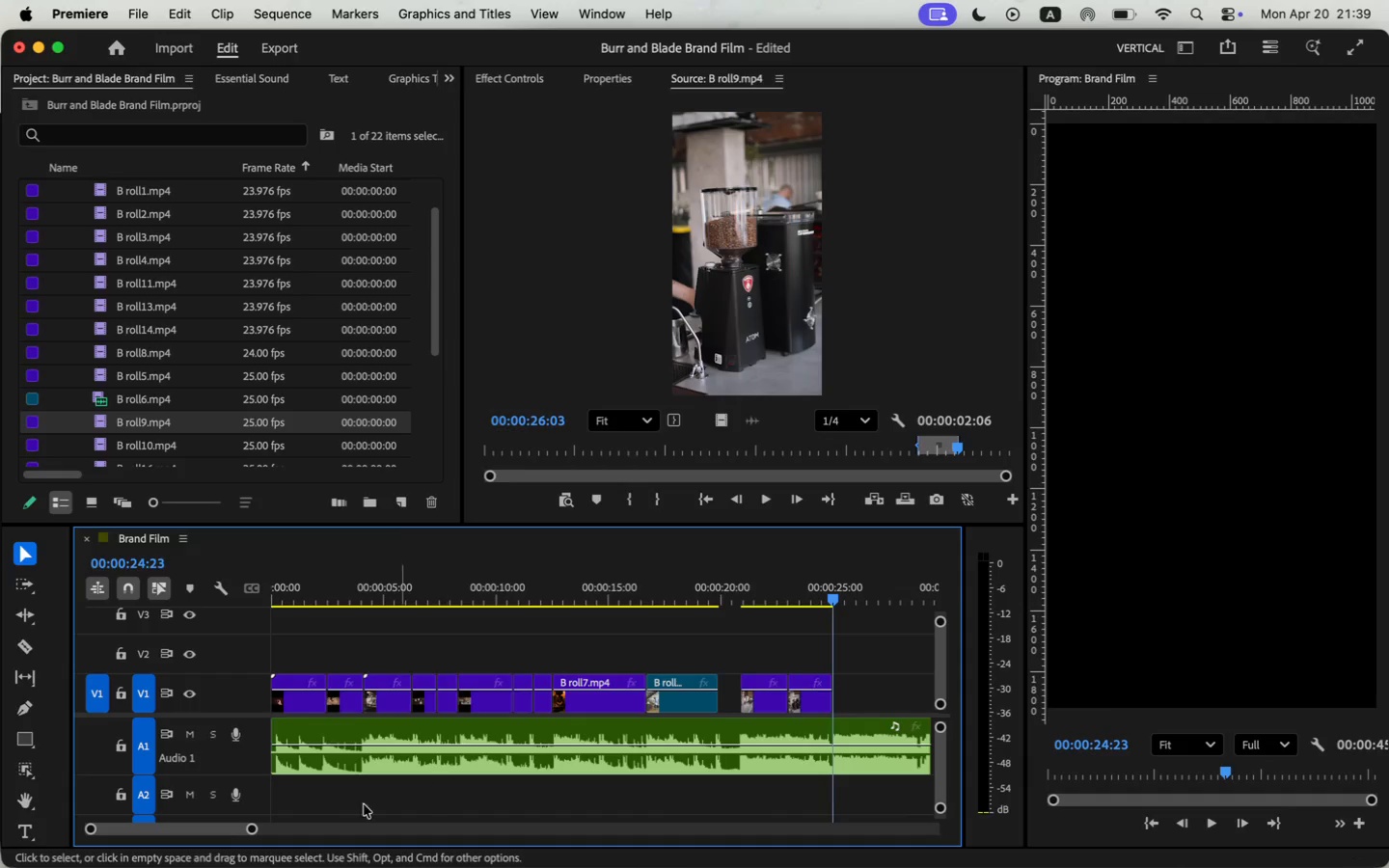 
left_click_drag(start_coordinate=[252, 830], to_coordinate=[286, 831])
 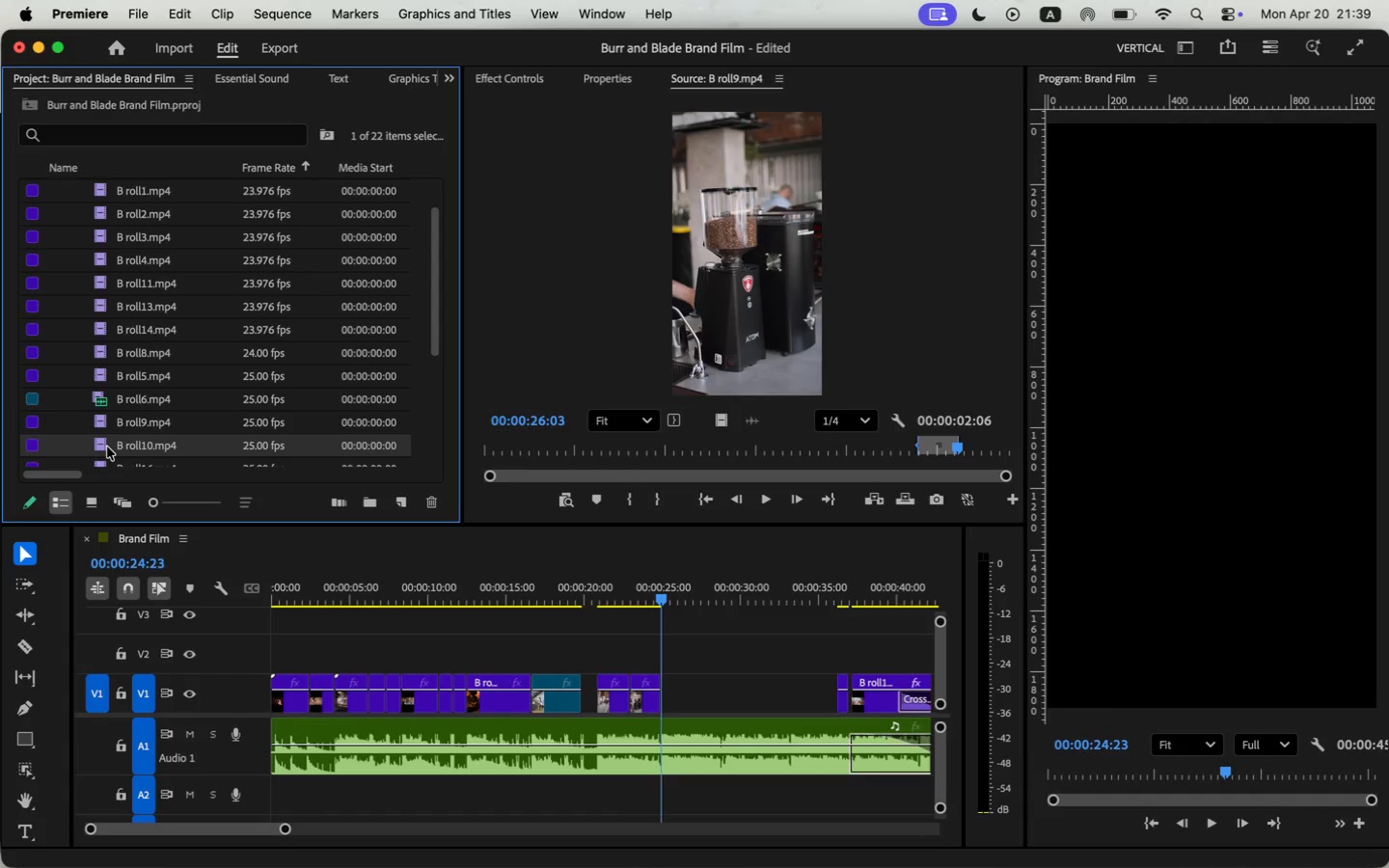 
left_click([100, 447])
 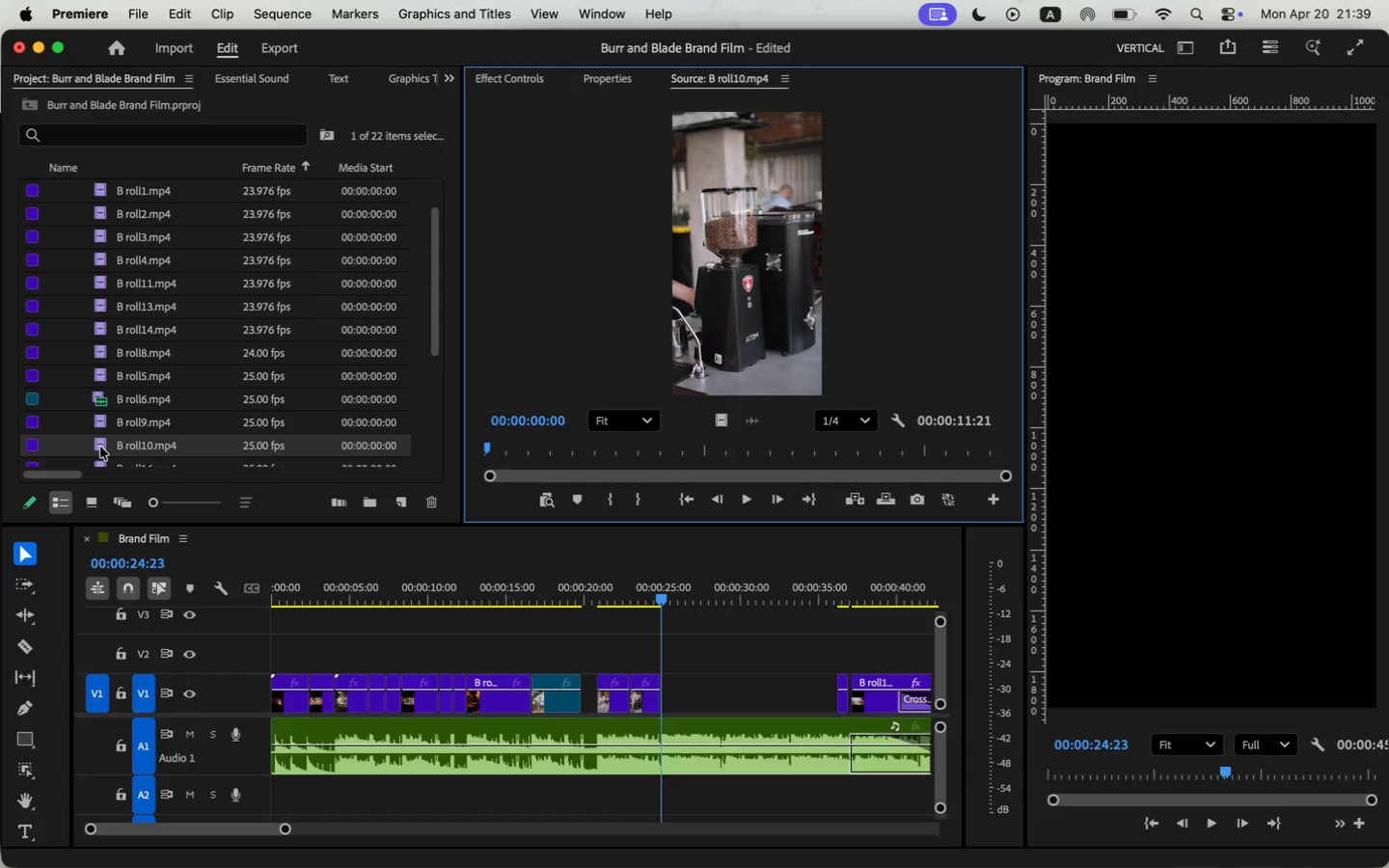 
scroll: coordinate [100, 444], scroll_direction: down, amount: 3.0
 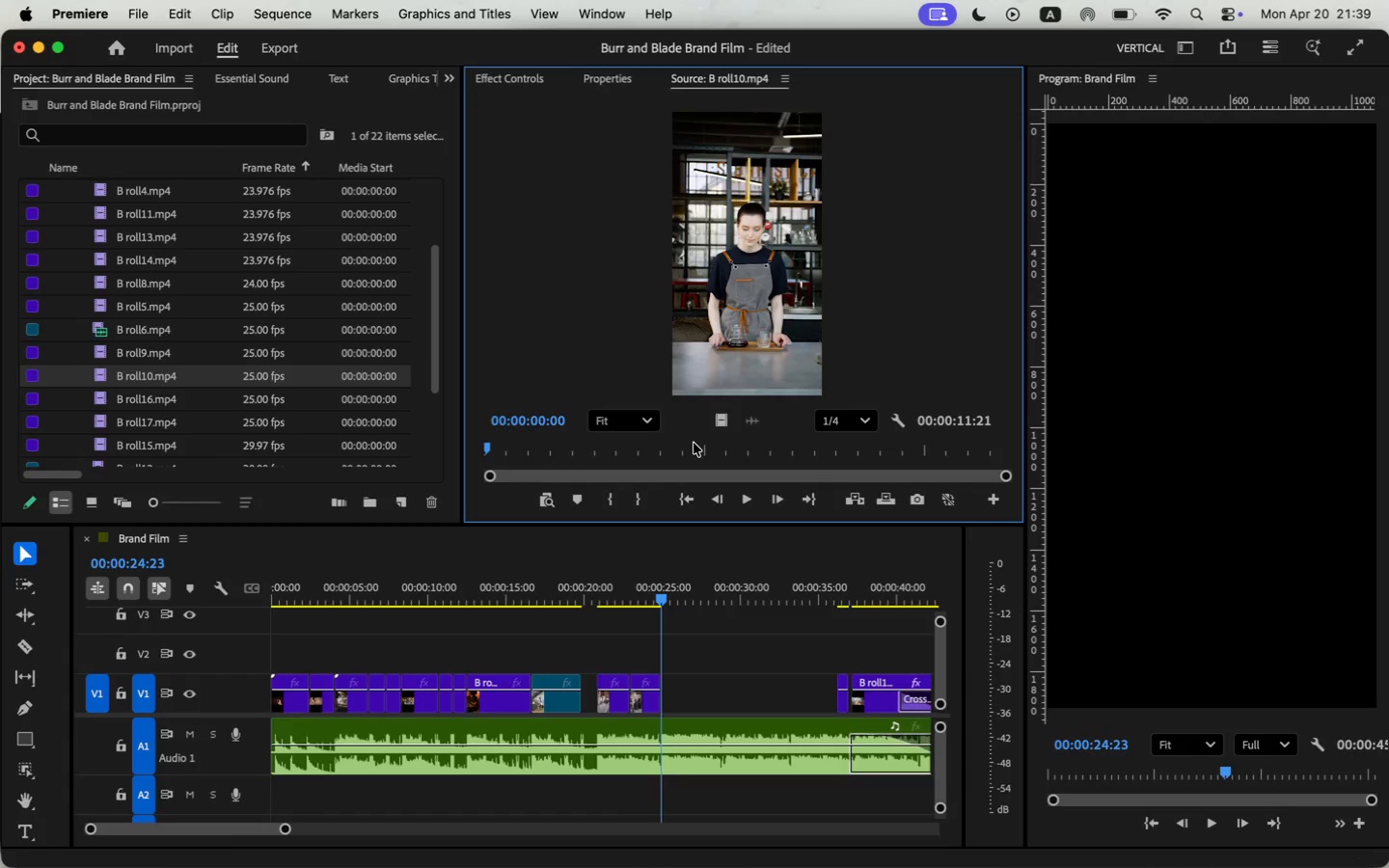 
left_click_drag(start_coordinate=[490, 447], to_coordinate=[484, 465])
 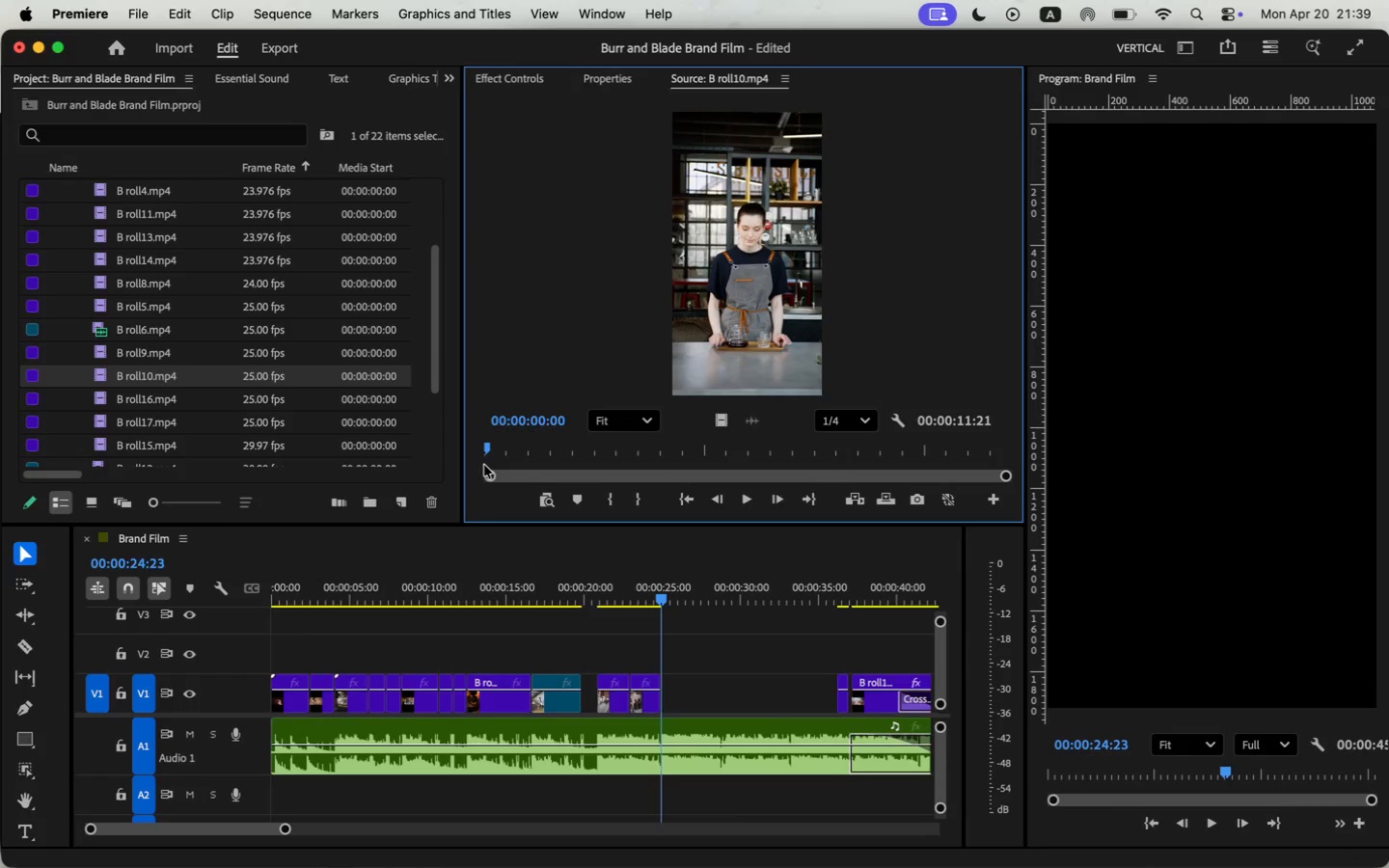 
key(I)
 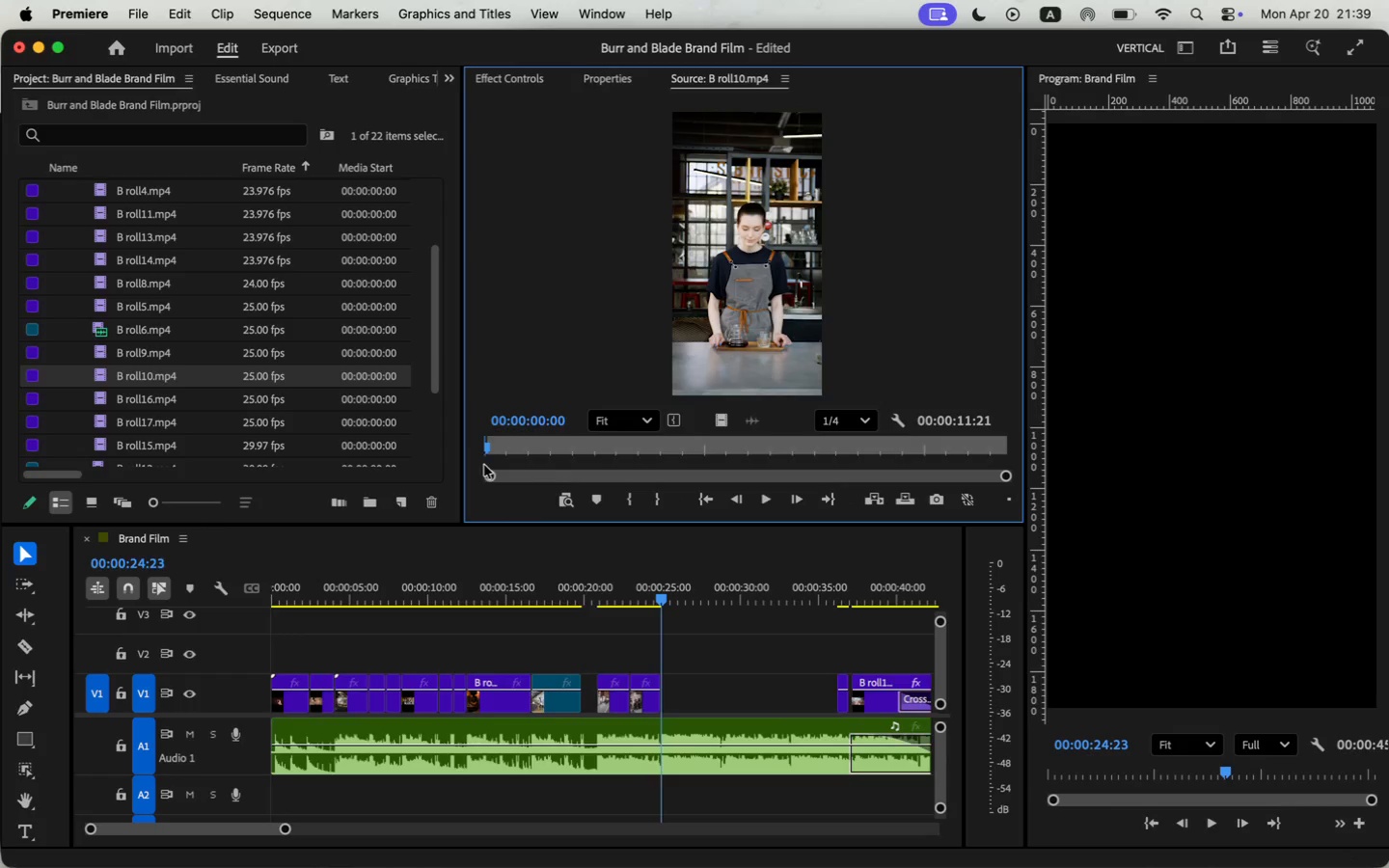 
key(Space)
 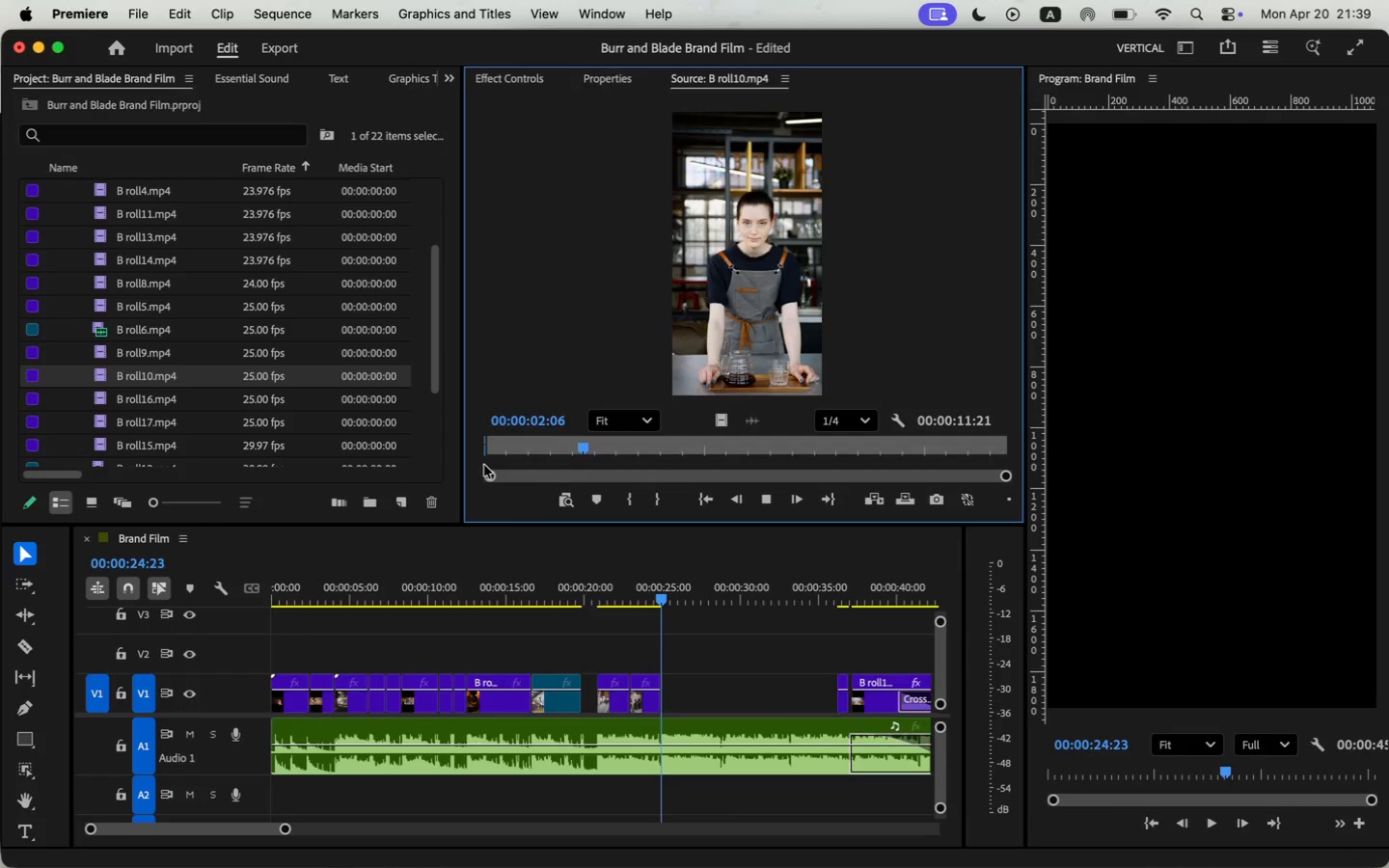 
key(Space)
 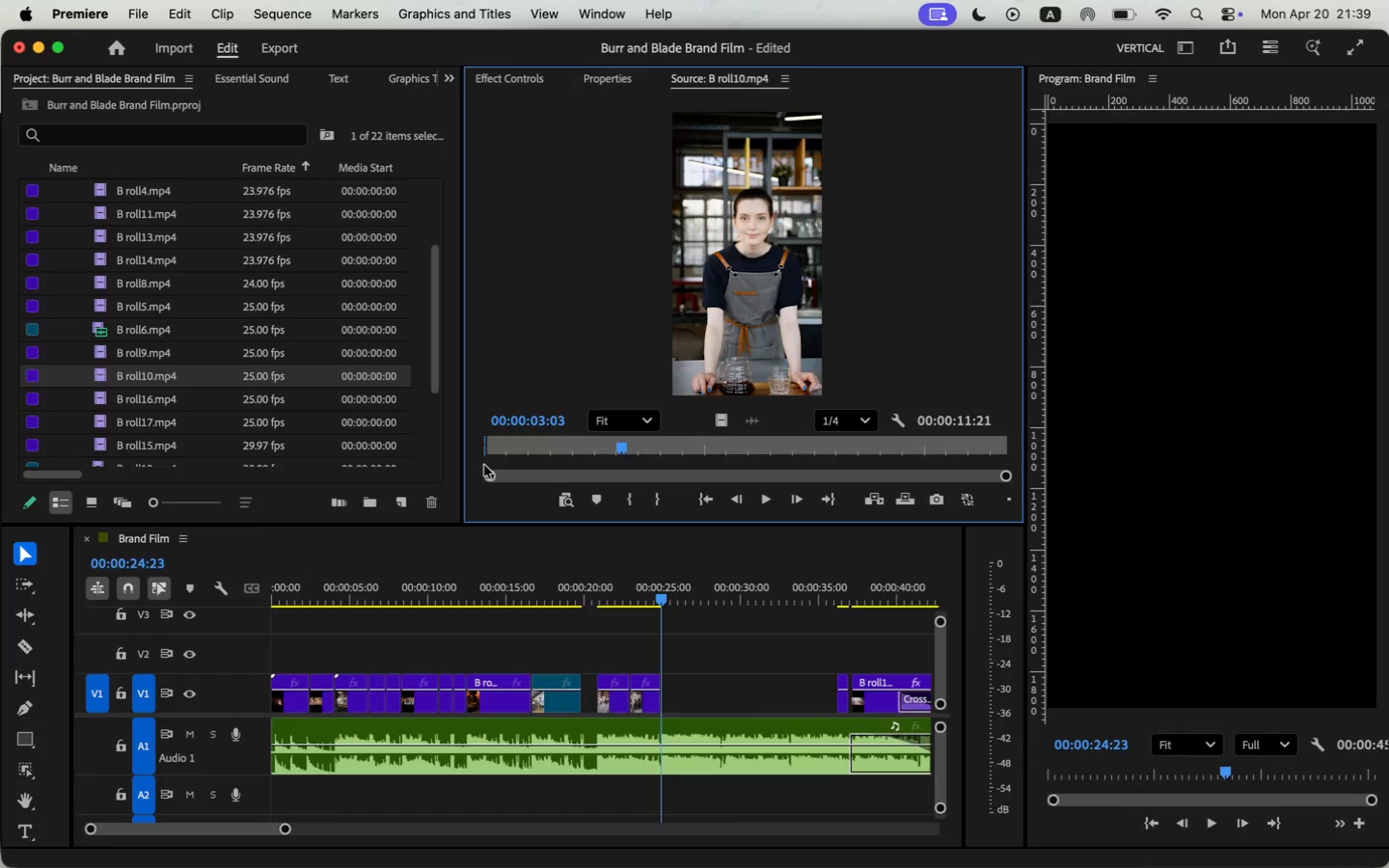 
key(O)
 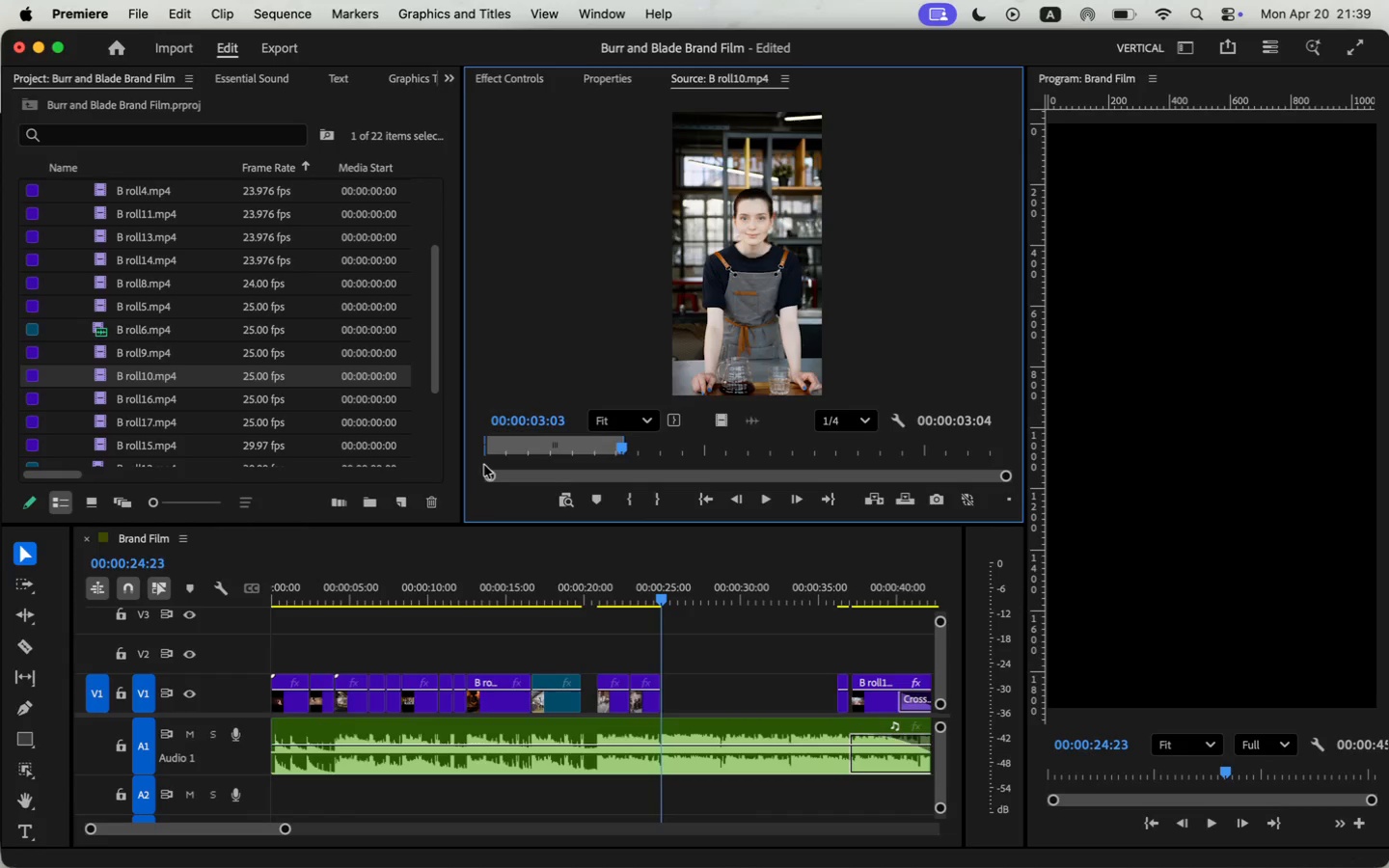 
left_click_drag(start_coordinate=[718, 424], to_coordinate=[667, 699])
 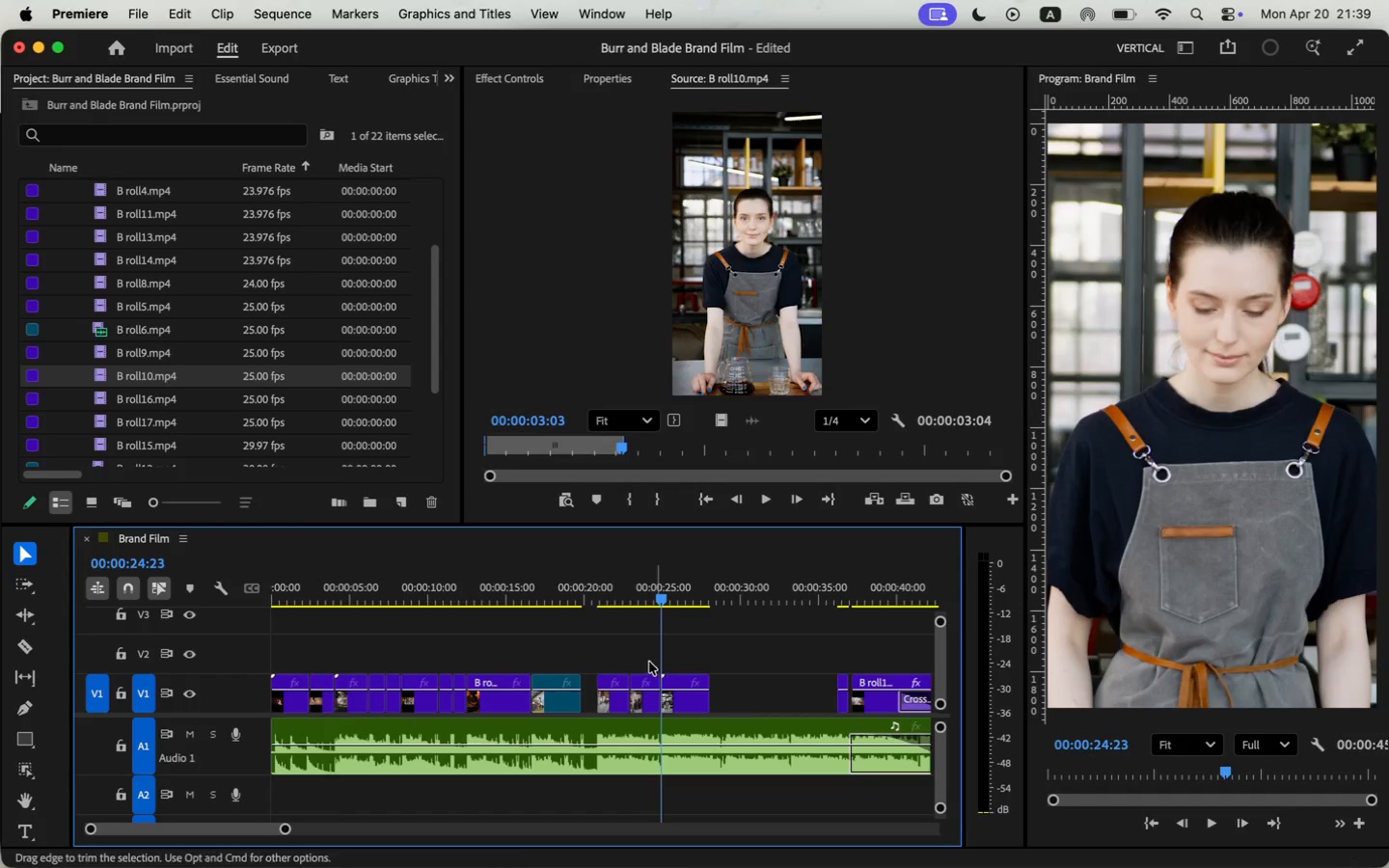 
key(Space)
 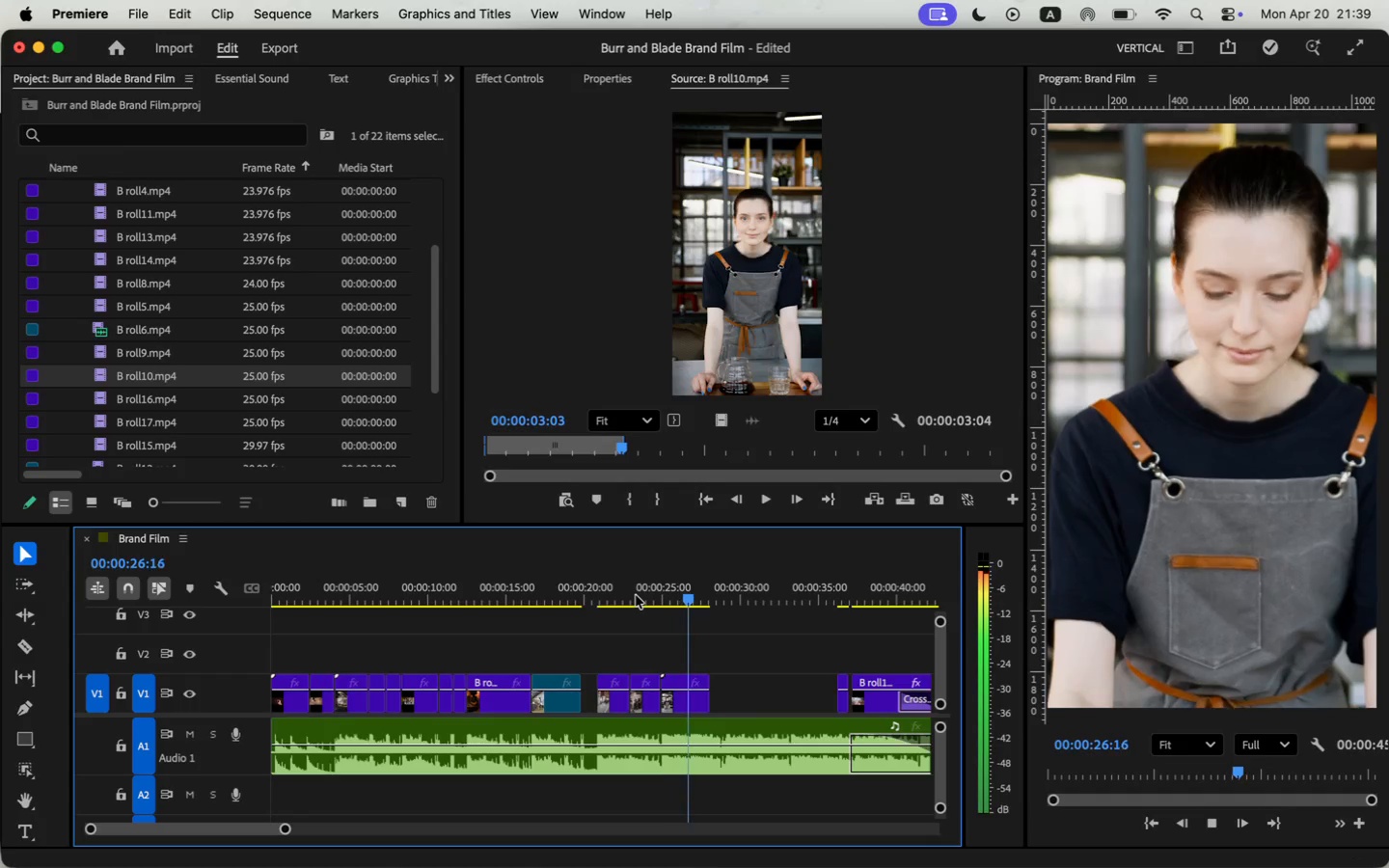 
wait(5.67)
 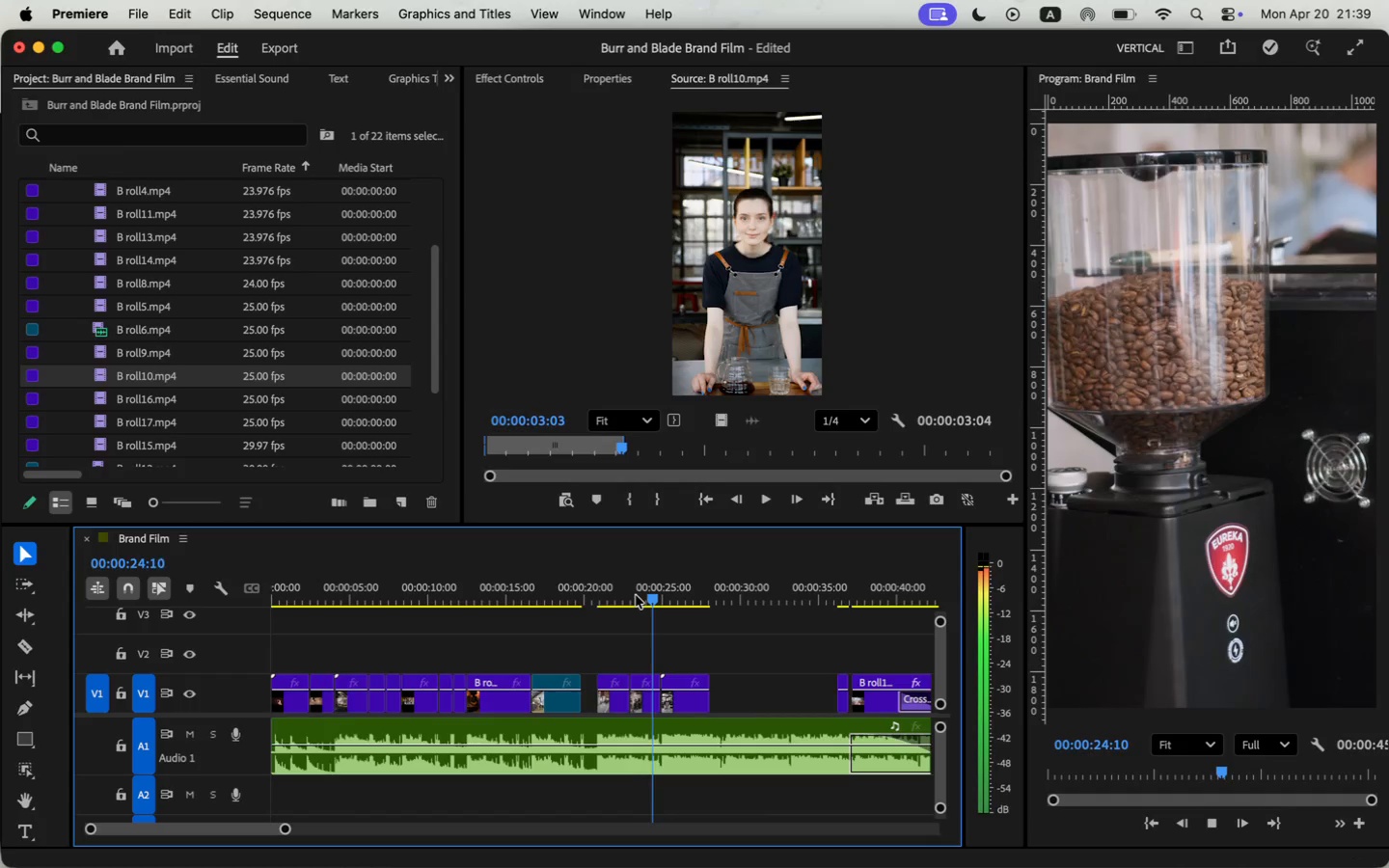 
key(Space)
 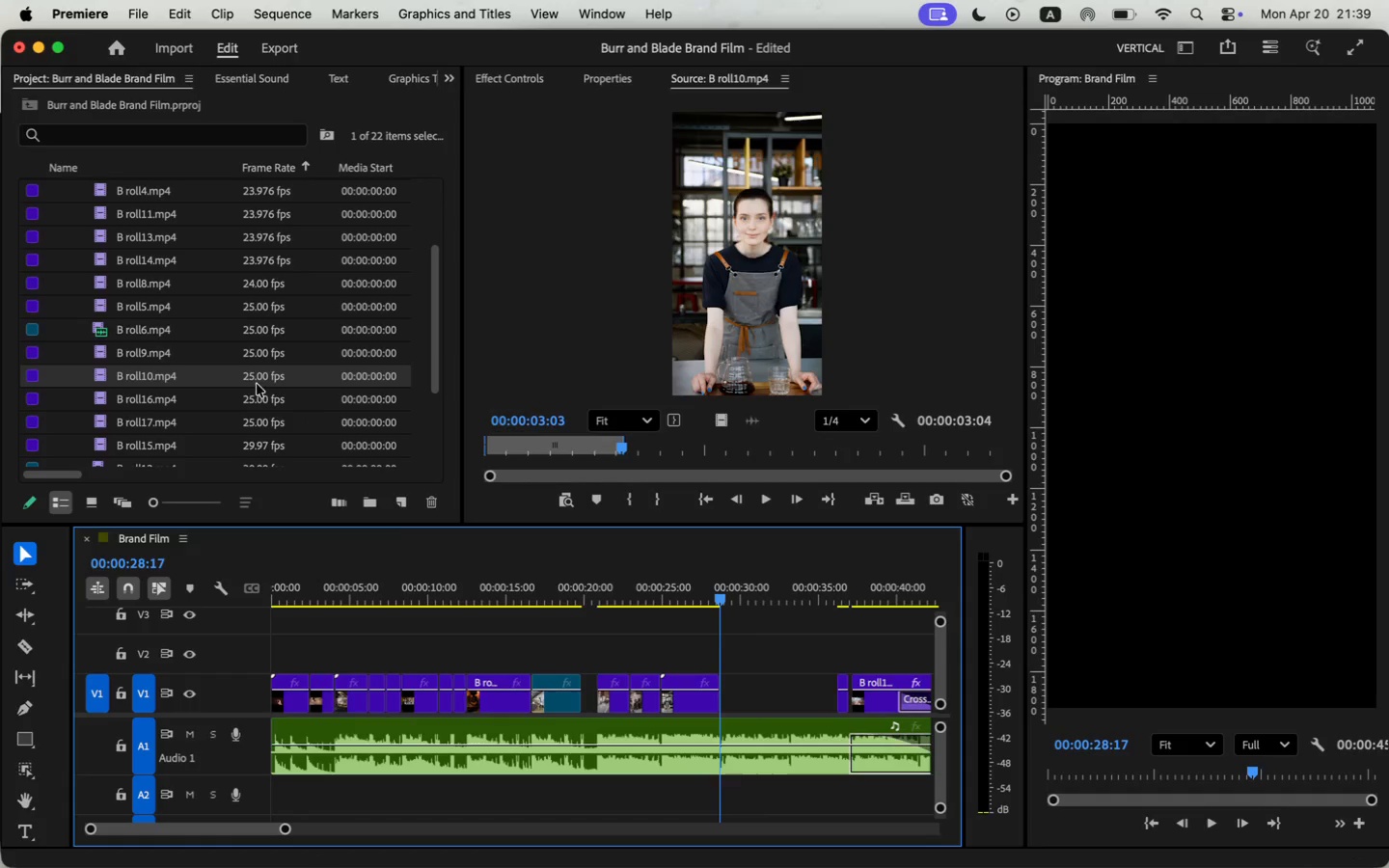 
left_click_drag(start_coordinate=[710, 704], to_coordinate=[721, 705])
 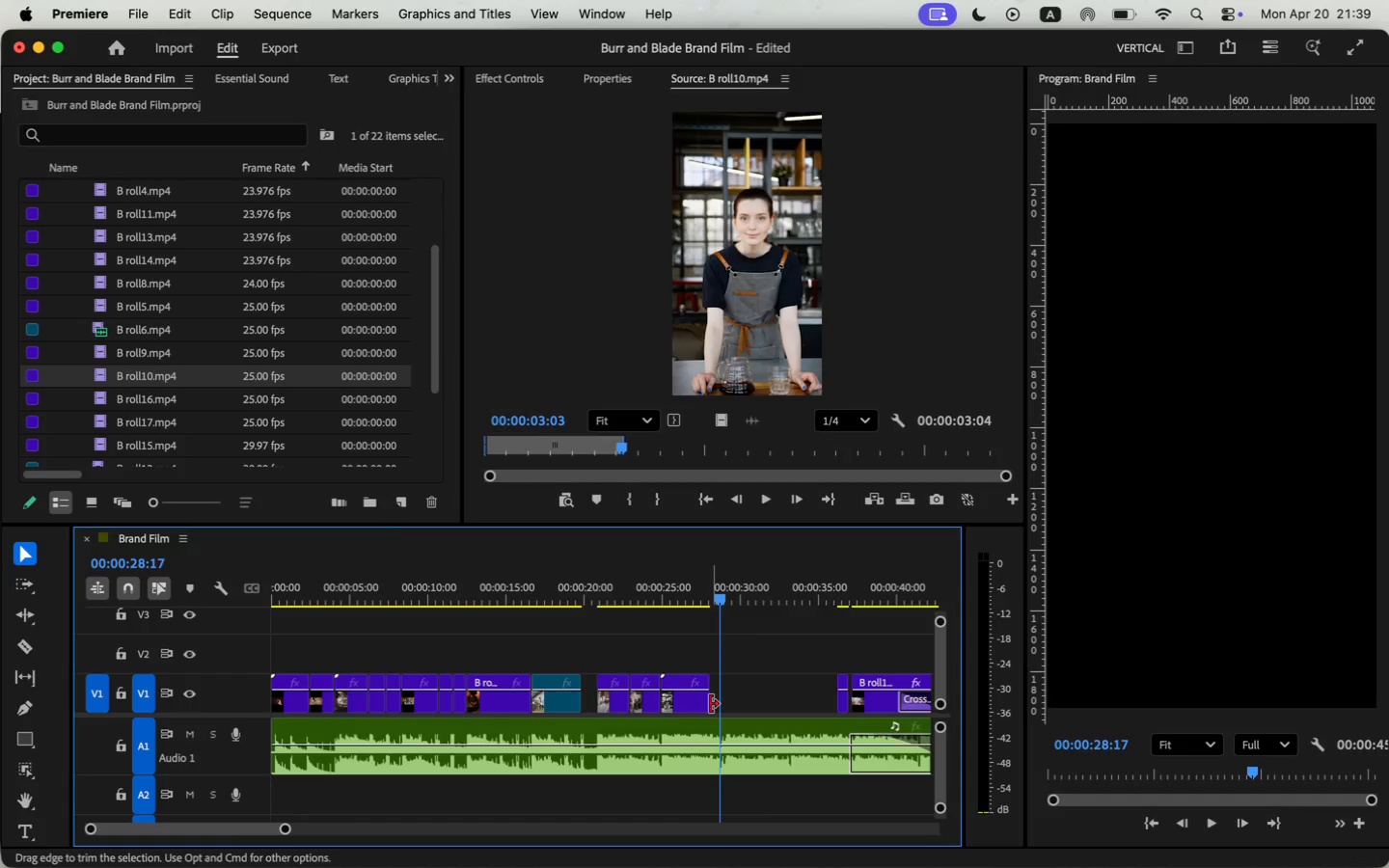 
double_click([104, 393])
 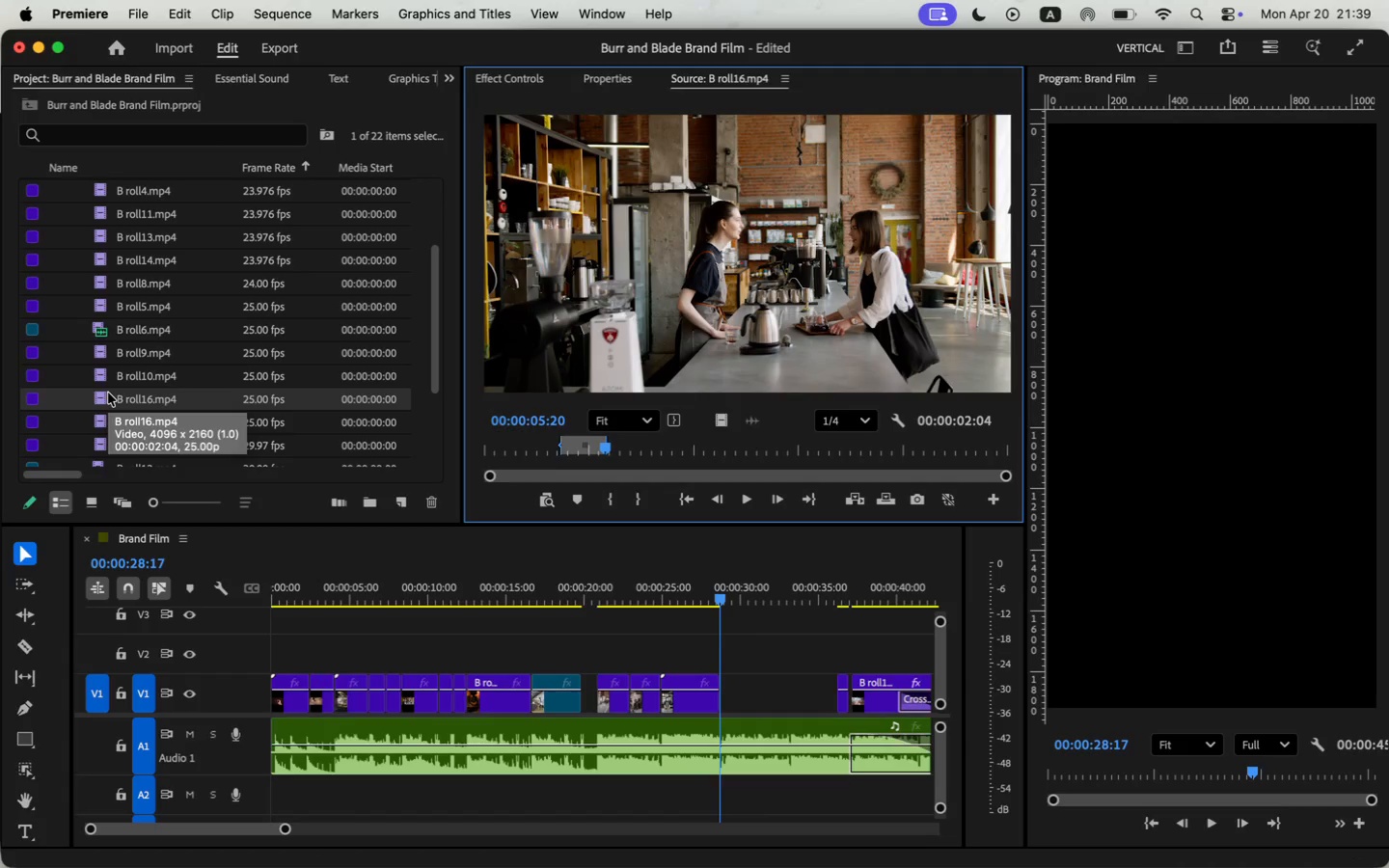 
left_click([106, 418])
 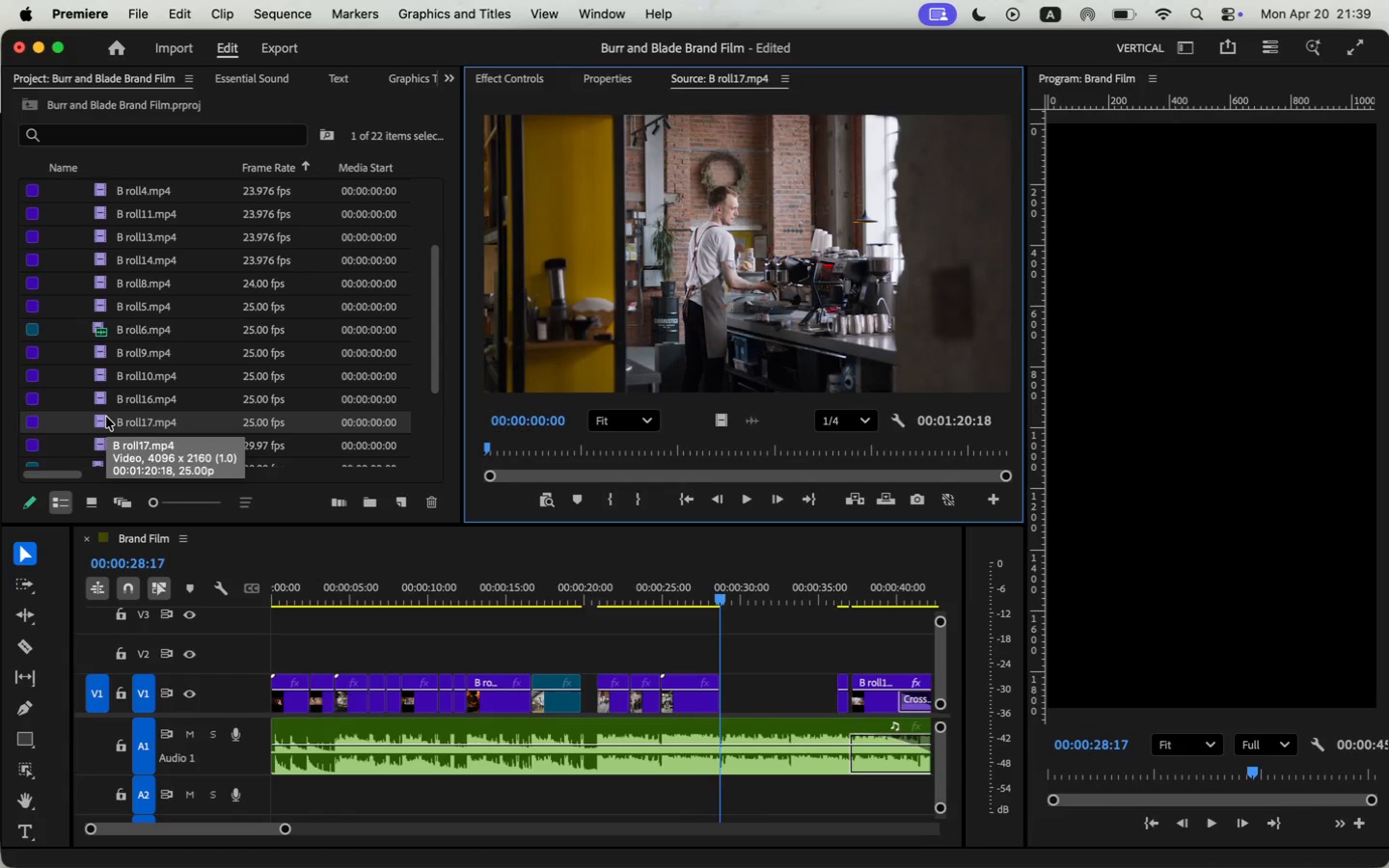 
scroll: coordinate [163, 390], scroll_direction: down, amount: 3.0
 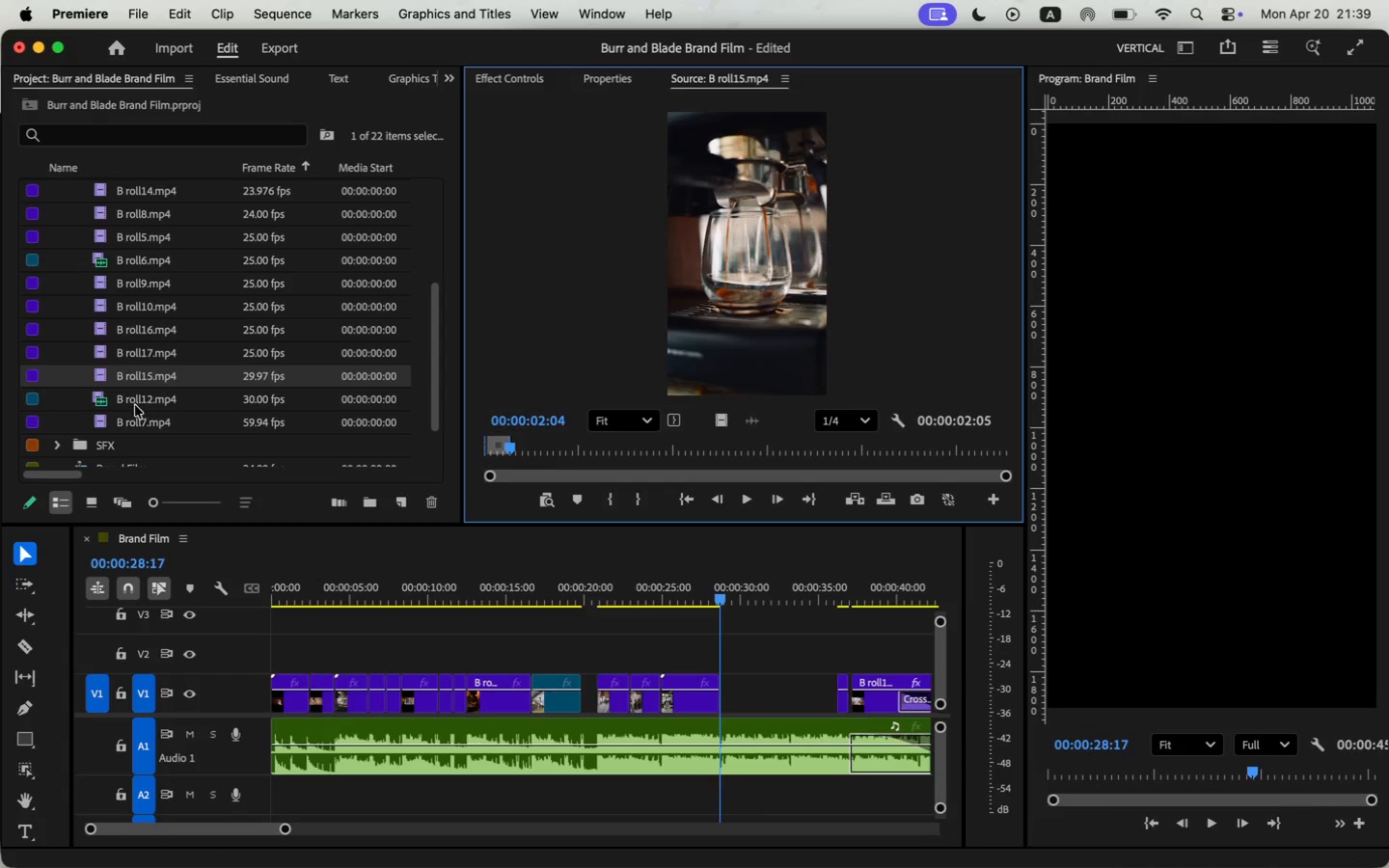 
double_click([105, 401])
 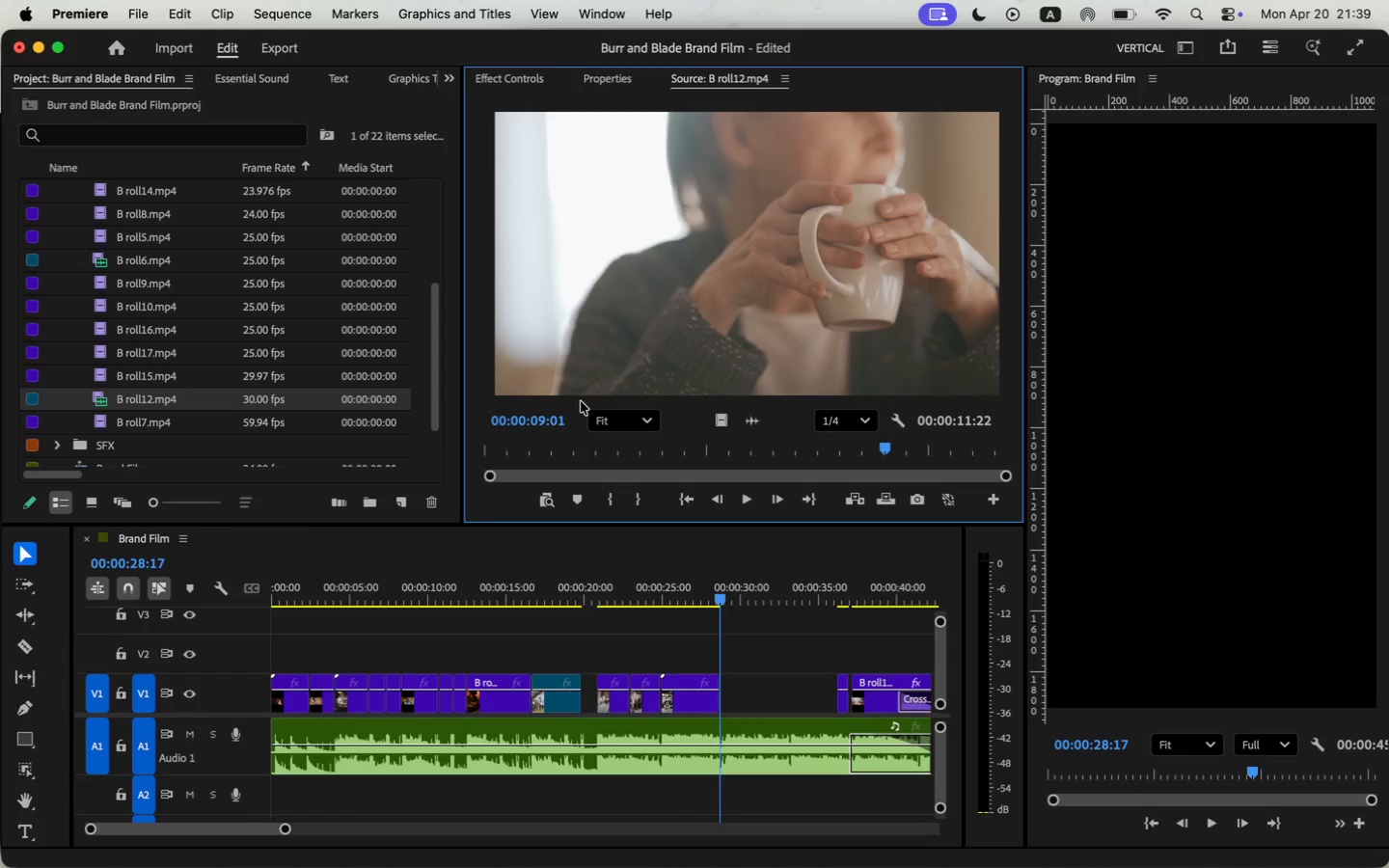 
left_click_drag(start_coordinate=[884, 449], to_coordinate=[567, 455])
 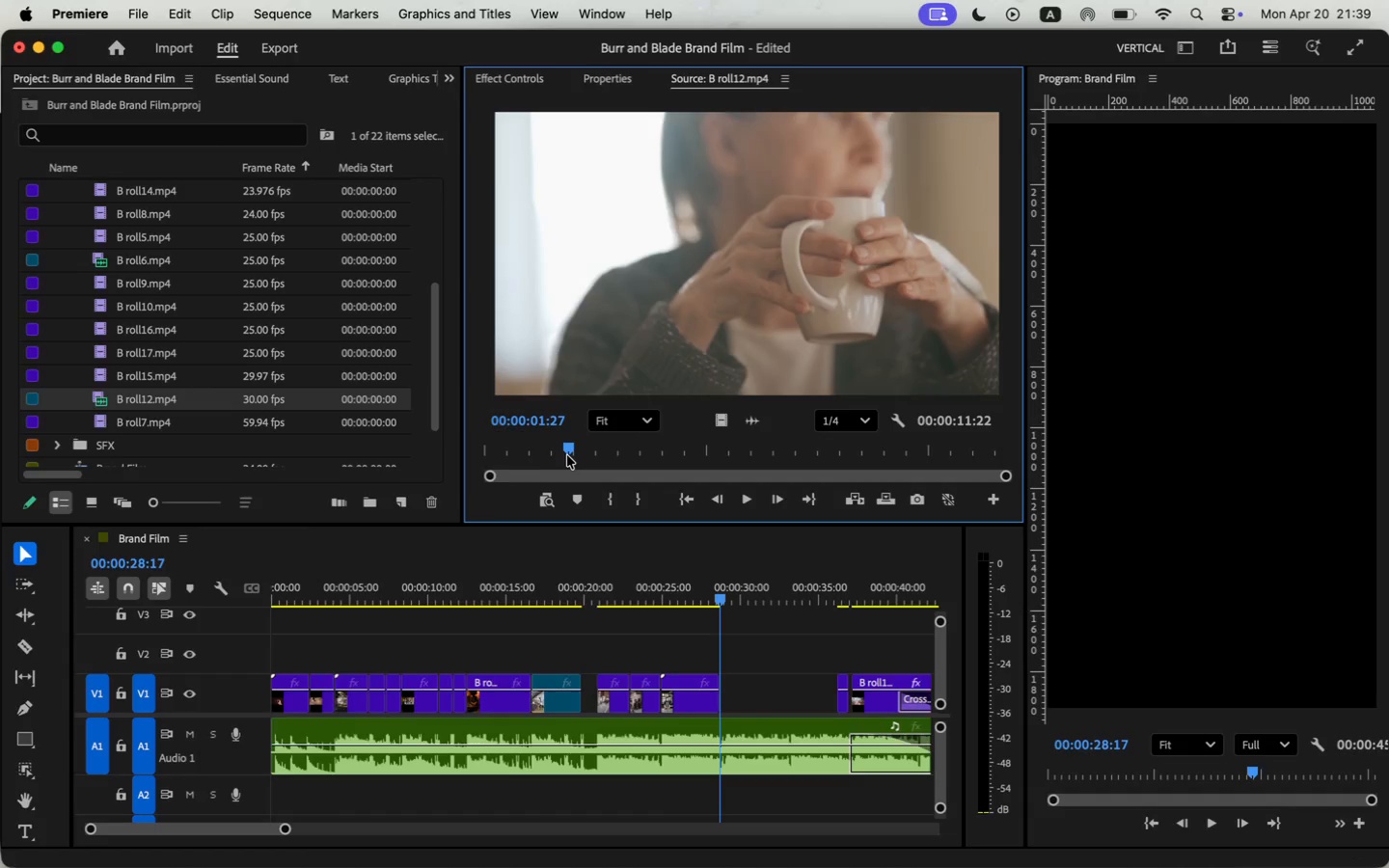 
key(I)
 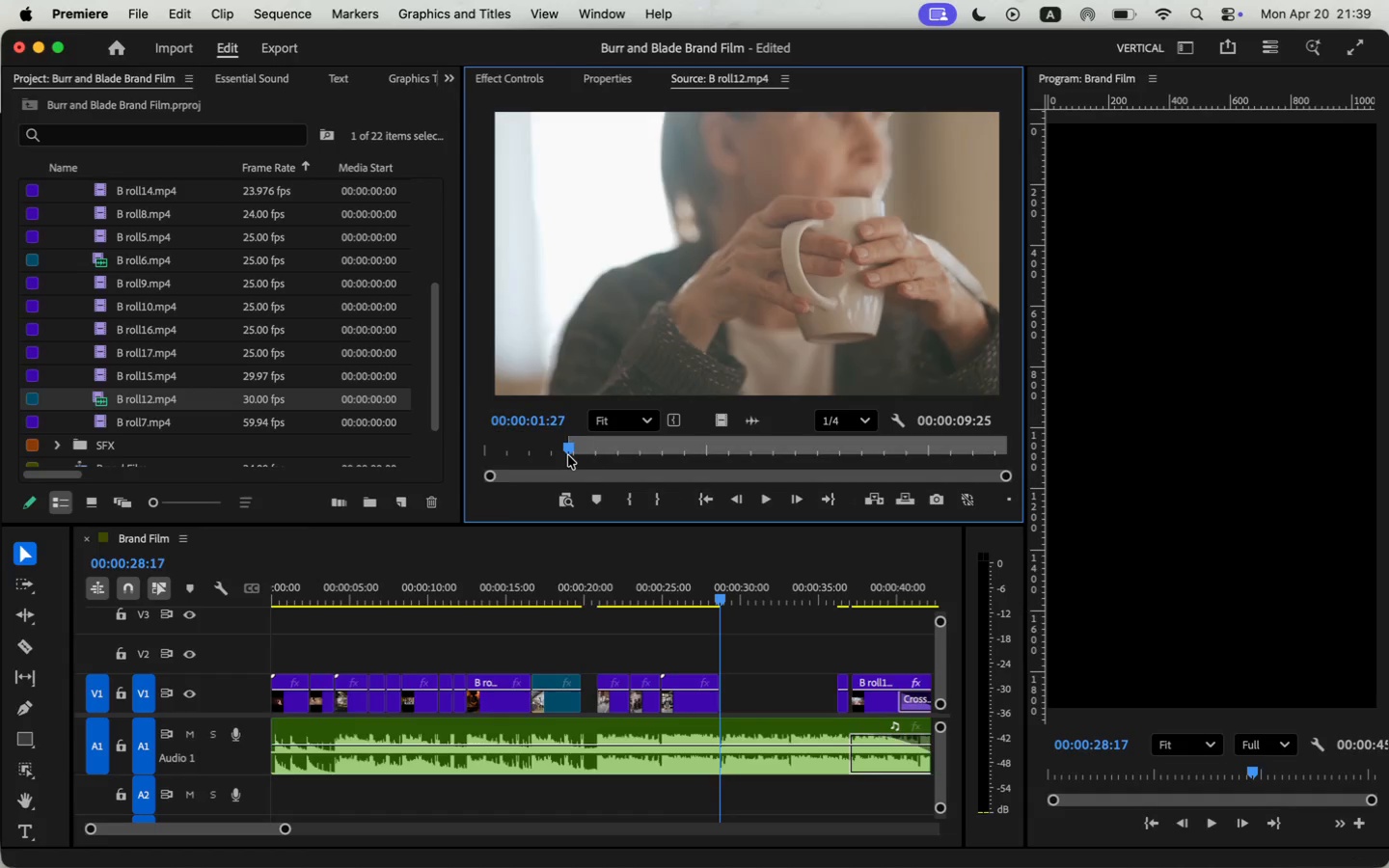 
key(Space)
 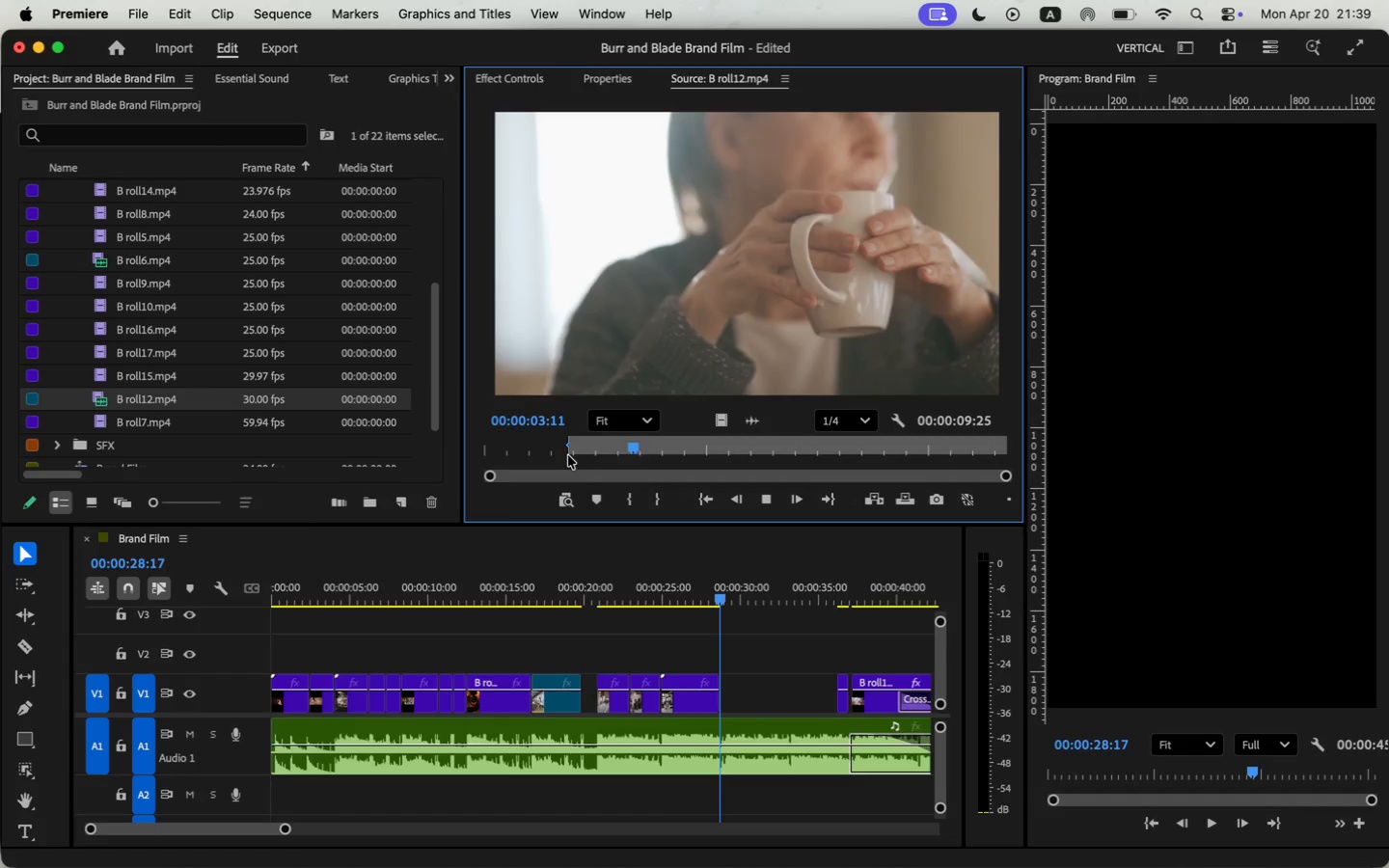 
key(Space)
 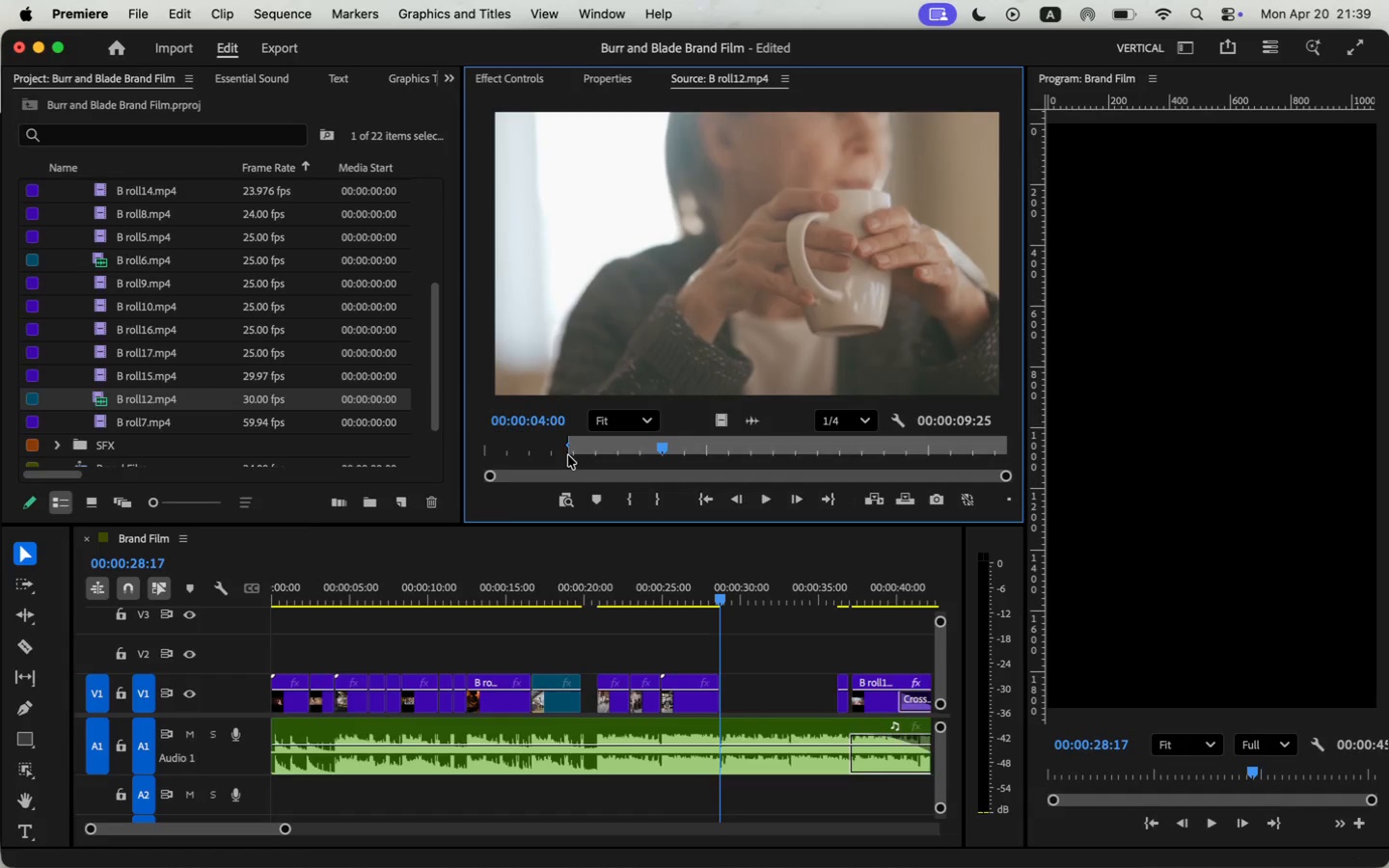 
key(O)
 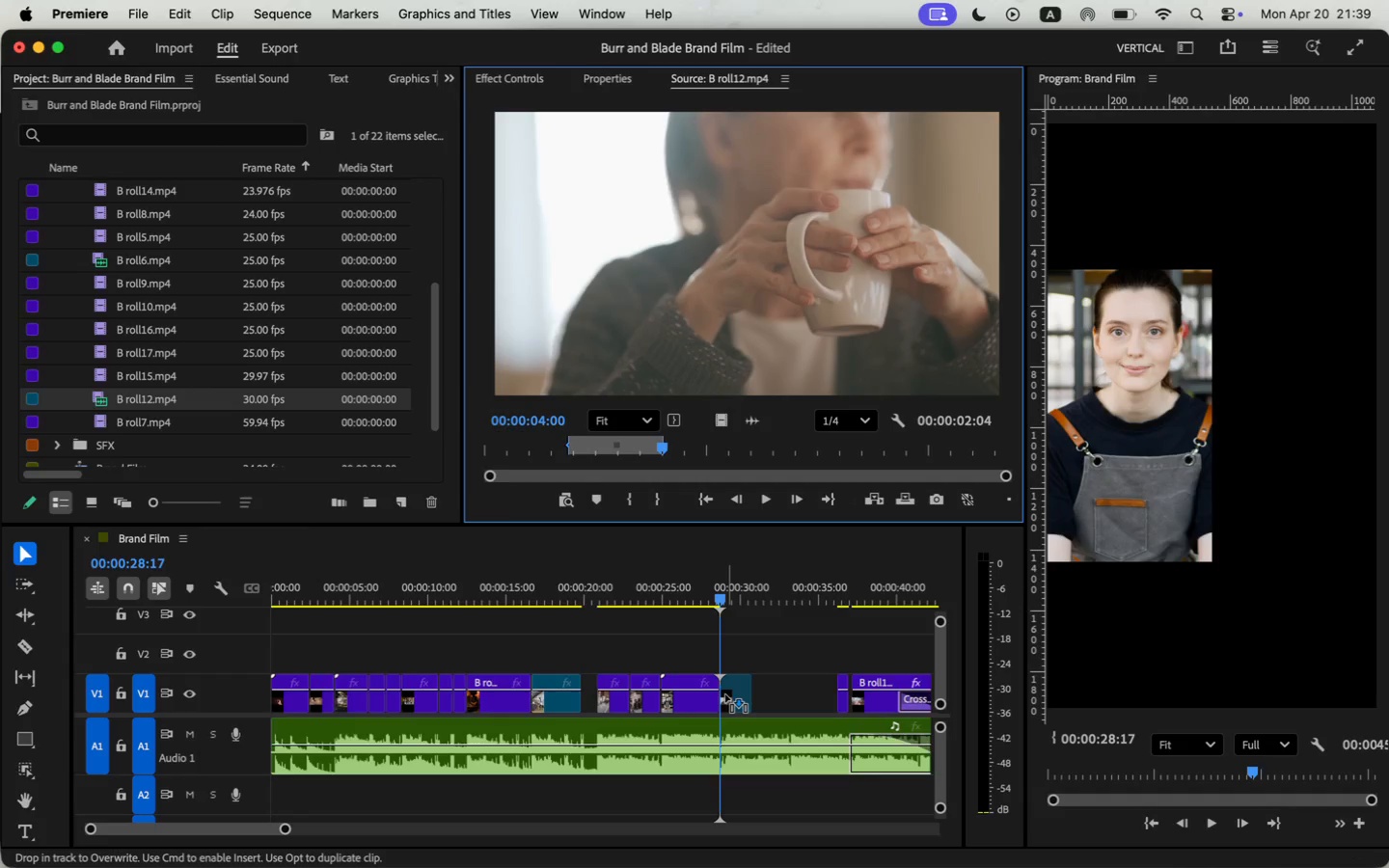 
left_click_drag(start_coordinate=[718, 423], to_coordinate=[725, 694])
 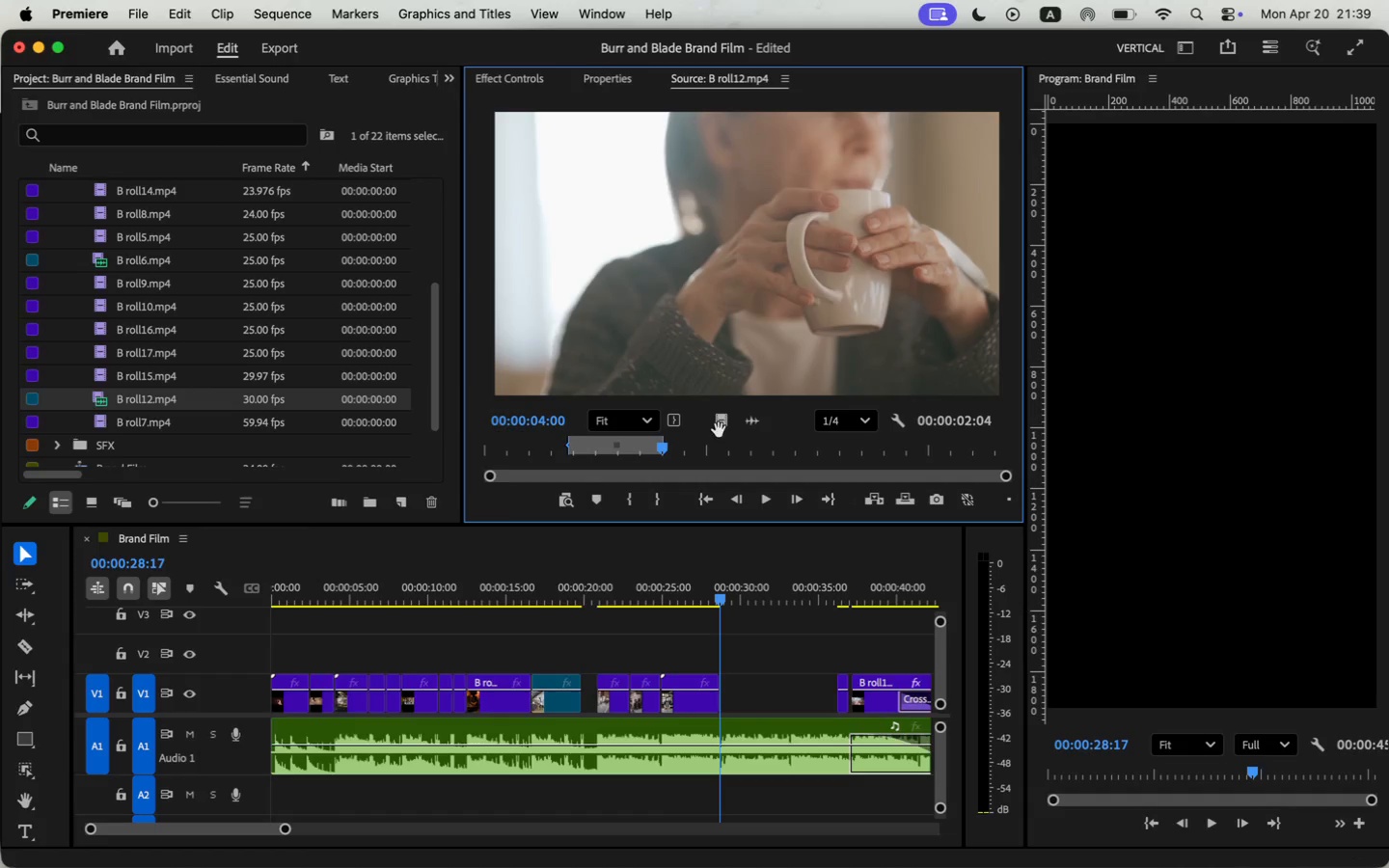 
key(Space)
 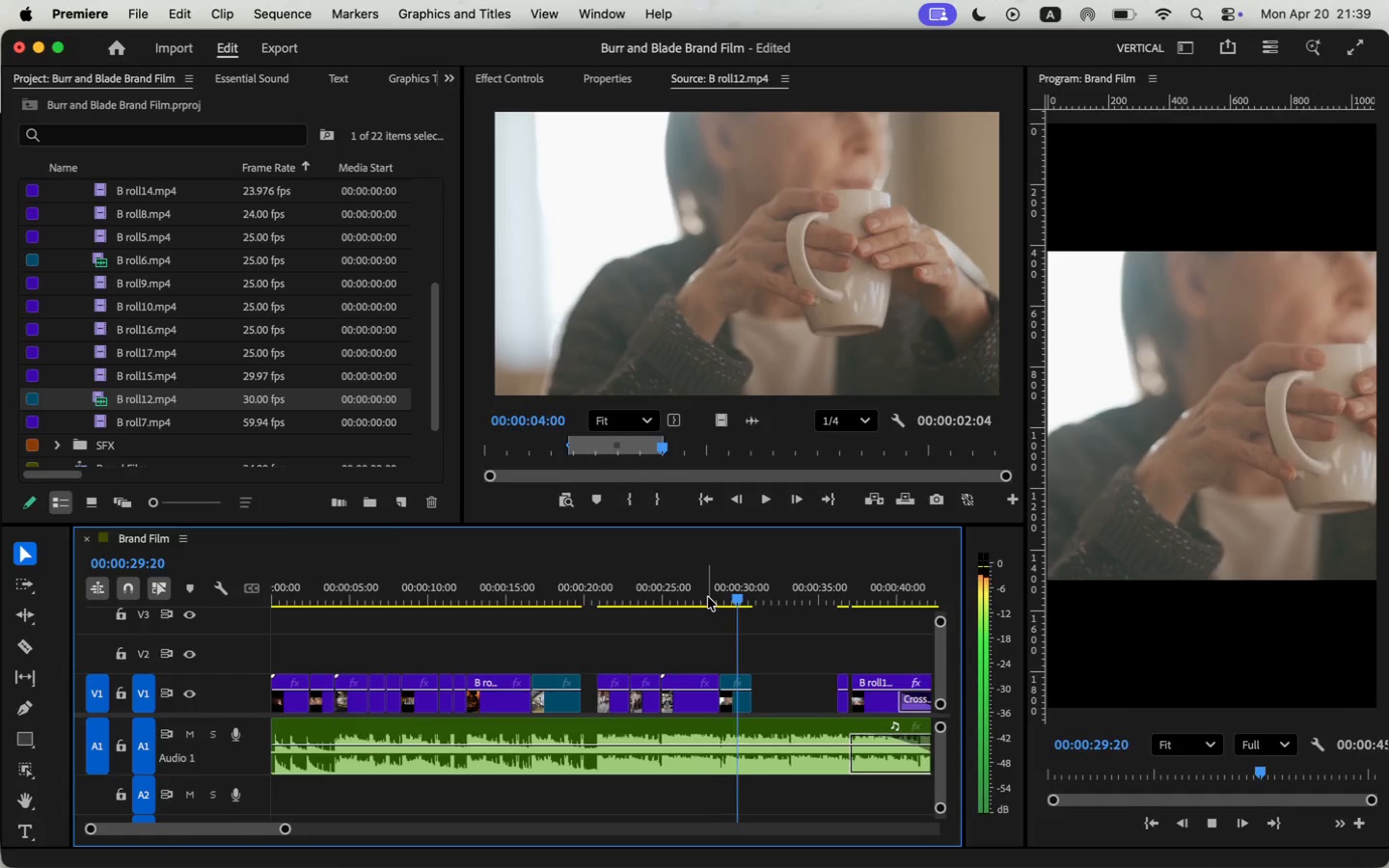 
key(Space)
 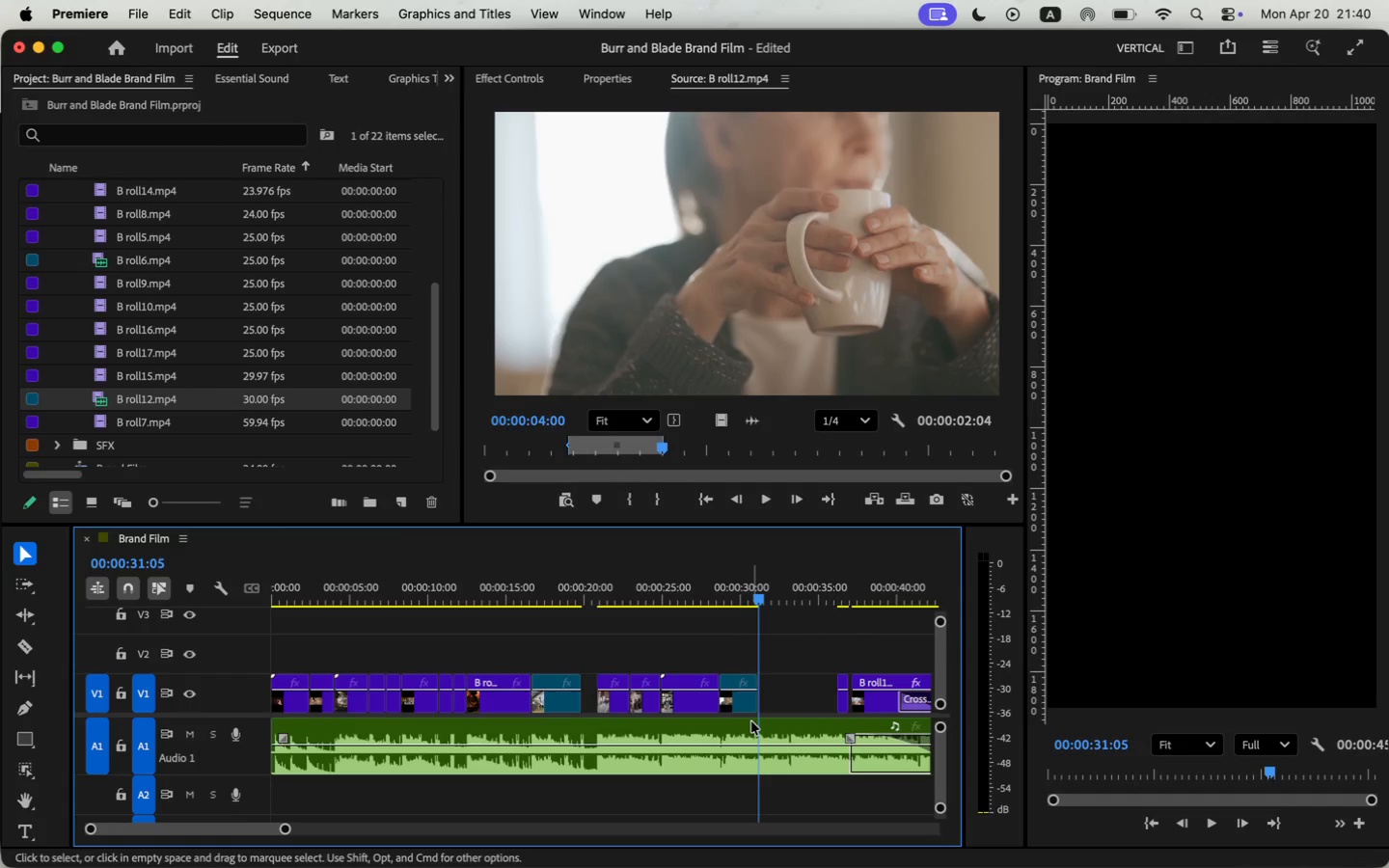 
left_click_drag(start_coordinate=[749, 699], to_coordinate=[757, 700])
 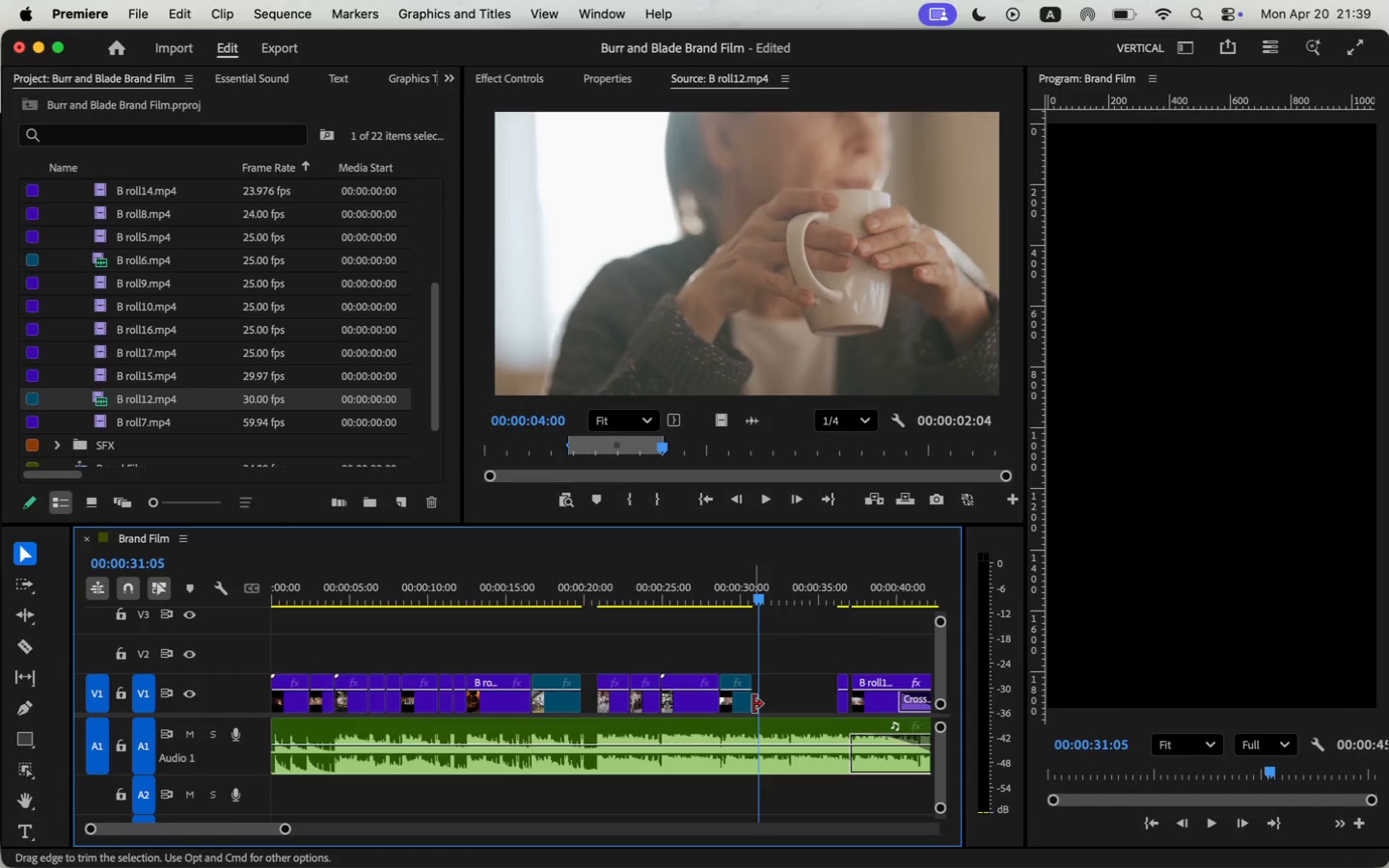 
left_click([105, 411])
 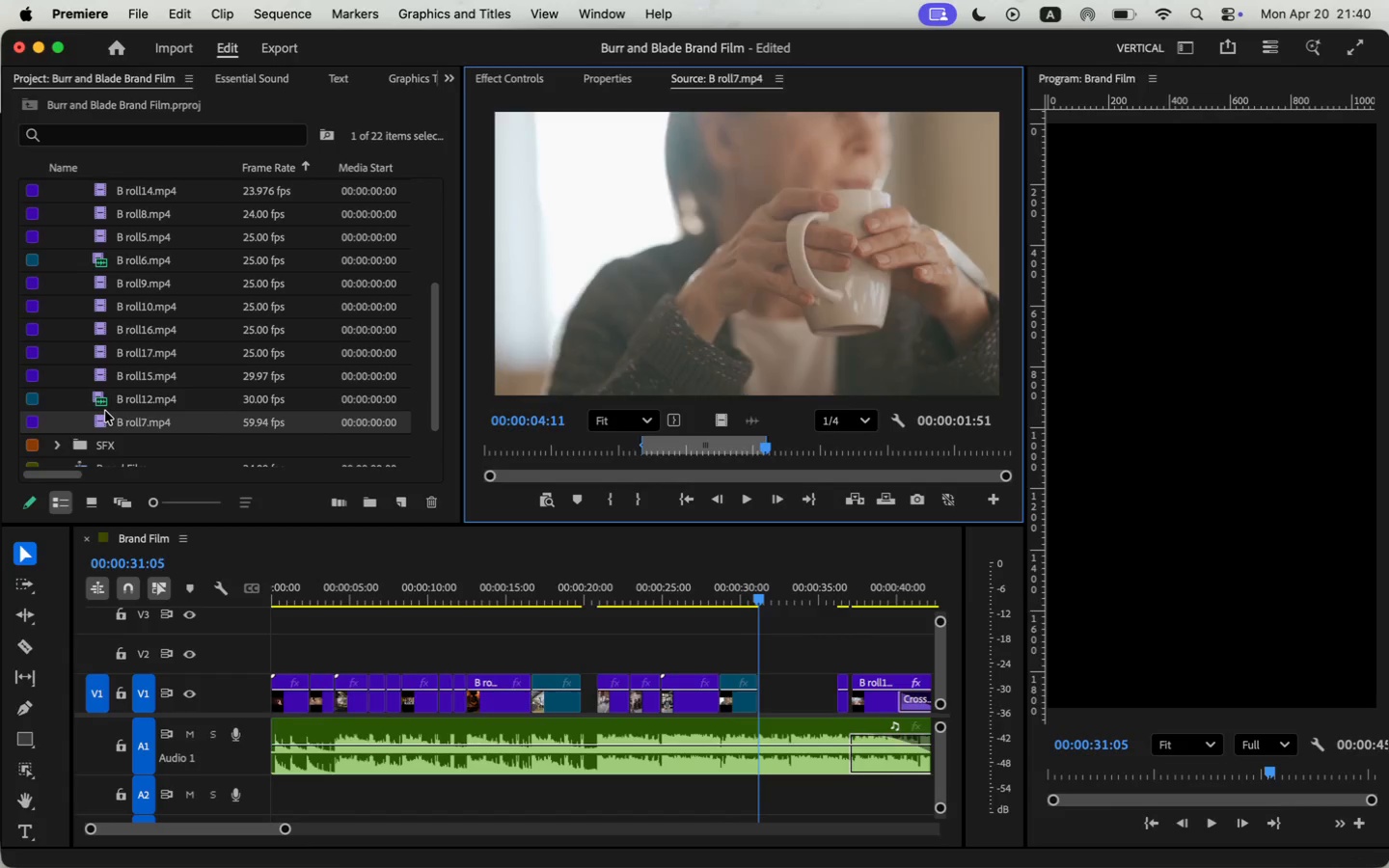 
scroll: coordinate [149, 382], scroll_direction: up, amount: 2.0
 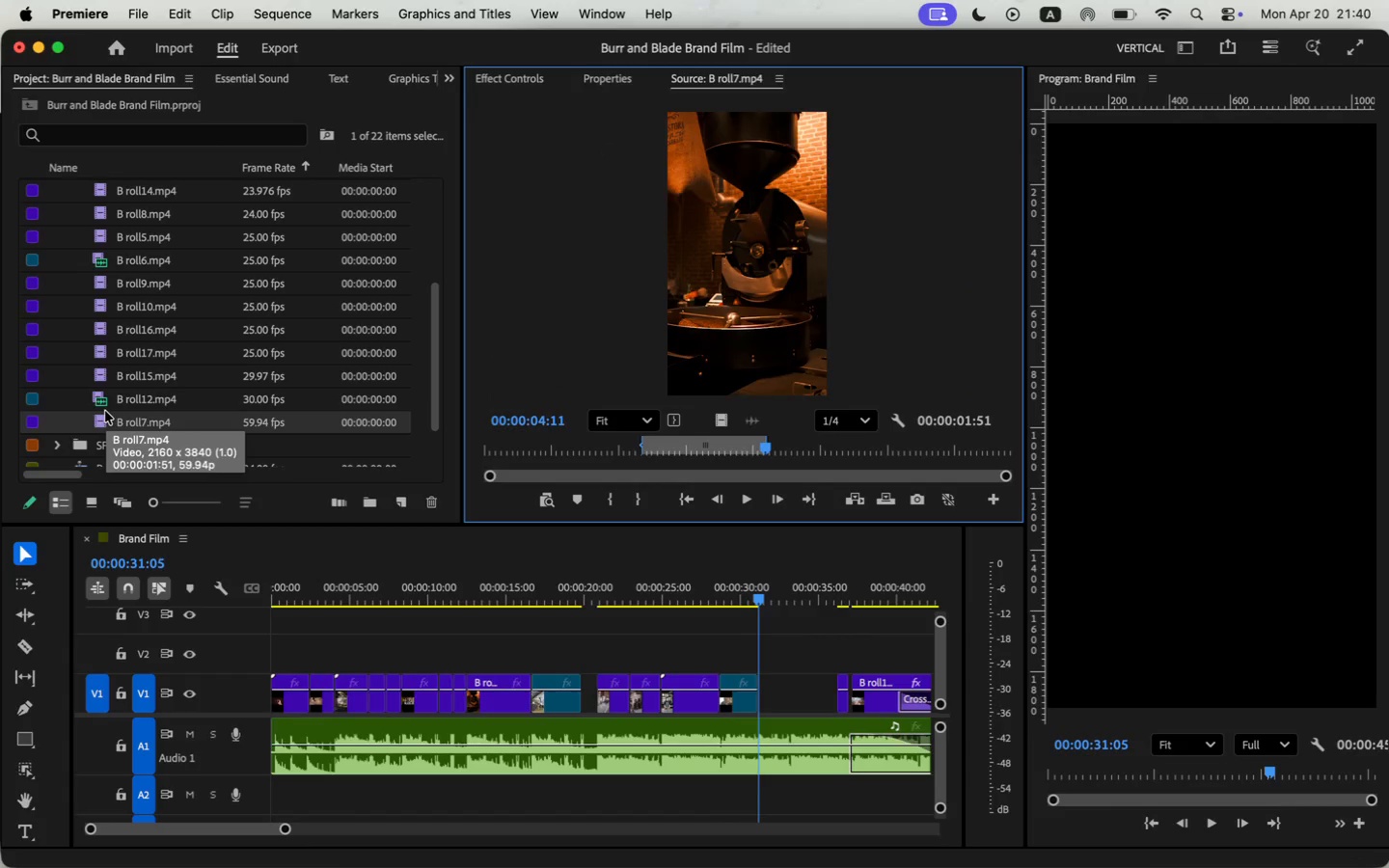 
scroll: coordinate [373, 637], scroll_direction: down, amount: 1.0
 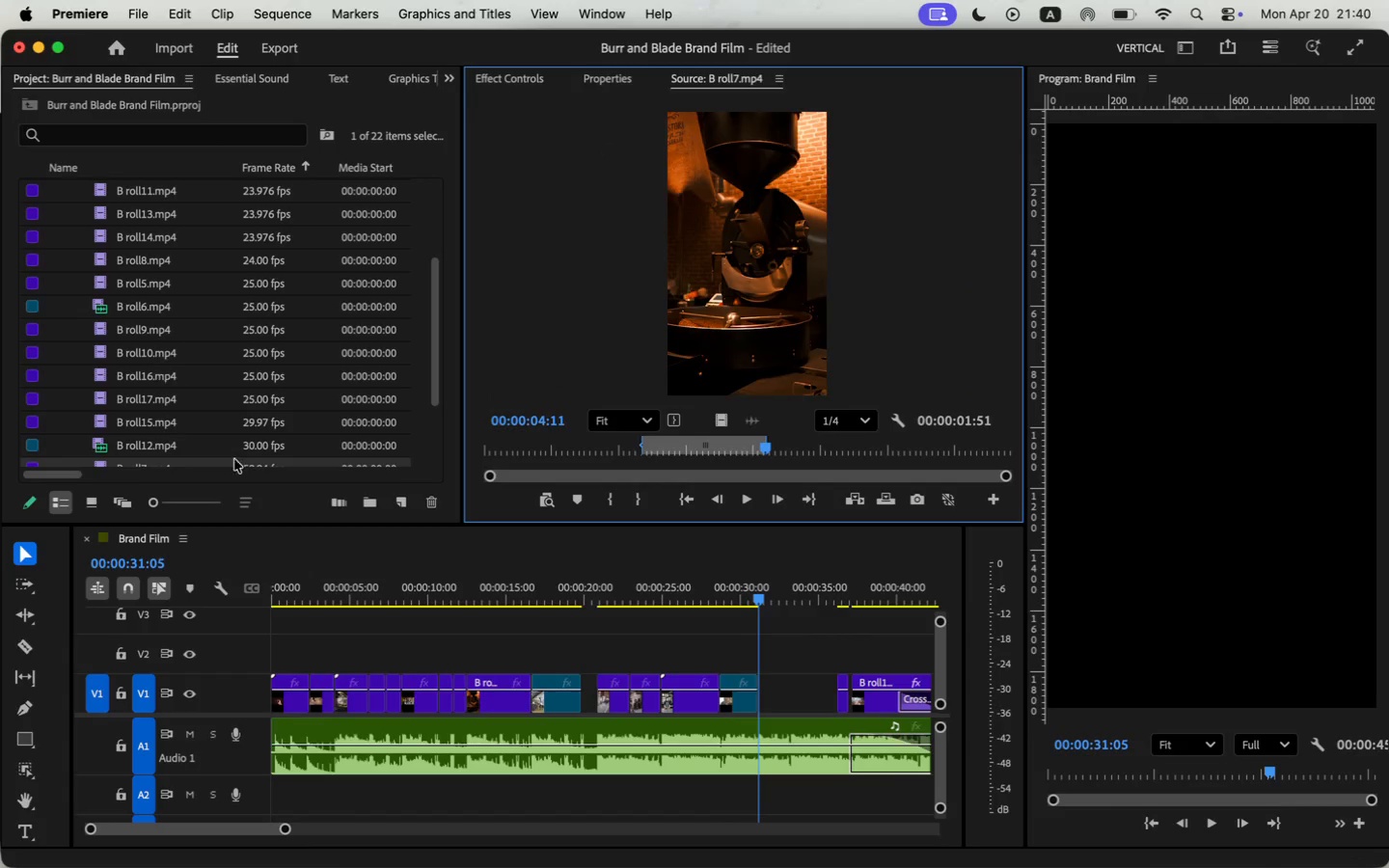 
left_click_drag(start_coordinate=[287, 827], to_coordinate=[317, 830])
 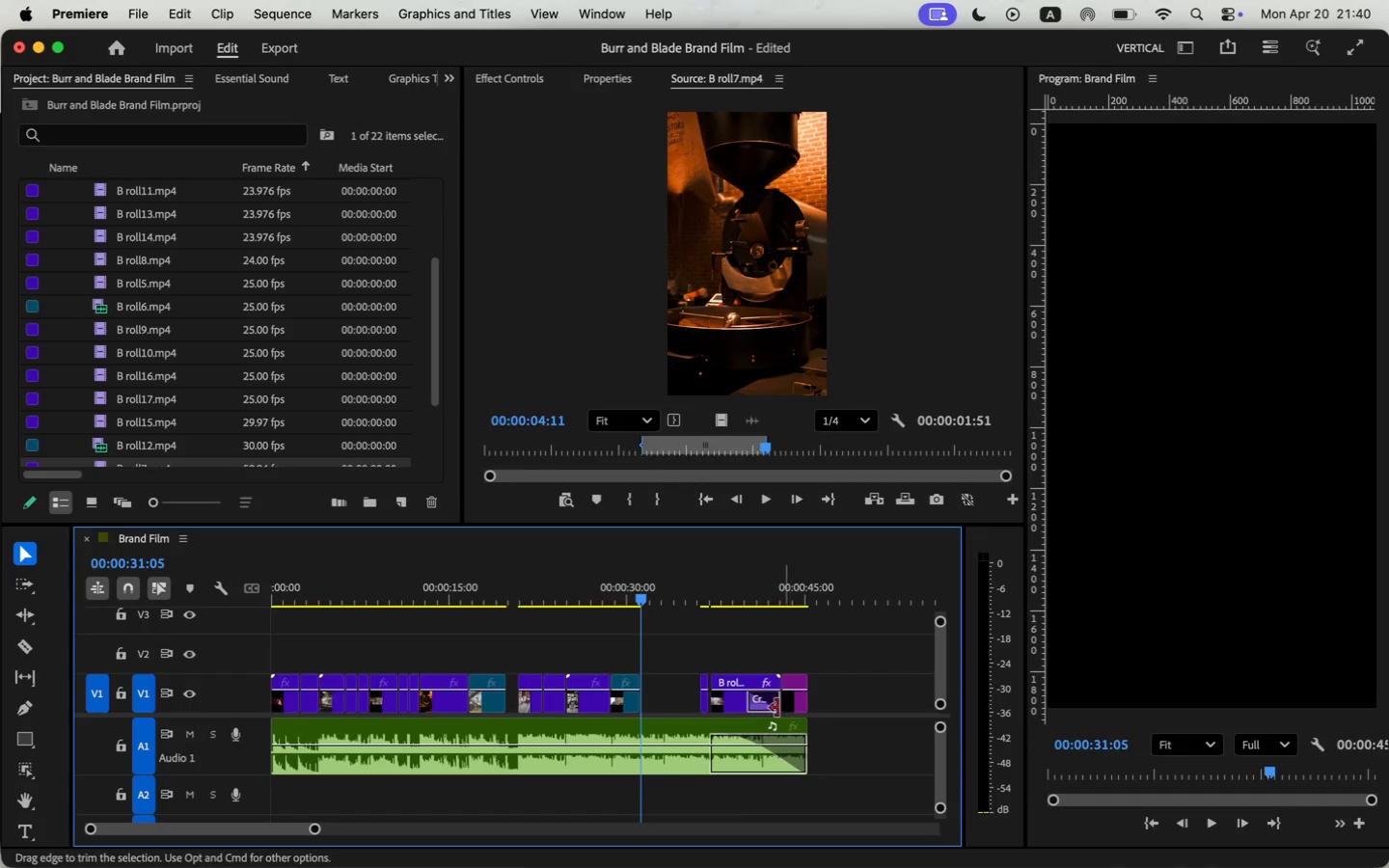 
left_click([706, 700])
 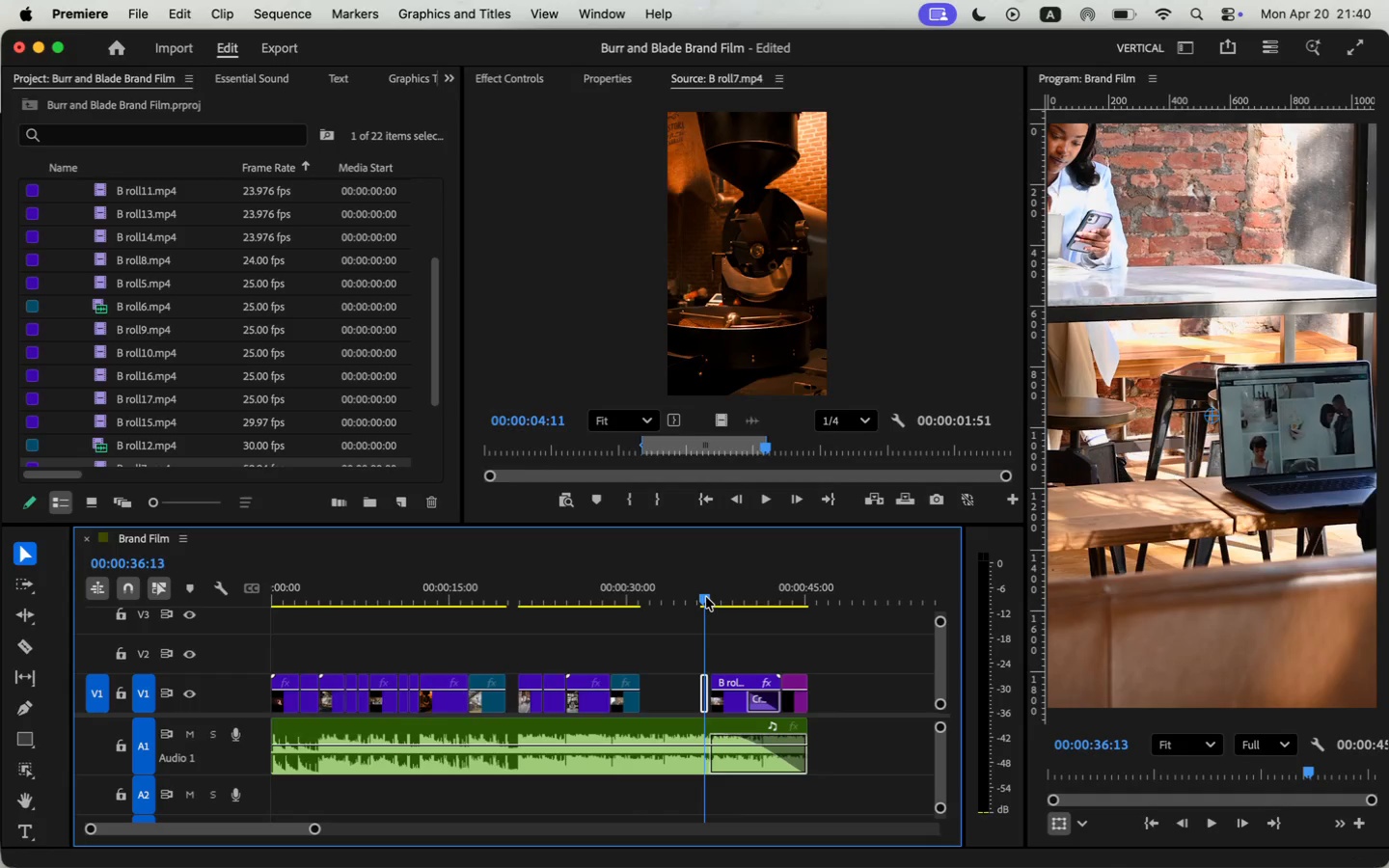 
key(Backspace)
 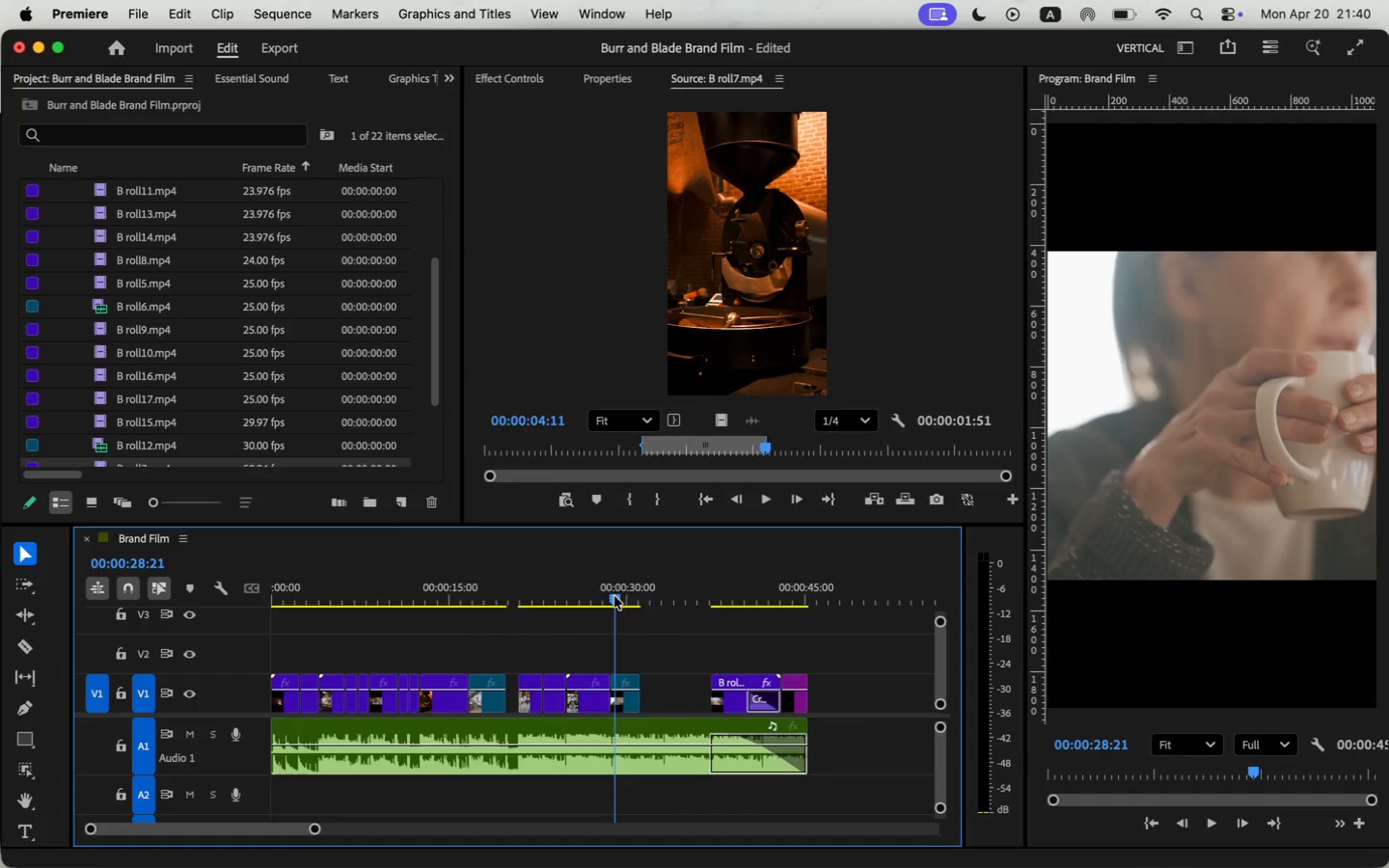 
left_click_drag(start_coordinate=[502, 587], to_coordinate=[615, 595])
 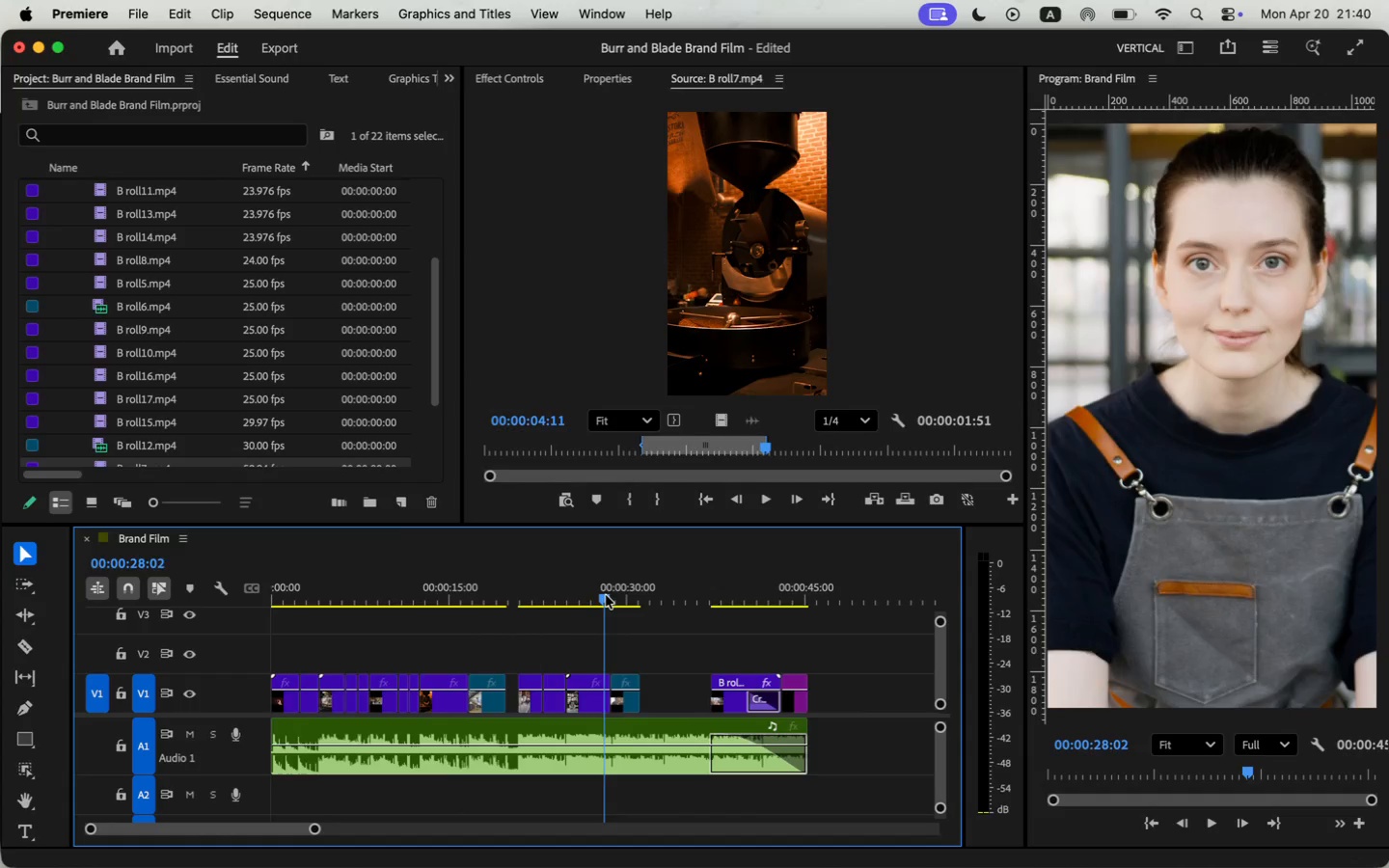 
left_click([970, 258])
 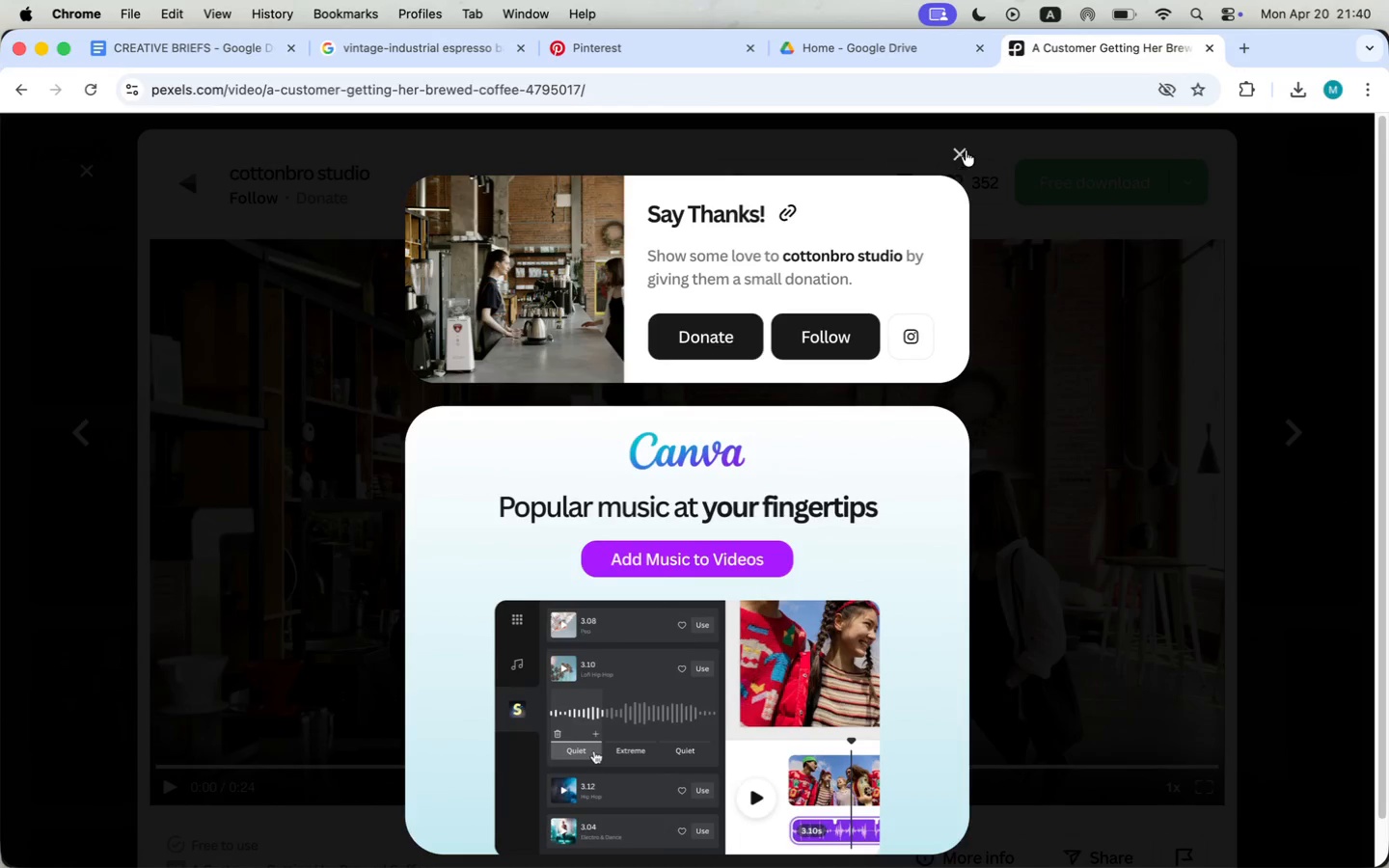 
mouse_move([102, 171])
 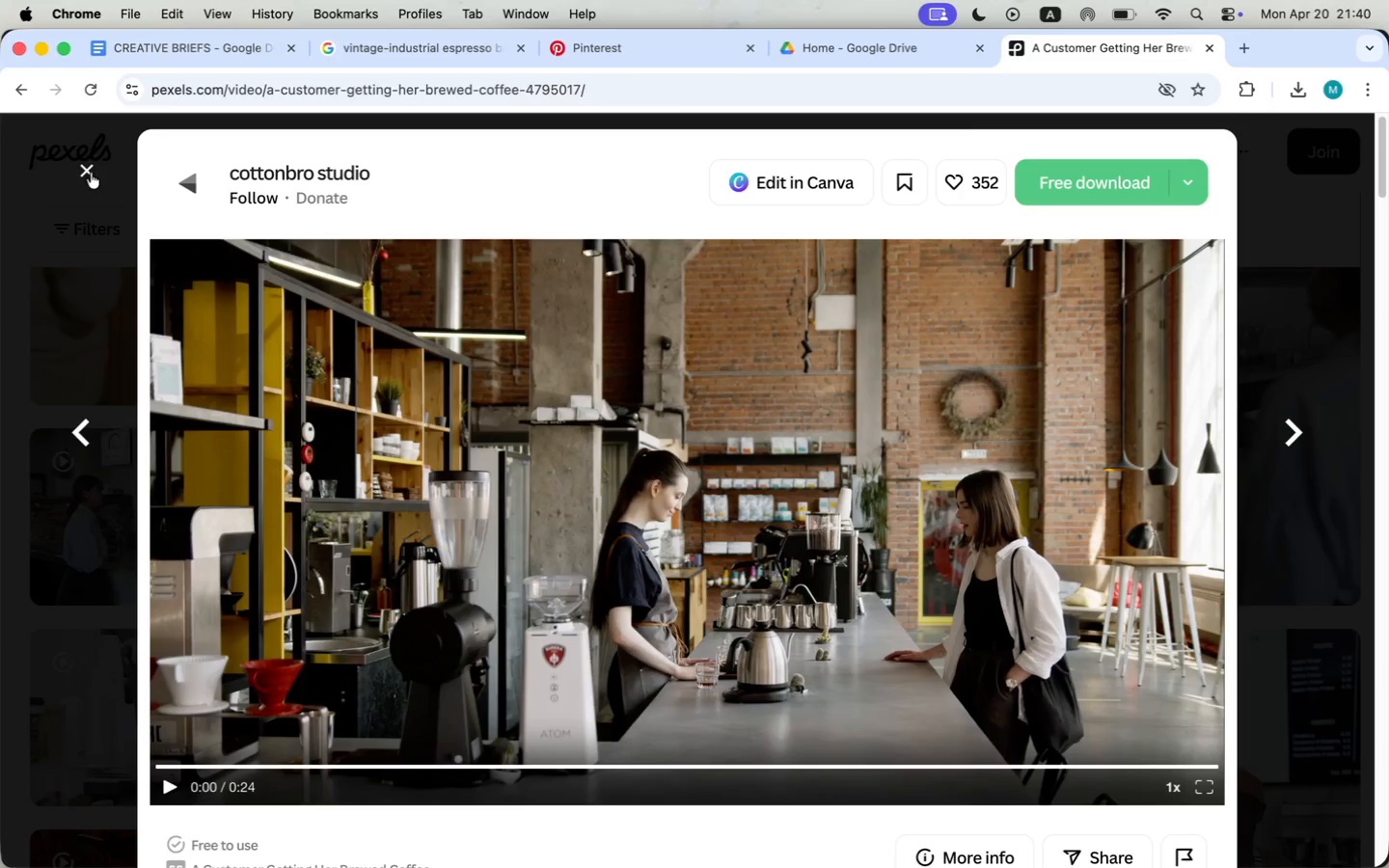 
left_click([91, 173])
 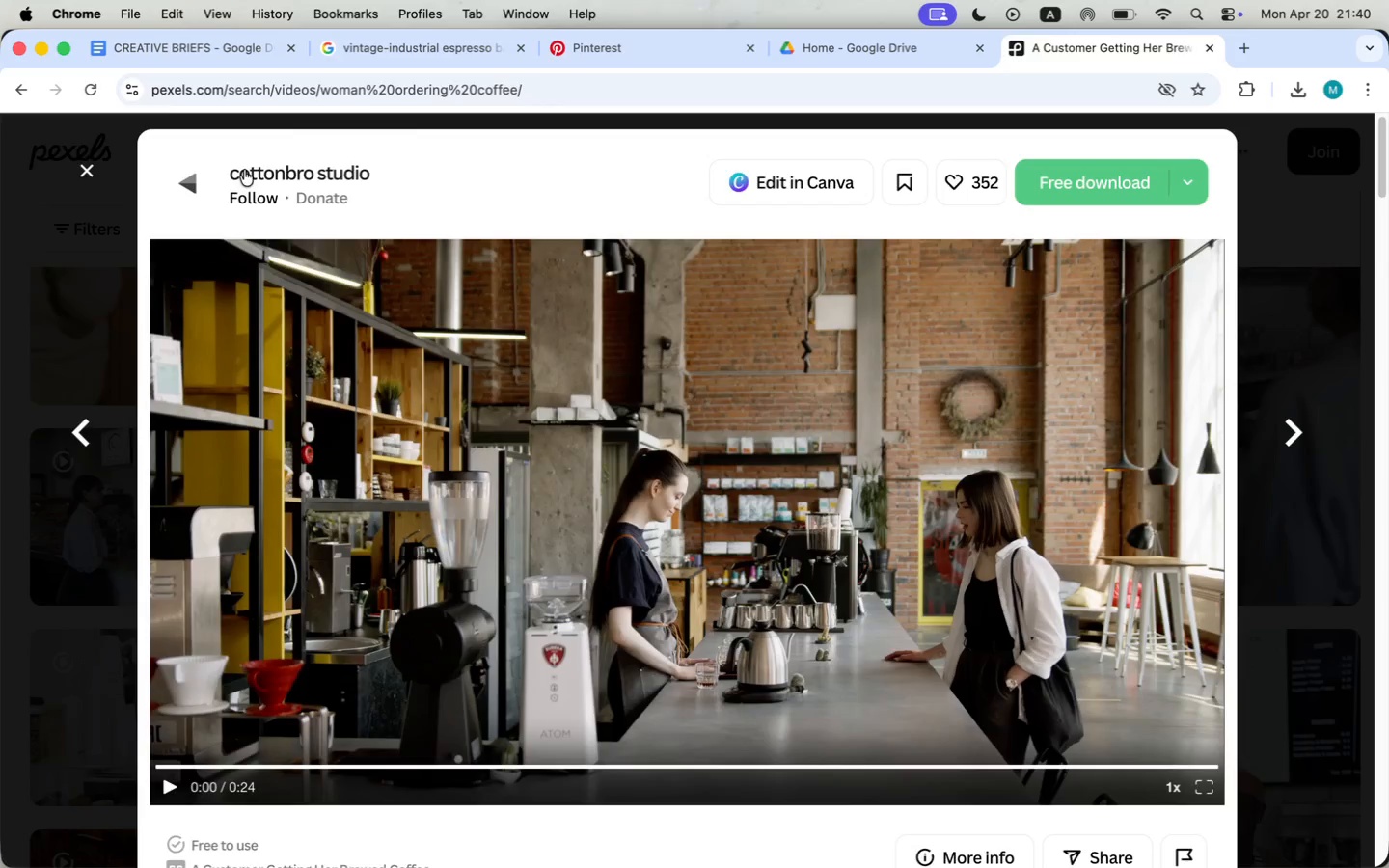 
double_click([375, 149])
 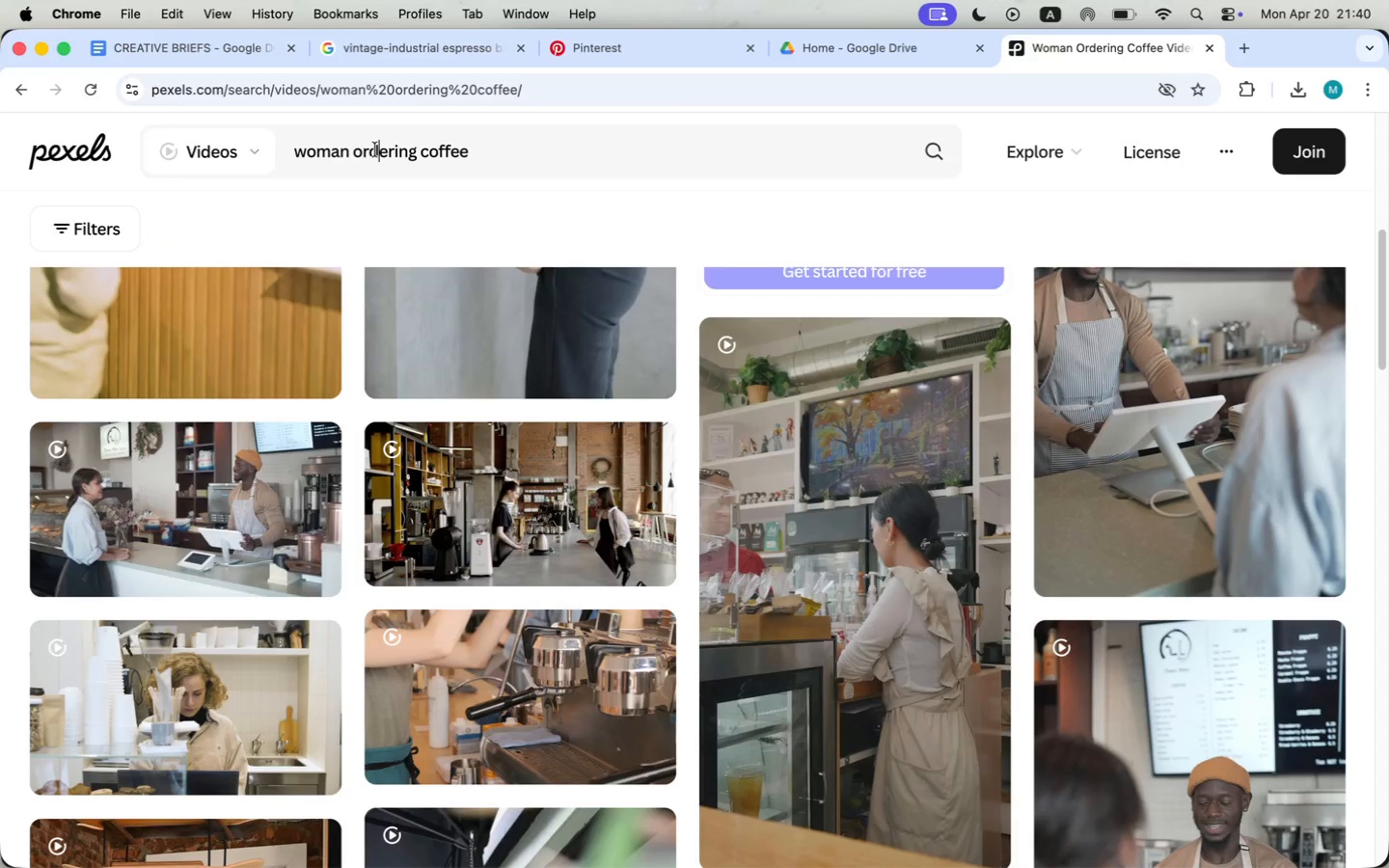 
triple_click([375, 149])
 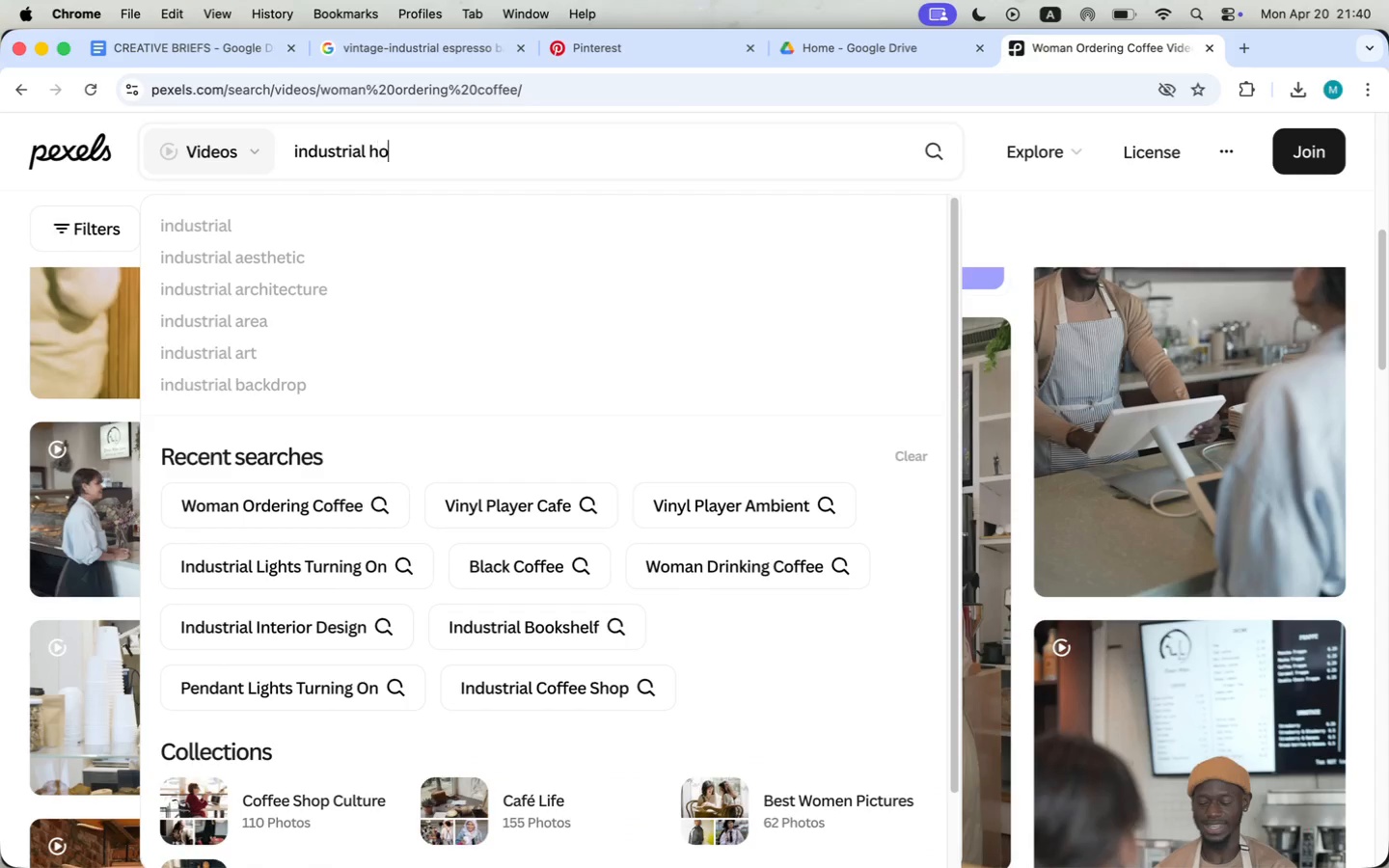 
type(industrial home decor)
 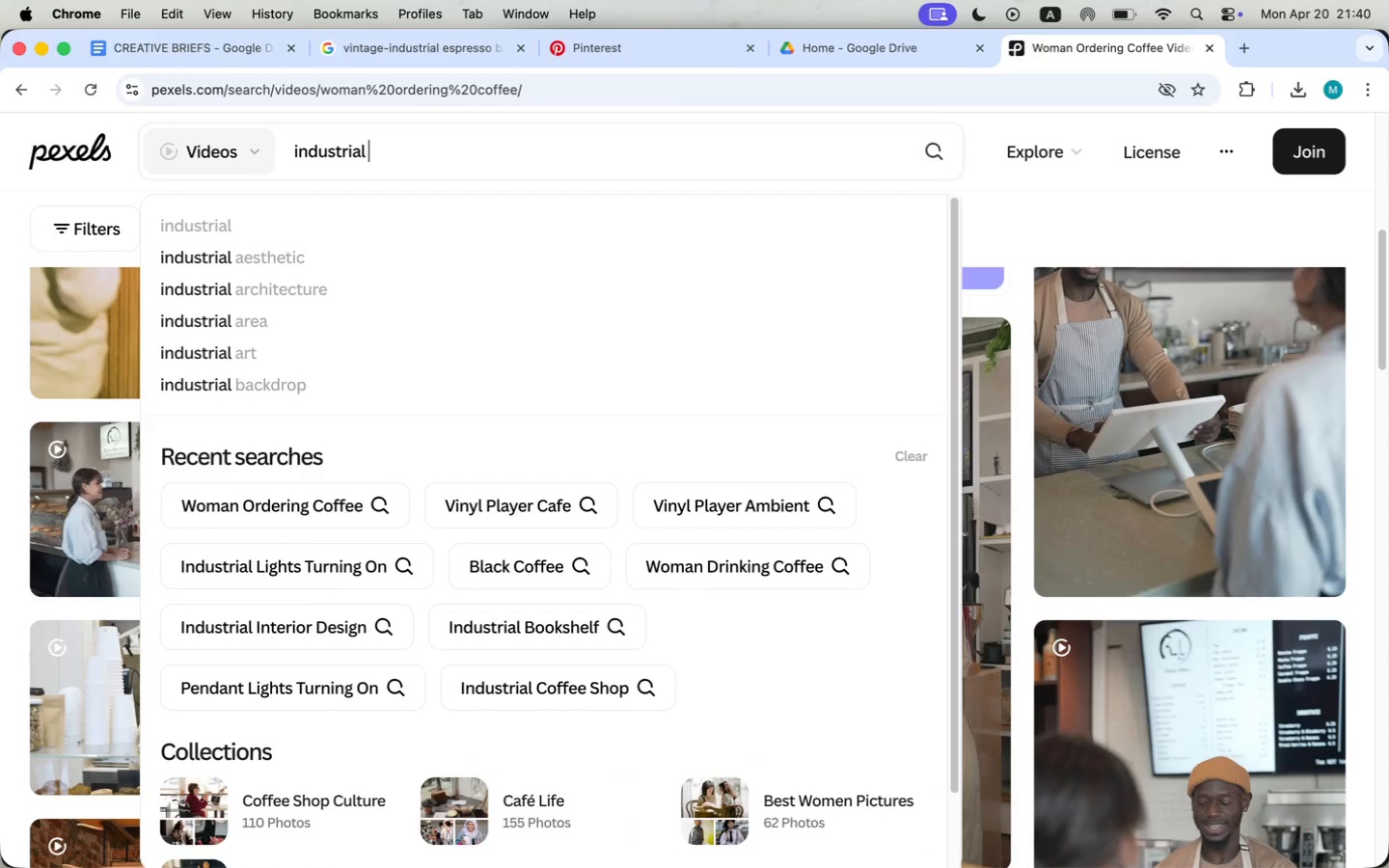 
key(Enter)
 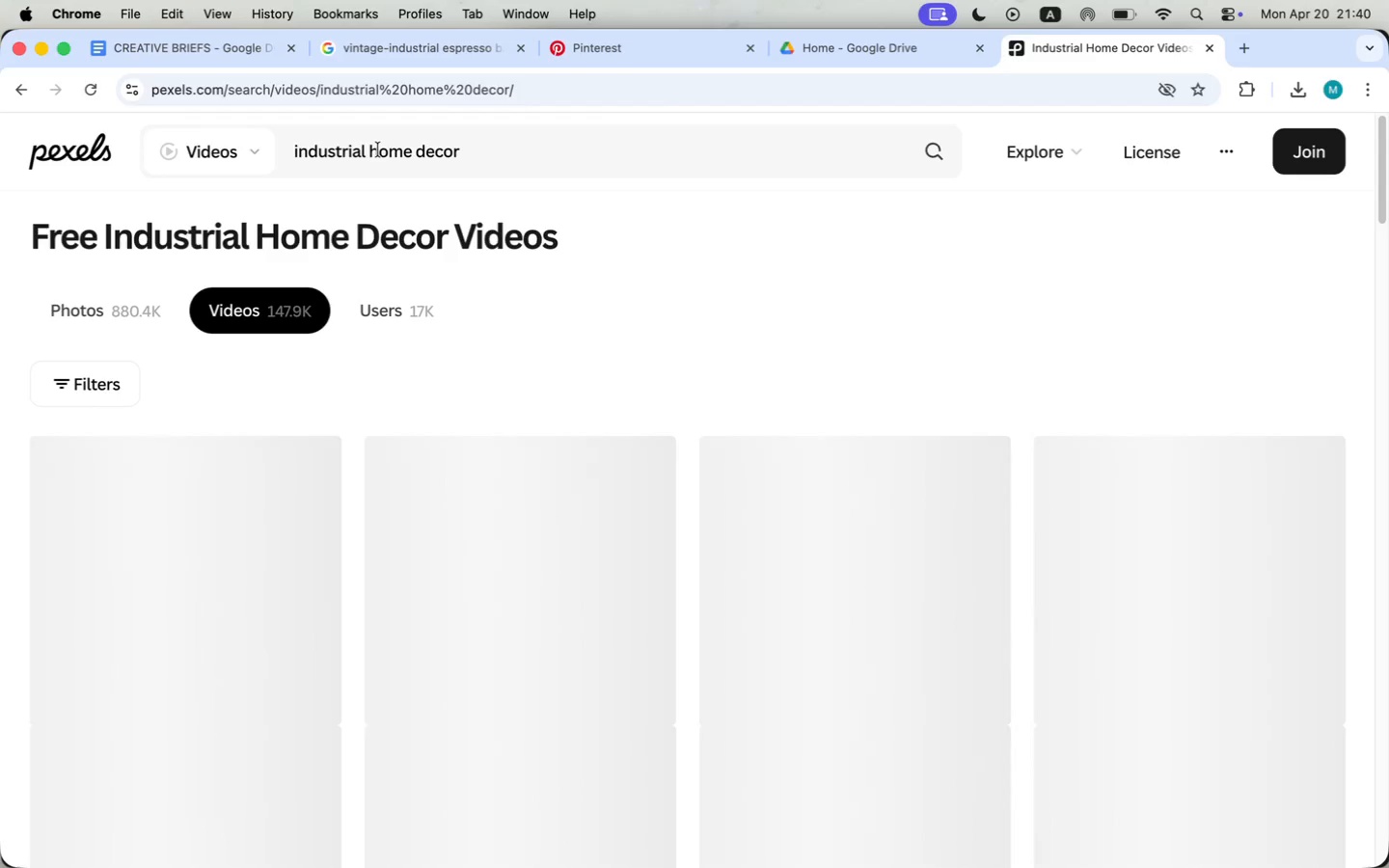 
scroll: coordinate [333, 569], scroll_direction: down, amount: 10.0
 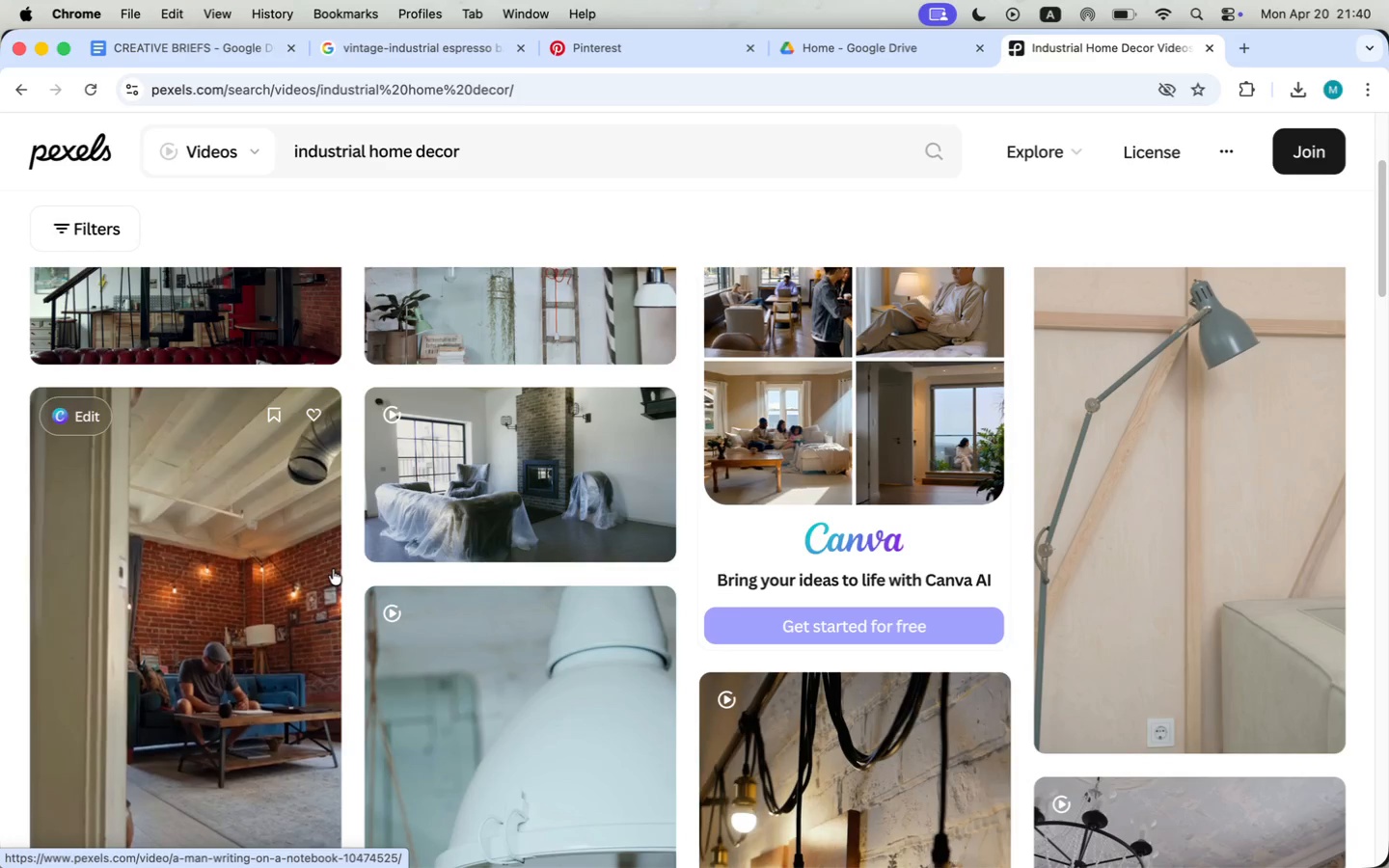 
scroll: coordinate [333, 569], scroll_direction: up, amount: 7.0
 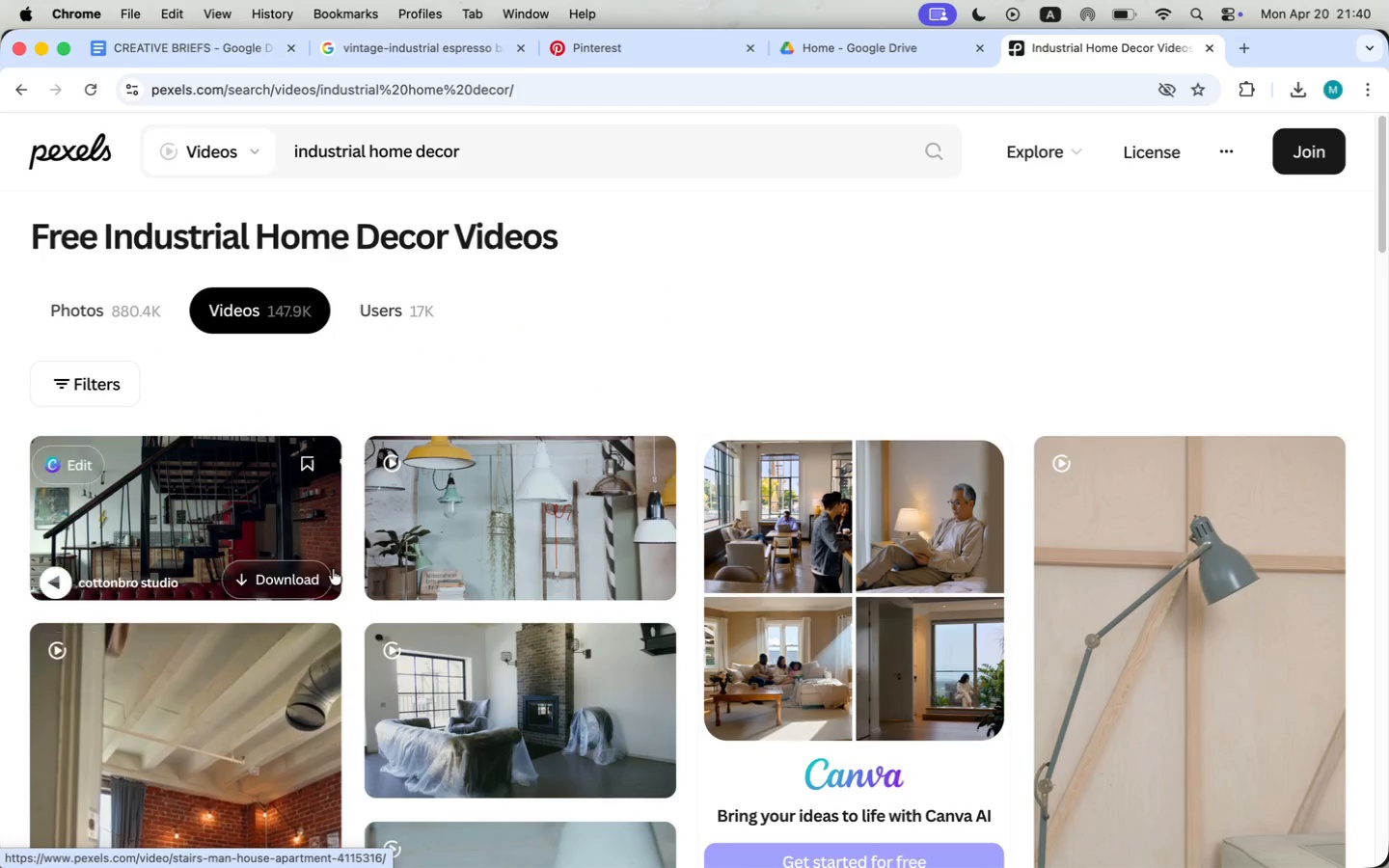 
mouse_move([457, 550])
 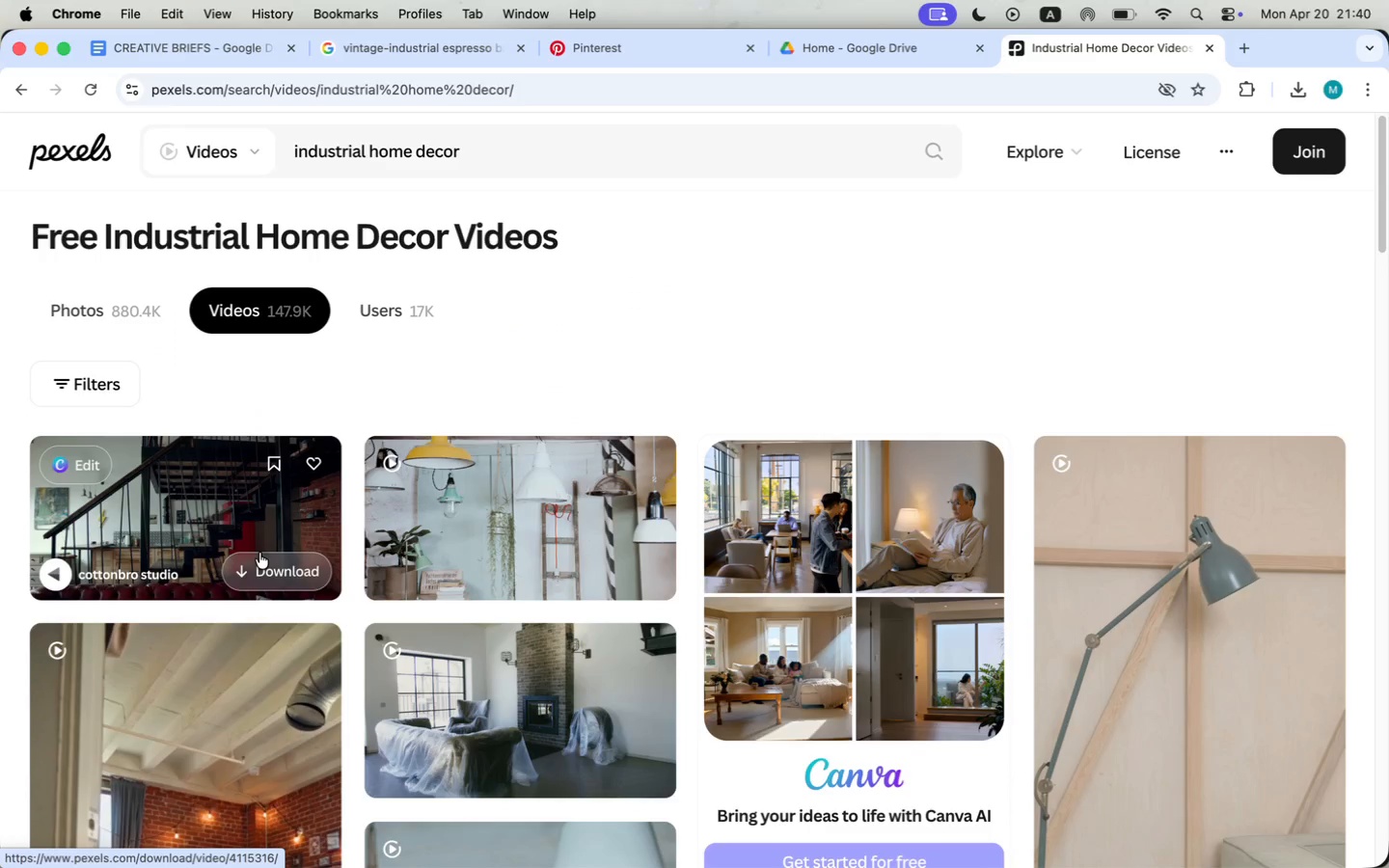 
scroll: coordinate [824, 610], scroll_direction: down, amount: 10.0
 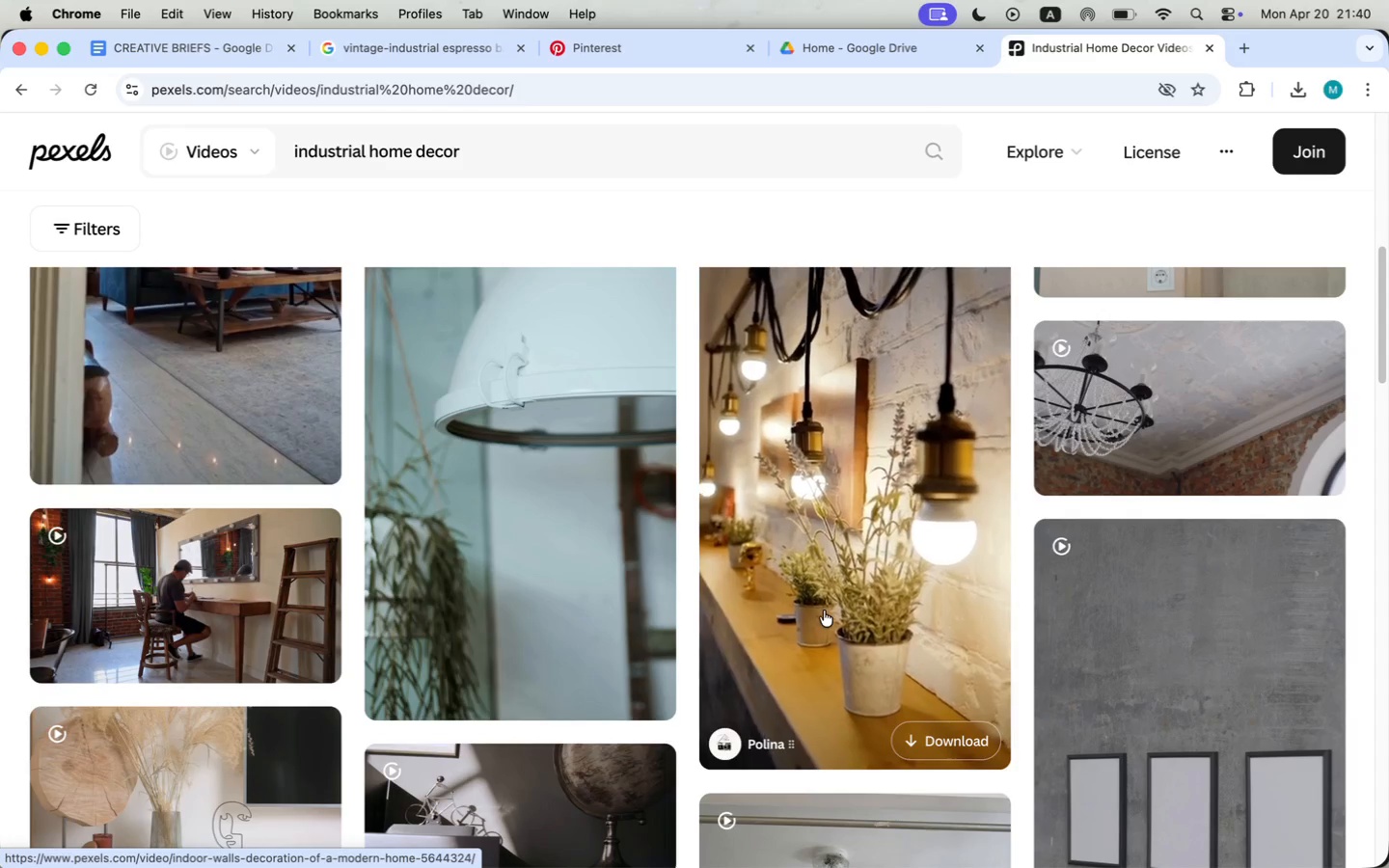 
left_click([940, 731])
 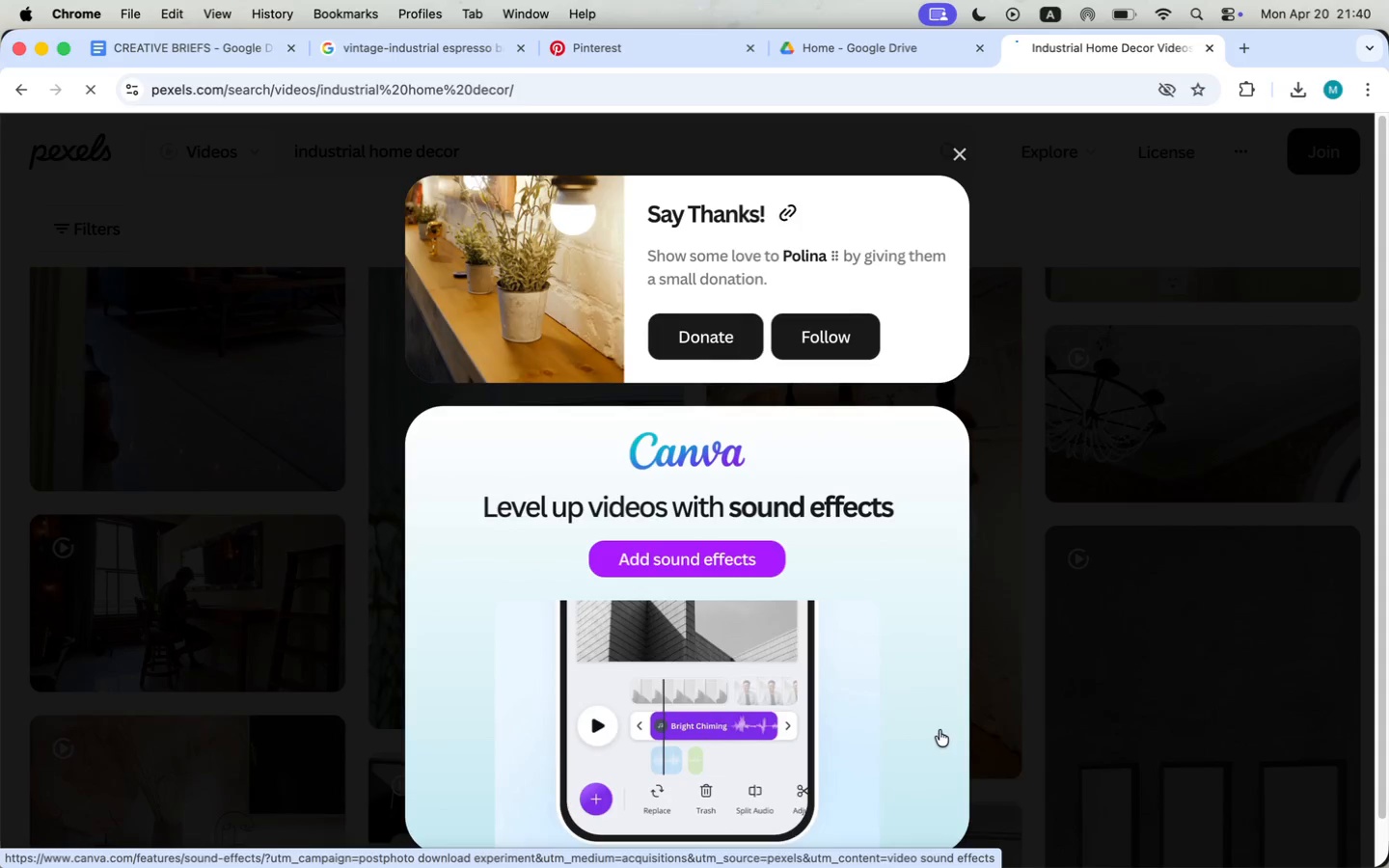 
scroll: coordinate [235, 714], scroll_direction: down, amount: 40.0
 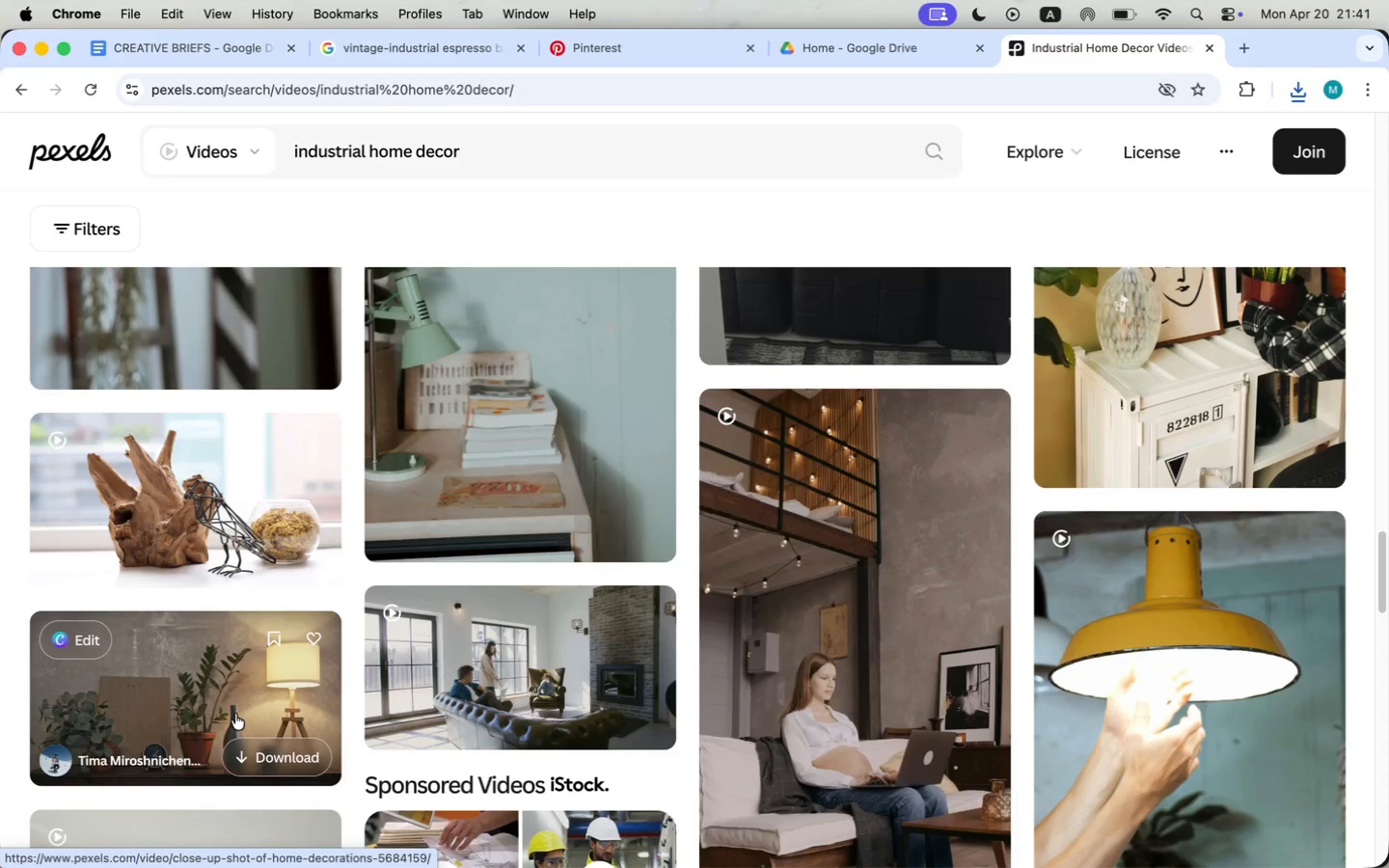 
scroll: coordinate [235, 714], scroll_direction: up, amount: 7.0
 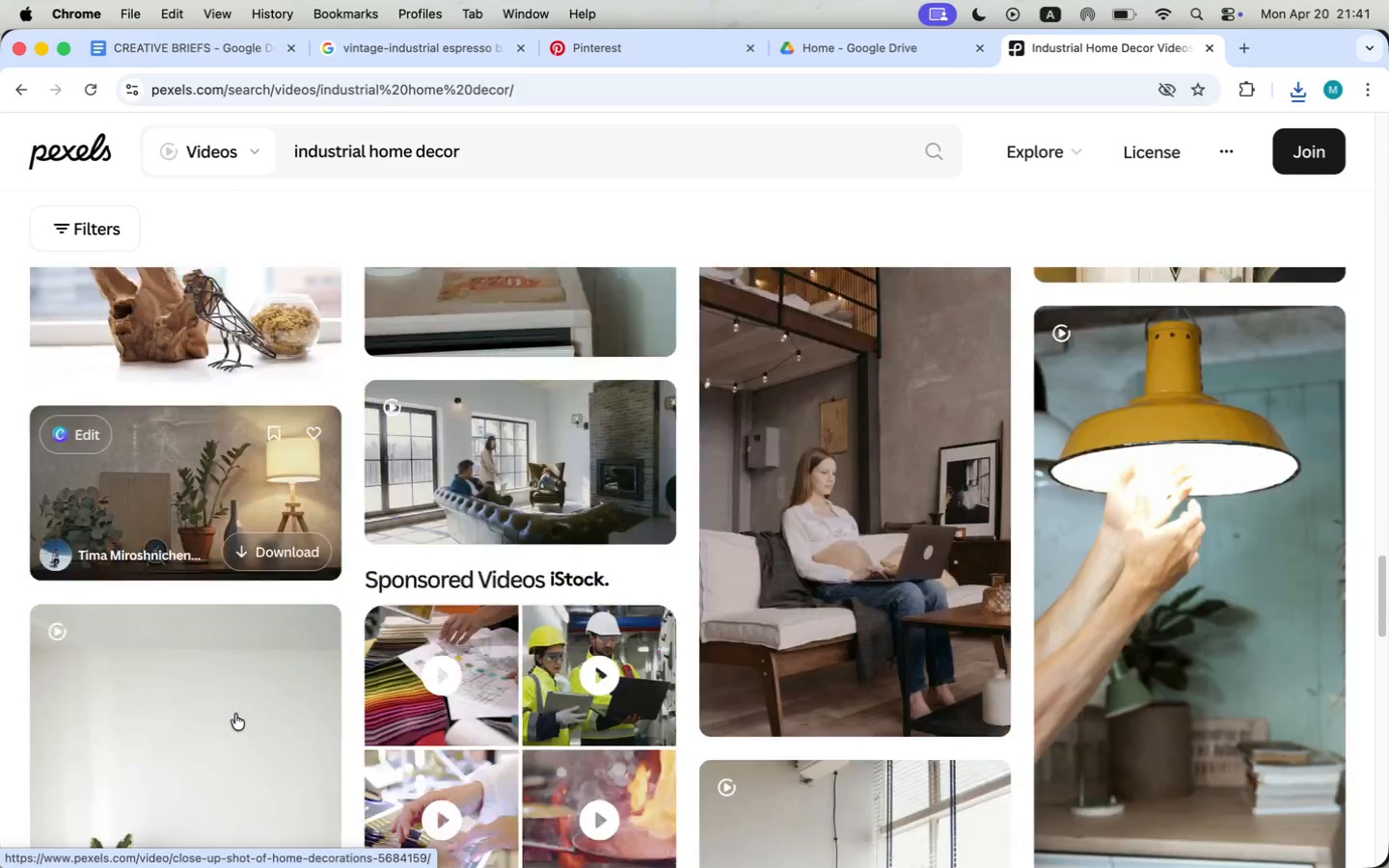 
scroll: coordinate [235, 708], scroll_direction: down, amount: 22.0
 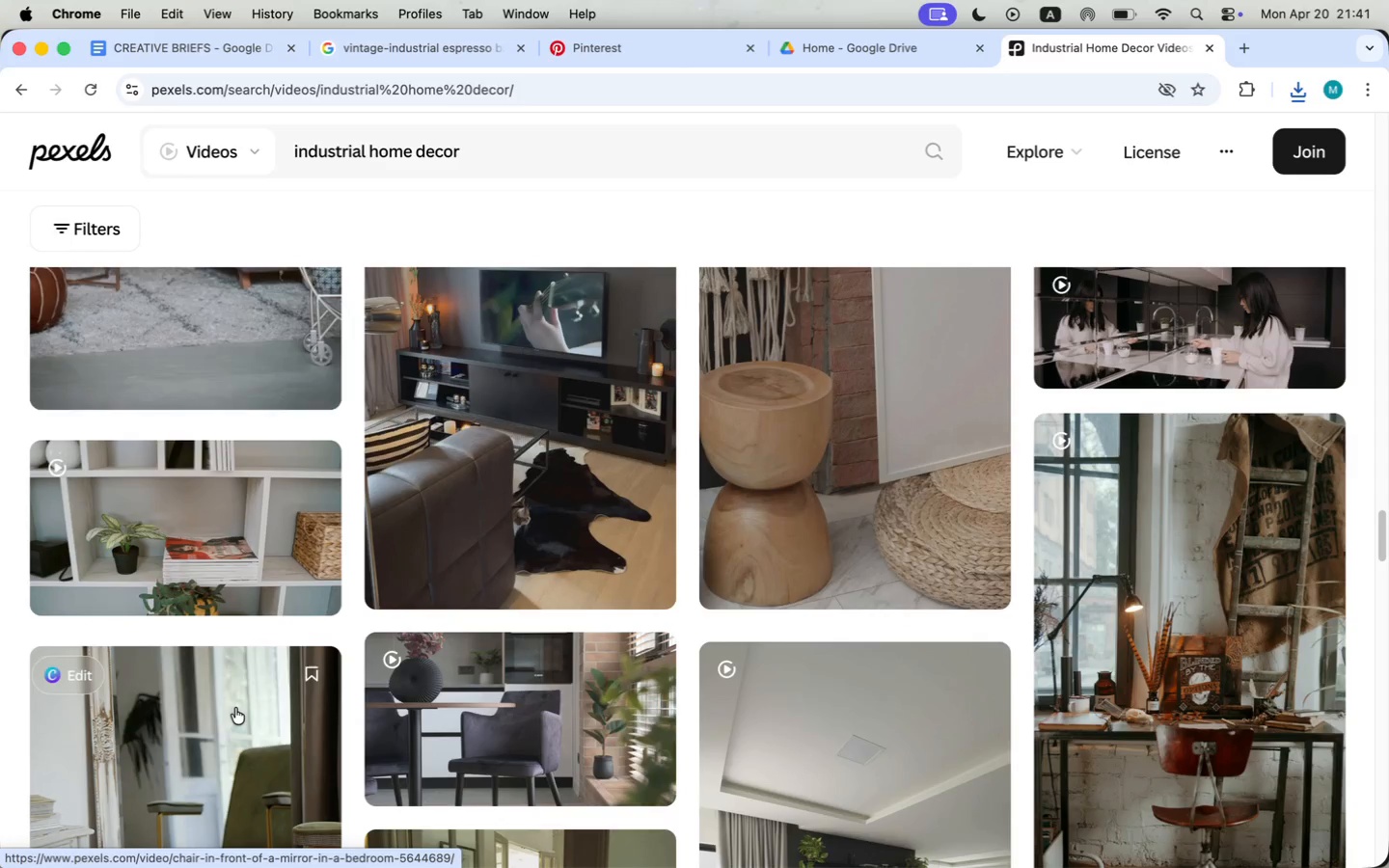 
type(cafe)
 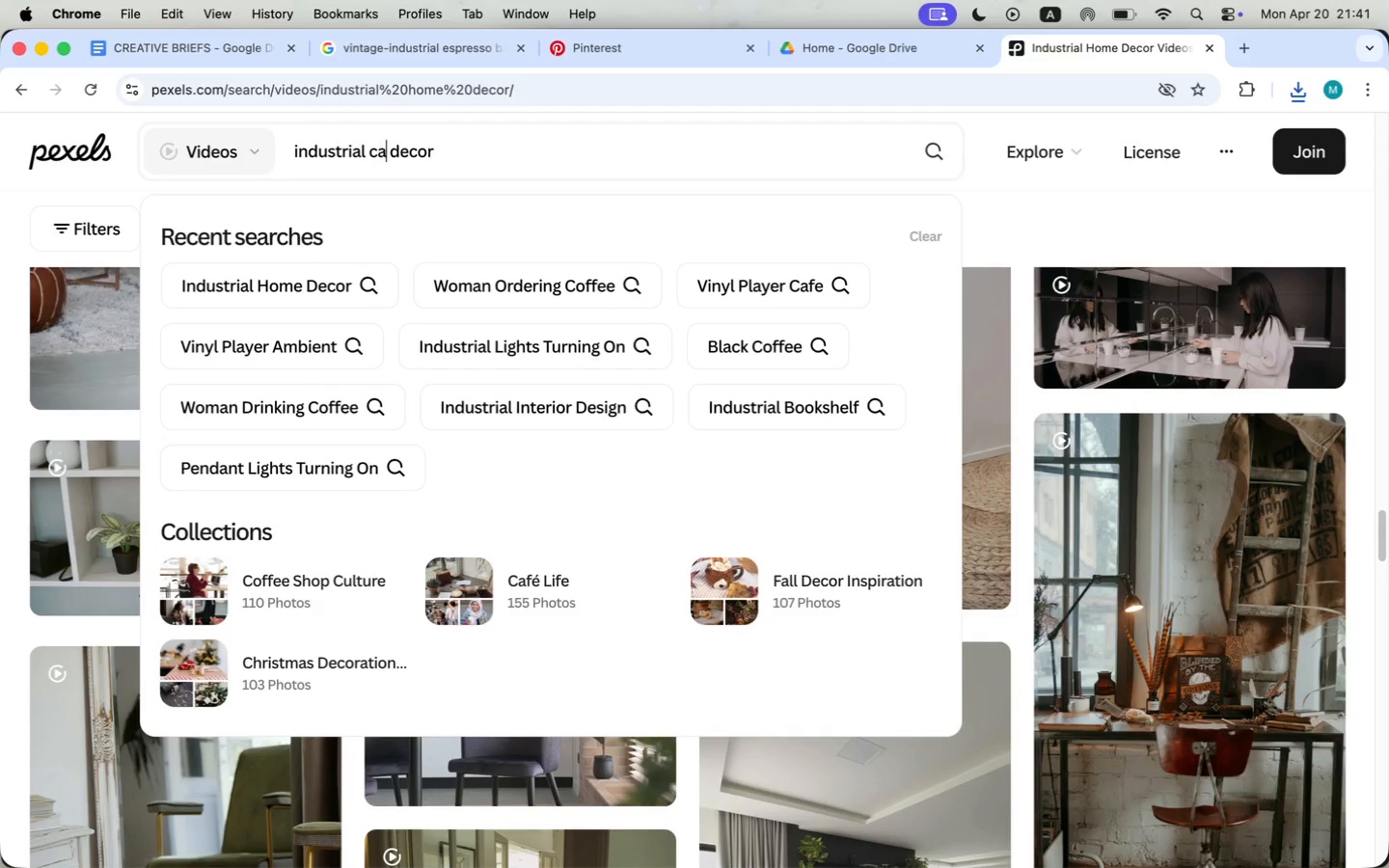 
key(Enter)
 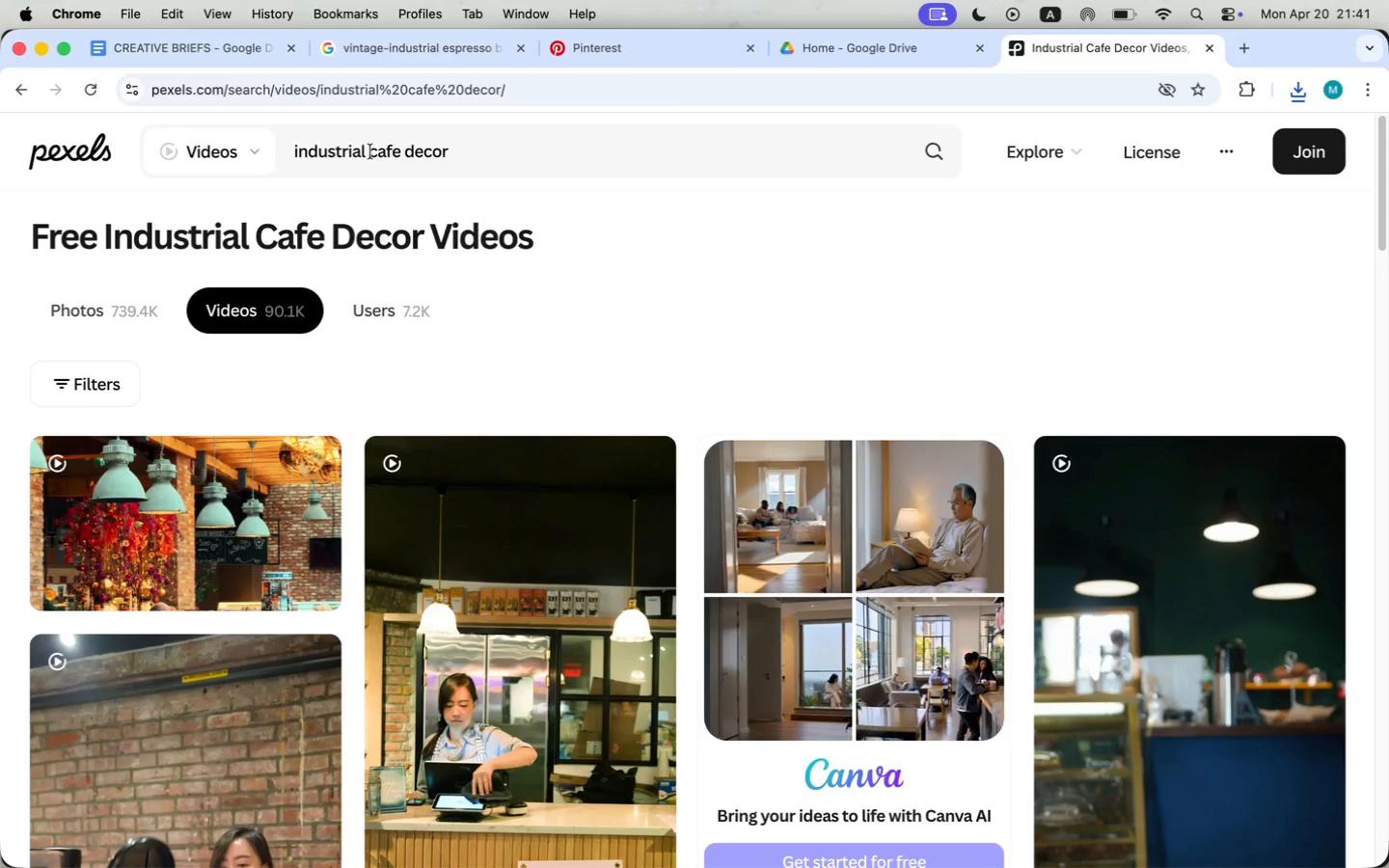 
wait(5.99)
 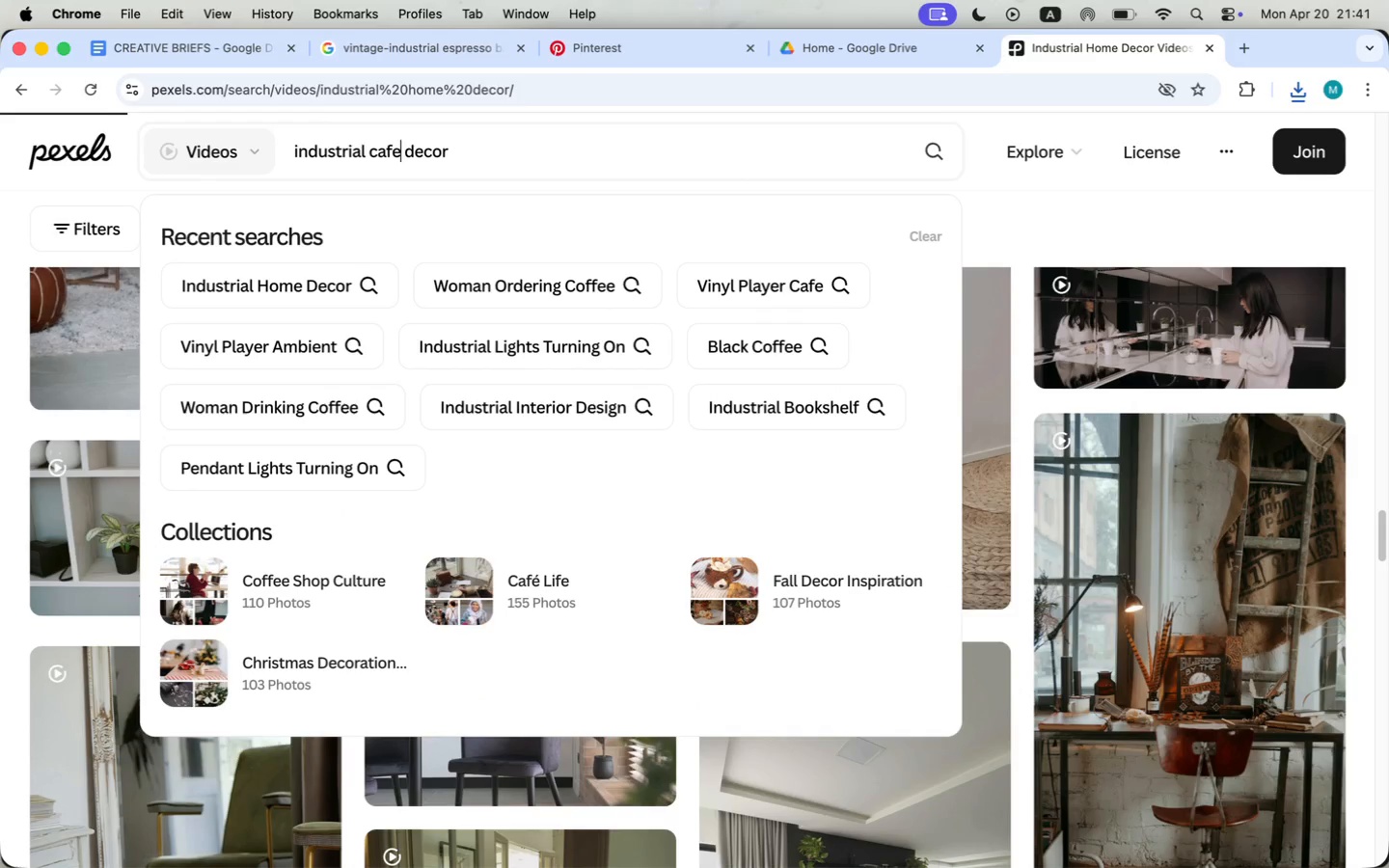 
scroll: coordinate [723, 393], scroll_direction: down, amount: 26.0
 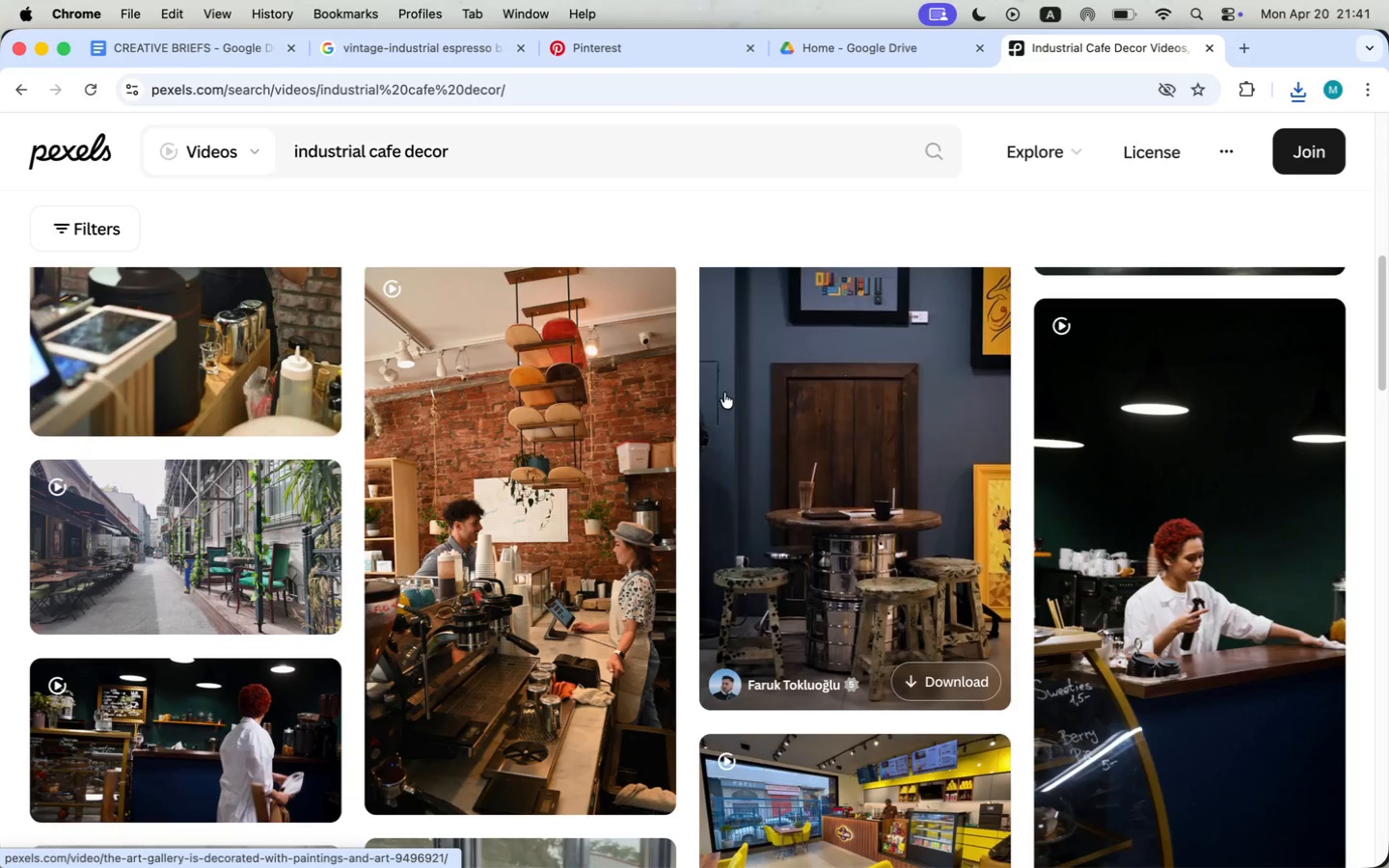 
scroll: coordinate [722, 394], scroll_direction: down, amount: 14.0
 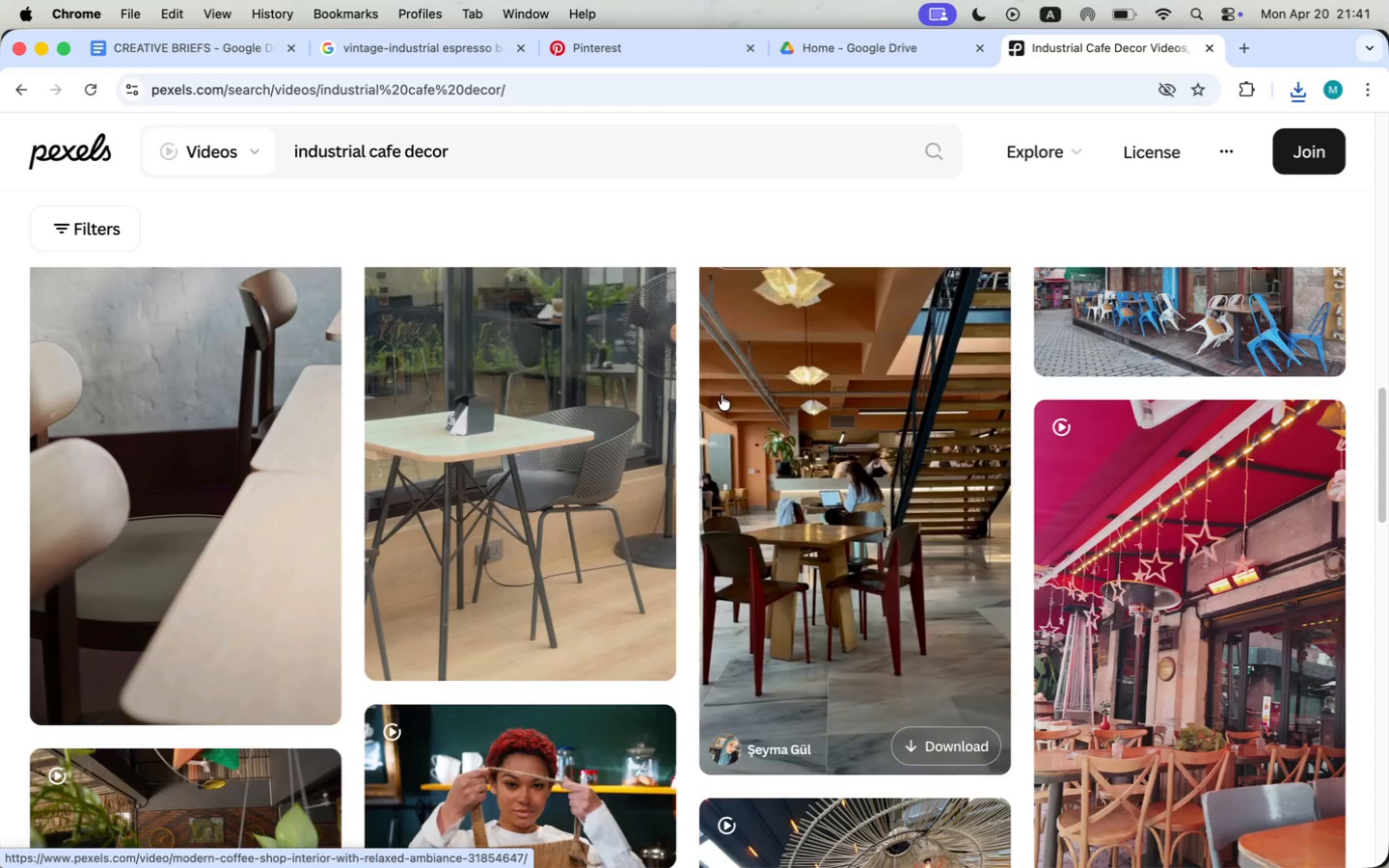 
scroll: coordinate [175, 563], scroll_direction: up, amount: 3.0
 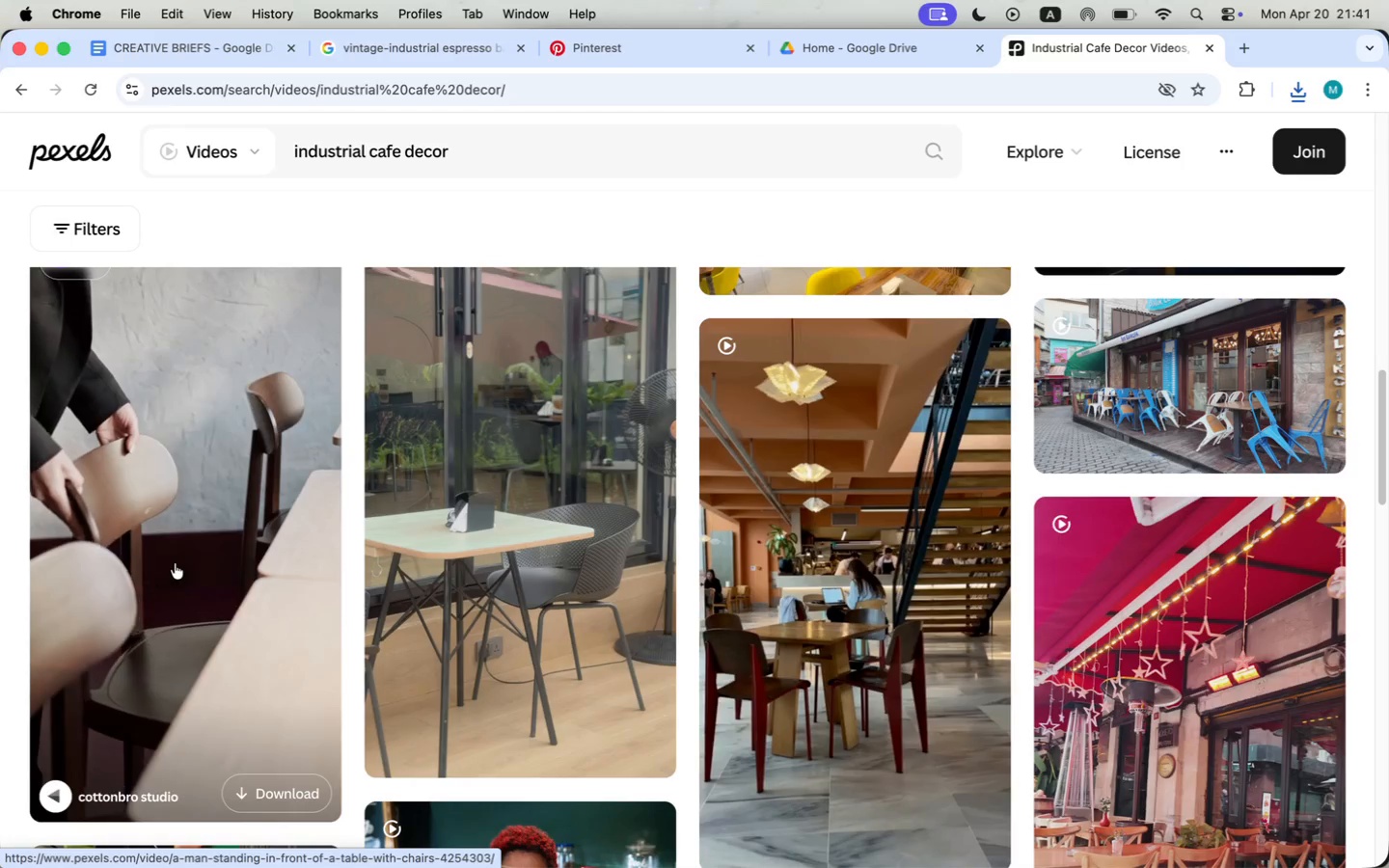 
scroll: coordinate [175, 563], scroll_direction: down, amount: 11.0
 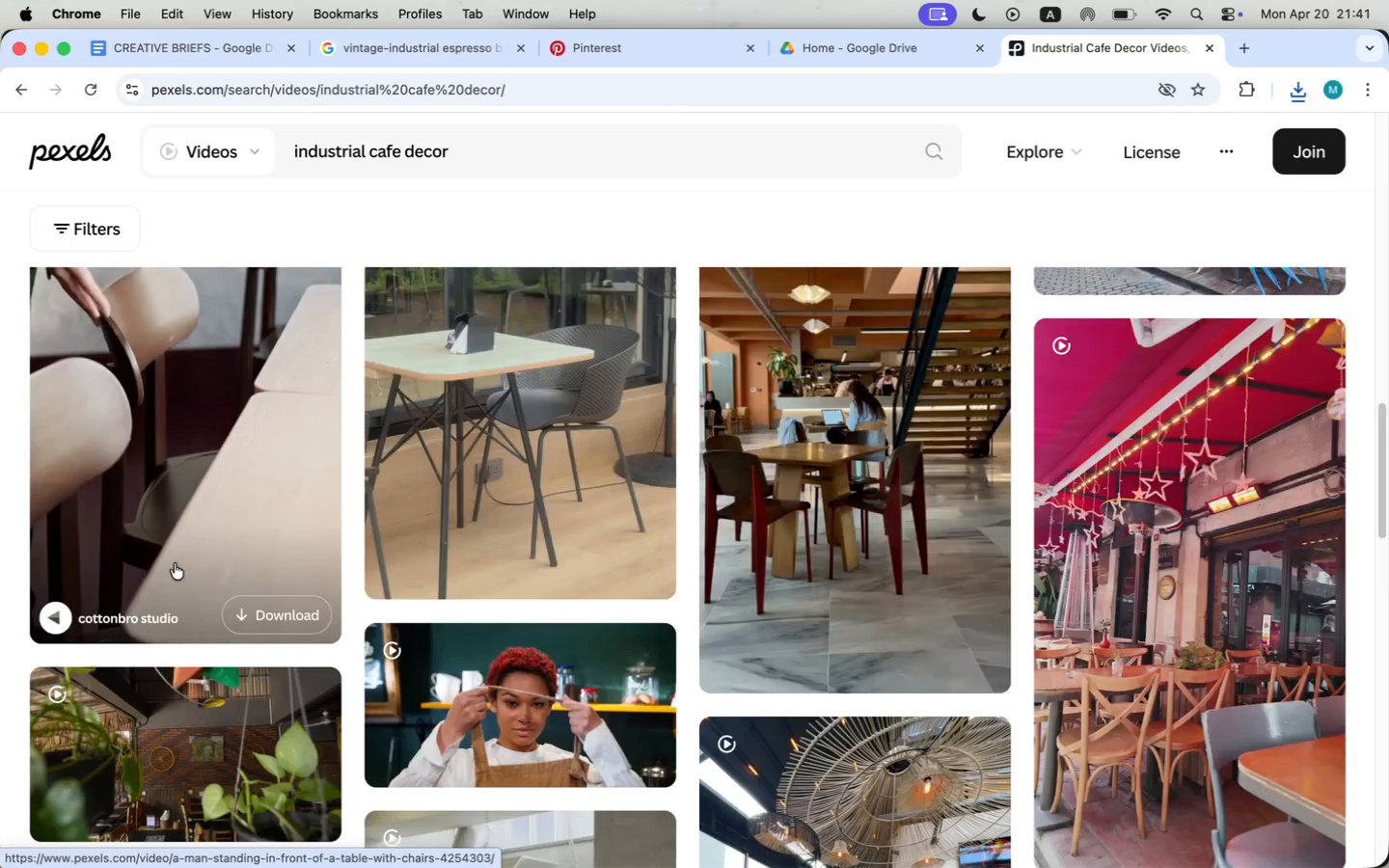 
scroll: coordinate [175, 563], scroll_direction: up, amount: 3.0
 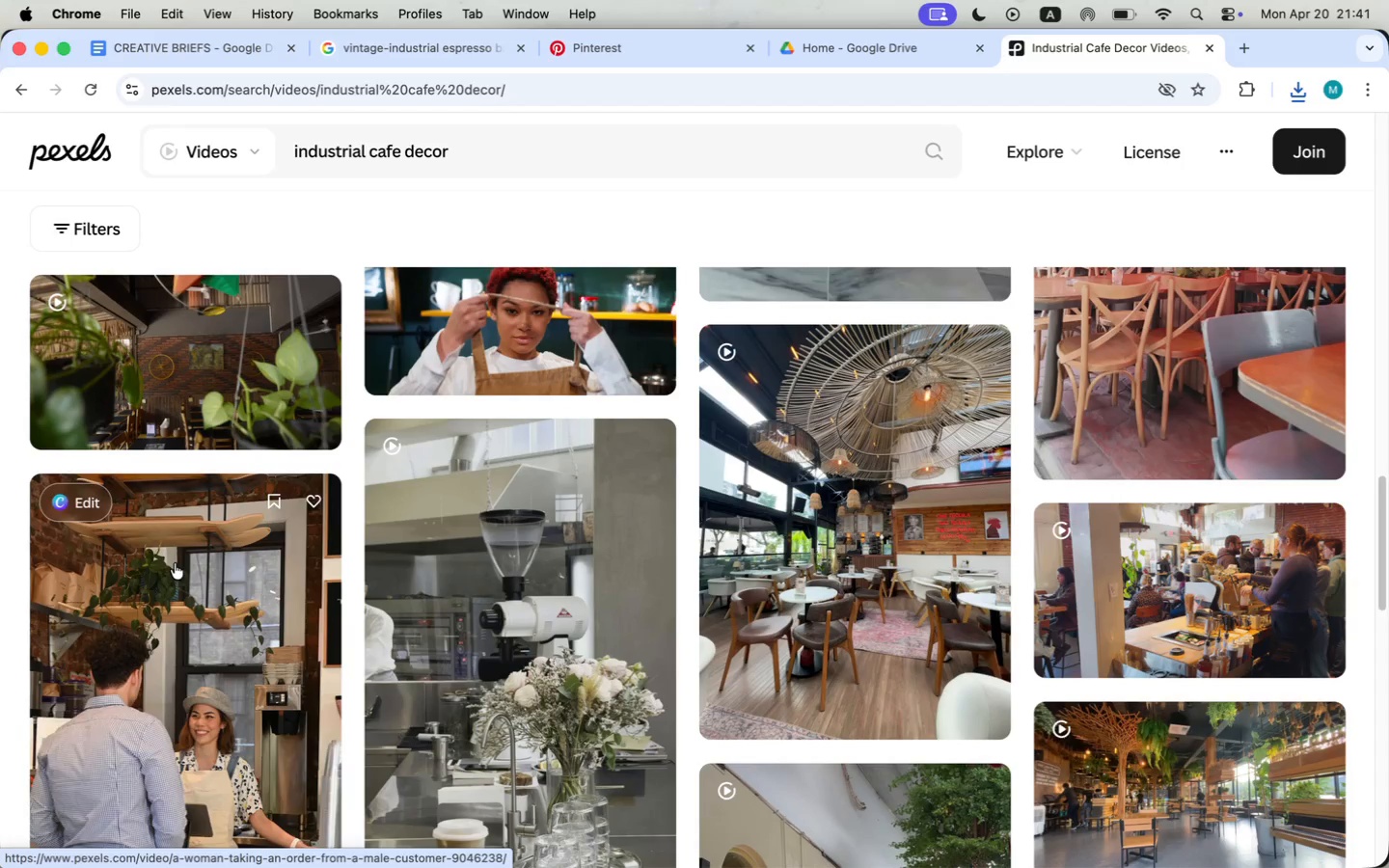 
scroll: coordinate [767, 521], scroll_direction: down, amount: 37.0
 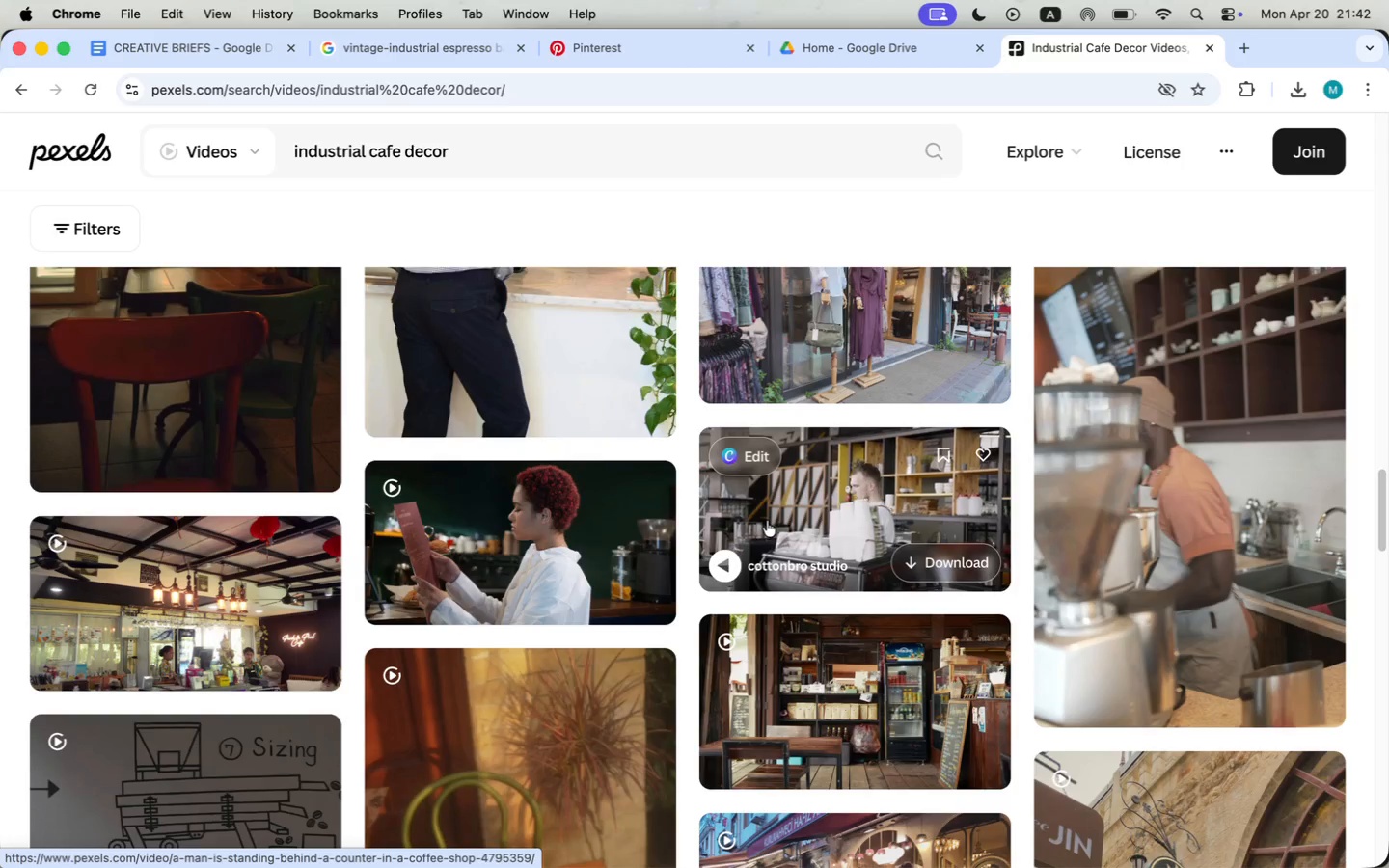 
scroll: coordinate [838, 581], scroll_direction: down, amount: 5.0
 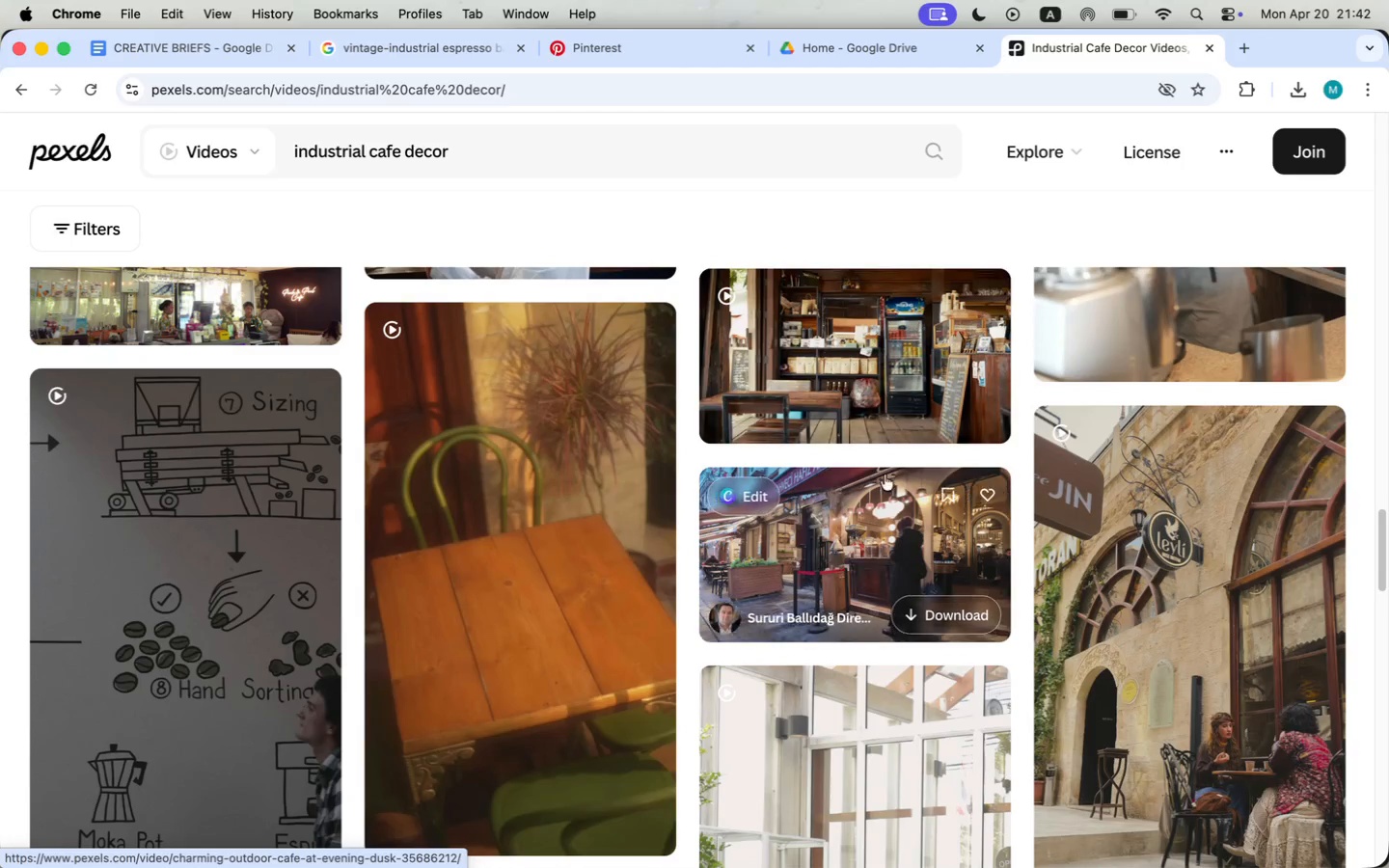 
mouse_move([867, 361])
 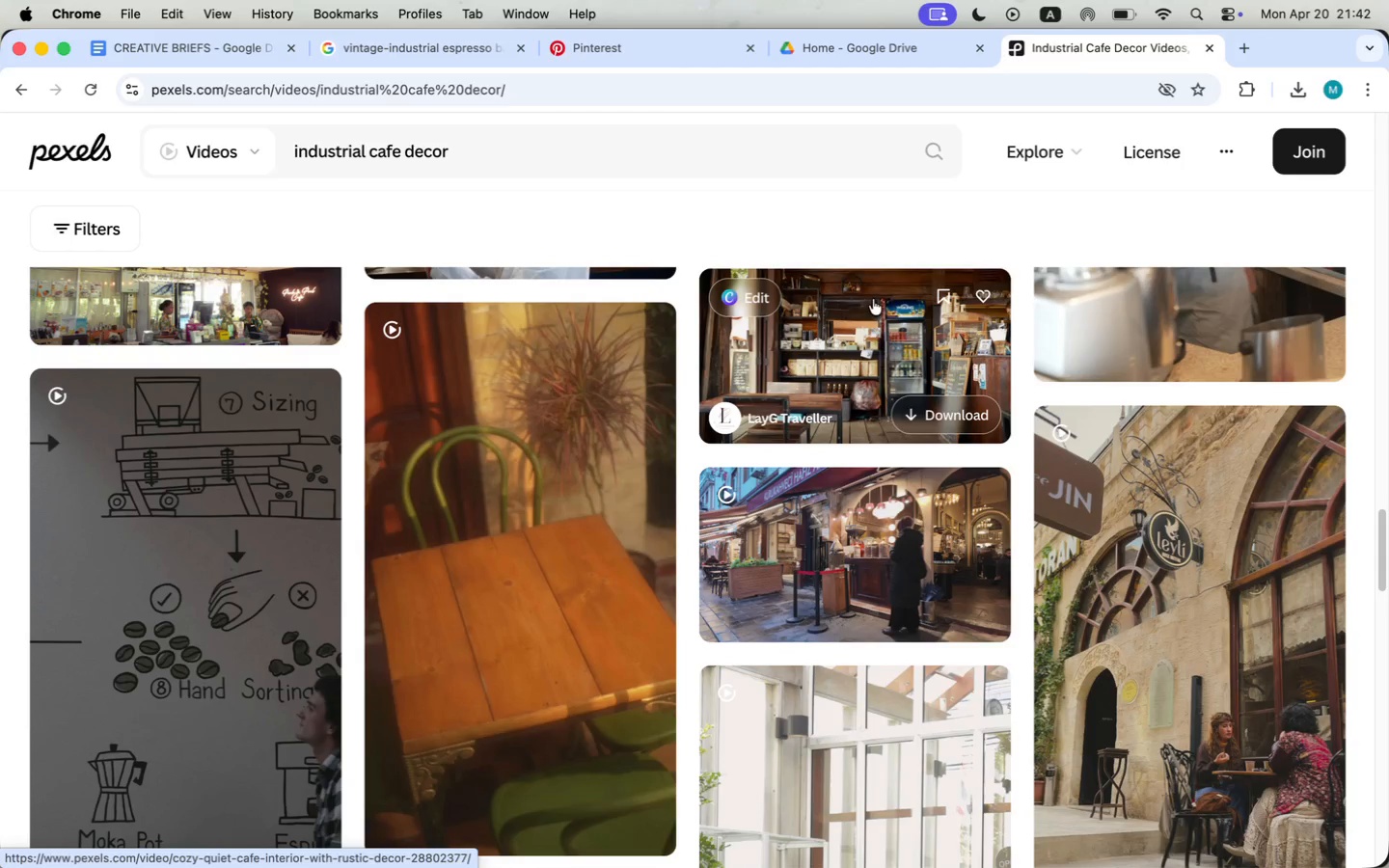 
scroll: coordinate [853, 482], scroll_direction: down, amount: 16.0
 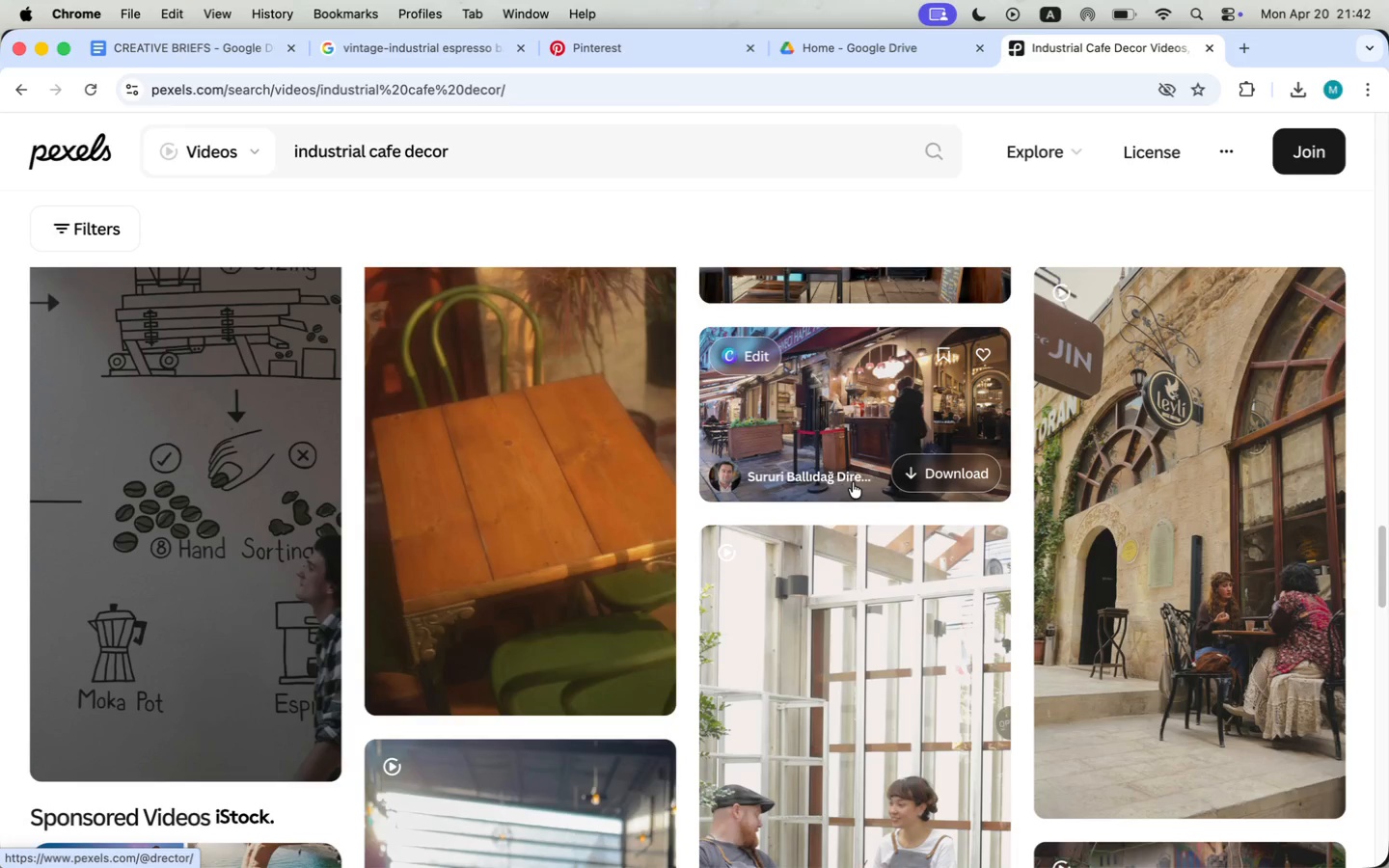 
scroll: coordinate [429, 500], scroll_direction: up, amount: 7.0
 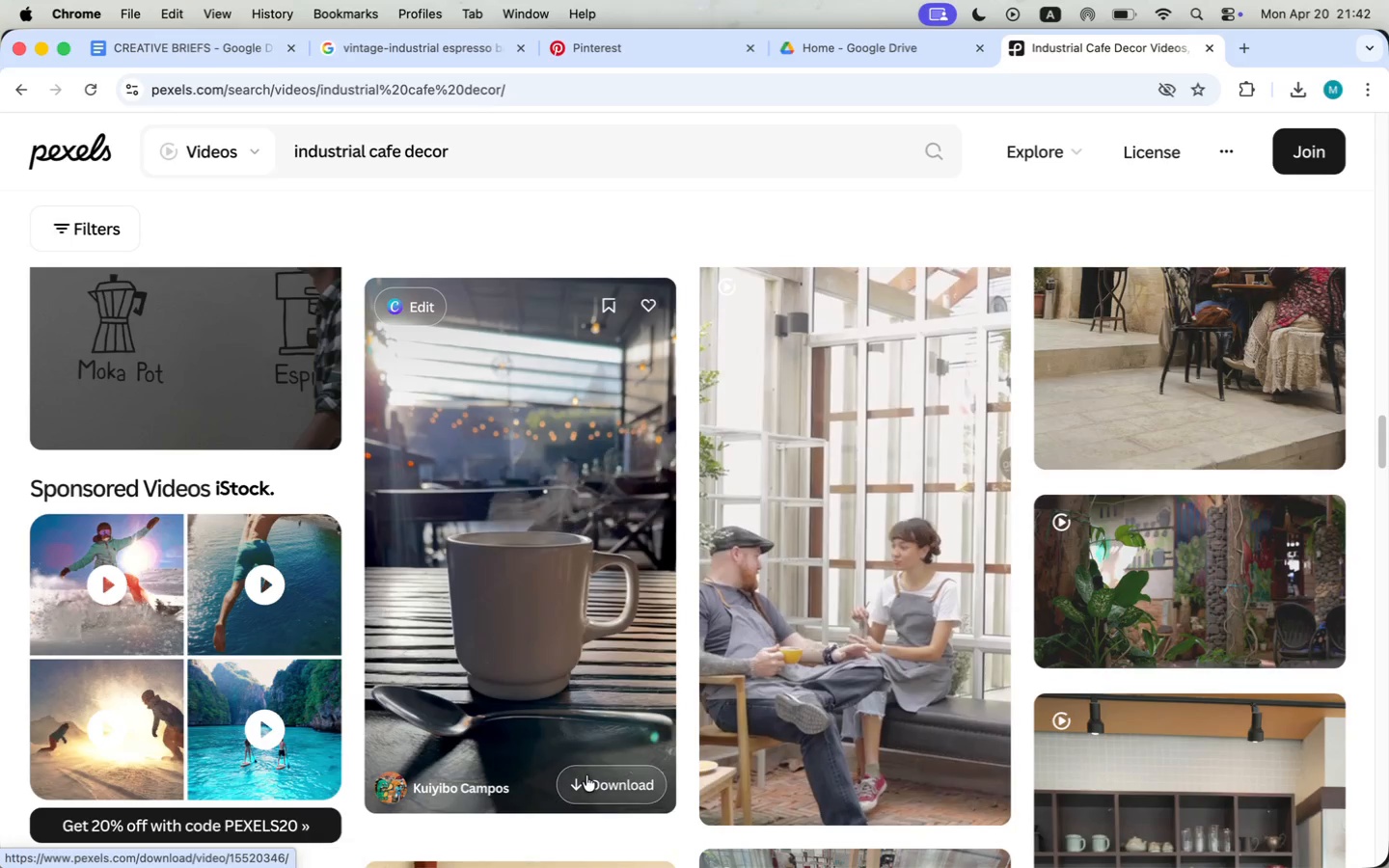 
scroll: coordinate [690, 428], scroll_direction: down, amount: 9.0
 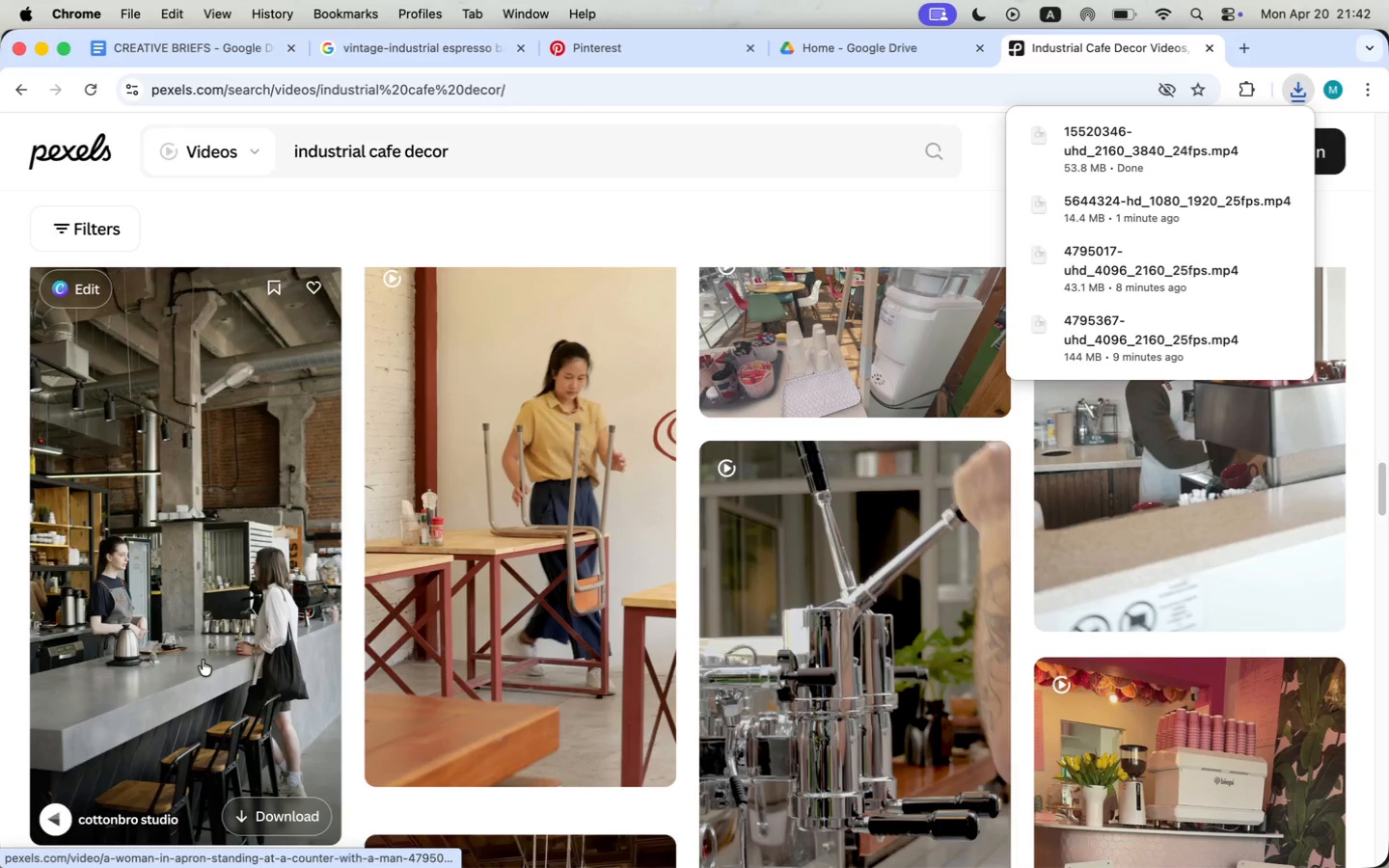 
wait(9.55)
 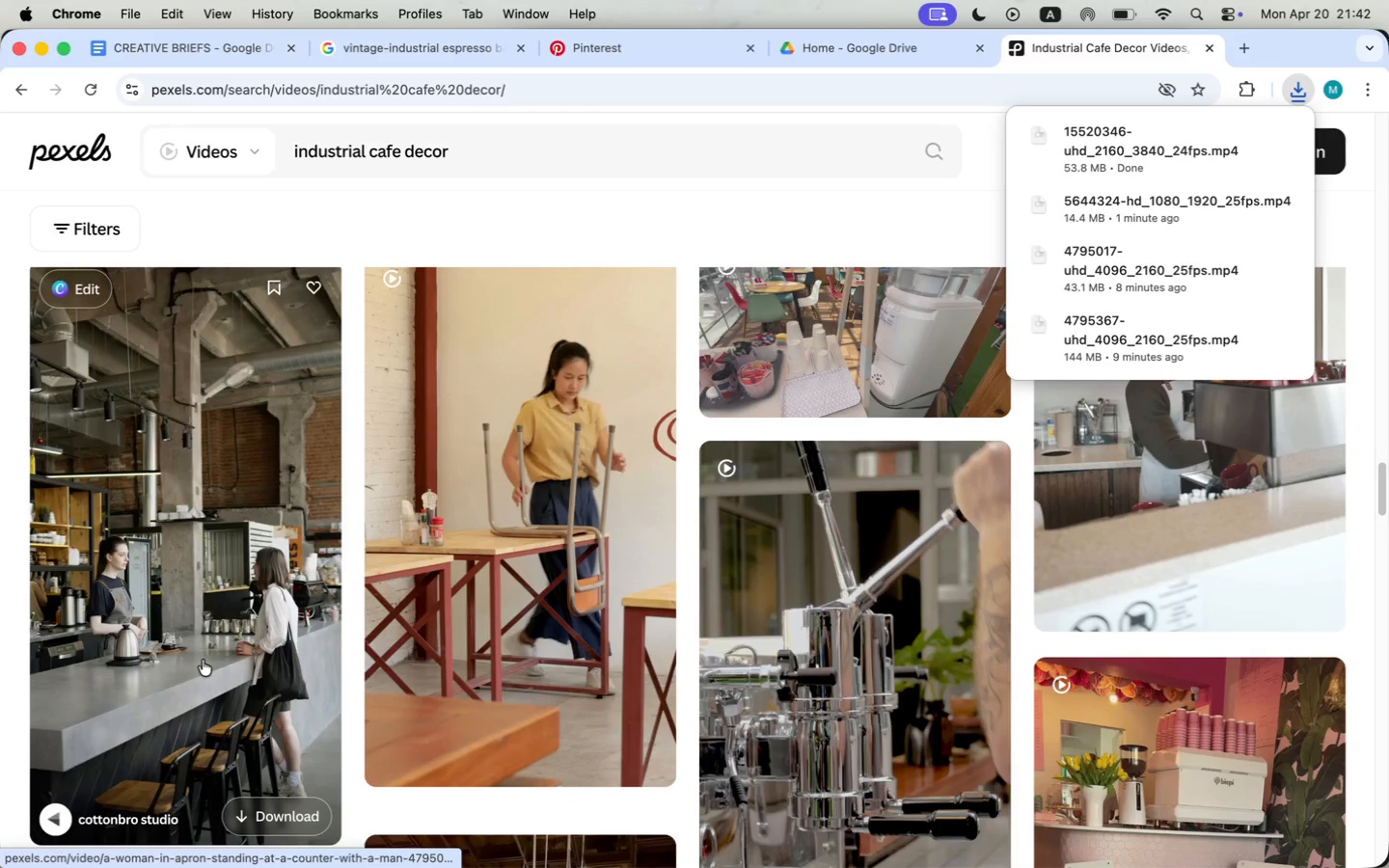 
scroll: coordinate [203, 659], scroll_direction: down, amount: 12.0
 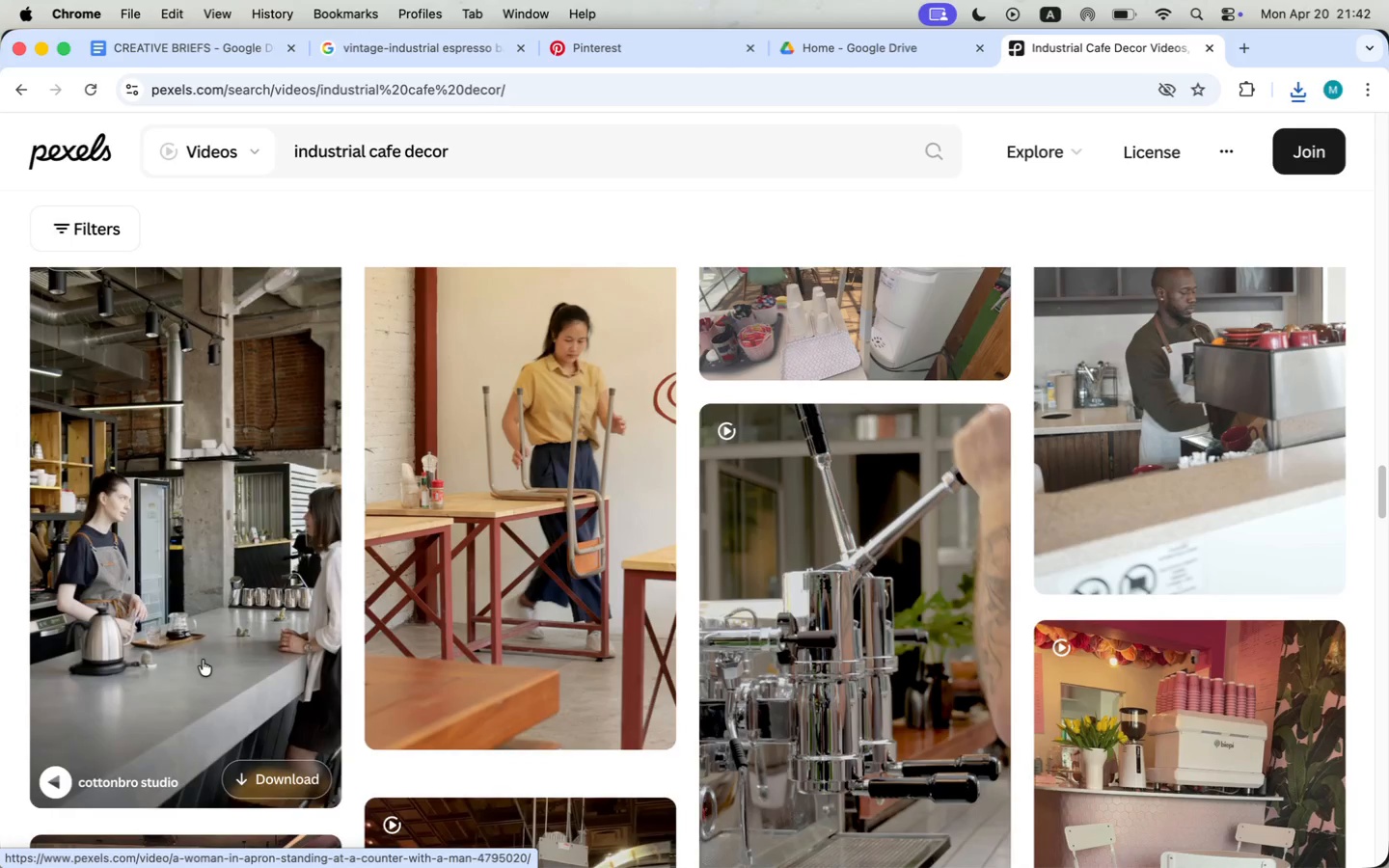 
scroll: coordinate [203, 659], scroll_direction: up, amount: 4.0
 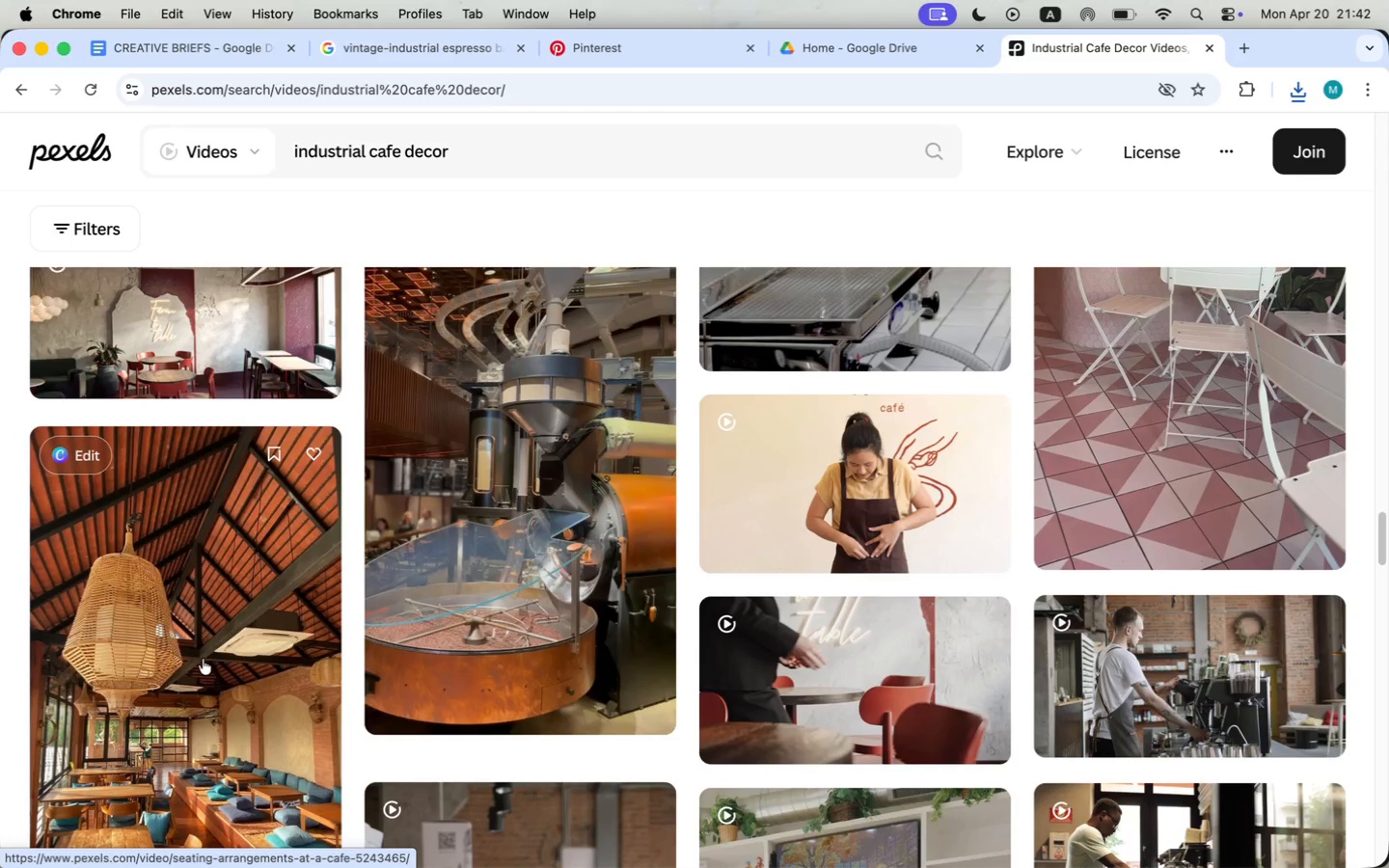 
scroll: coordinate [203, 659], scroll_direction: down, amount: 38.0
 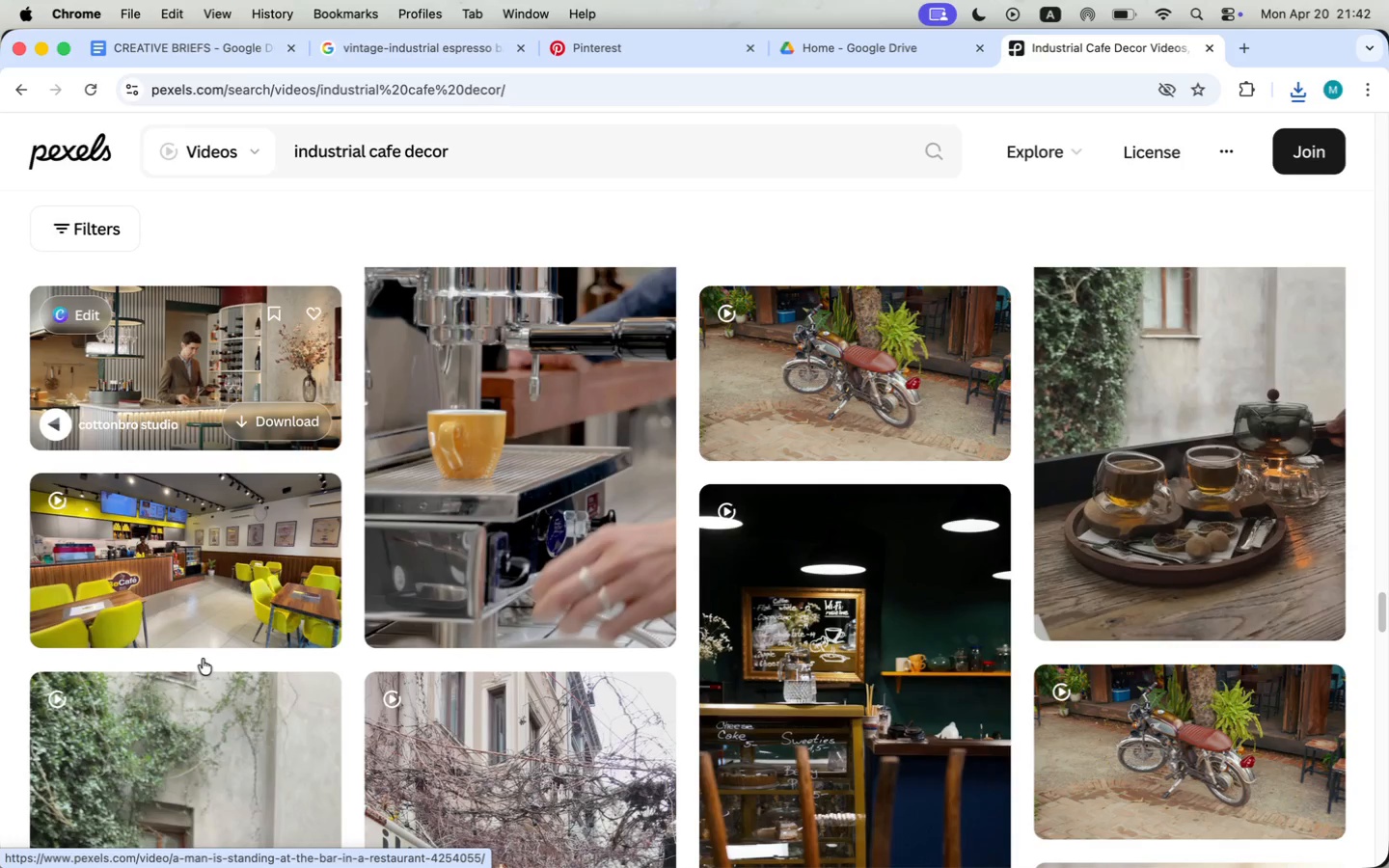 
scroll: coordinate [691, 673], scroll_direction: down, amount: 36.0
 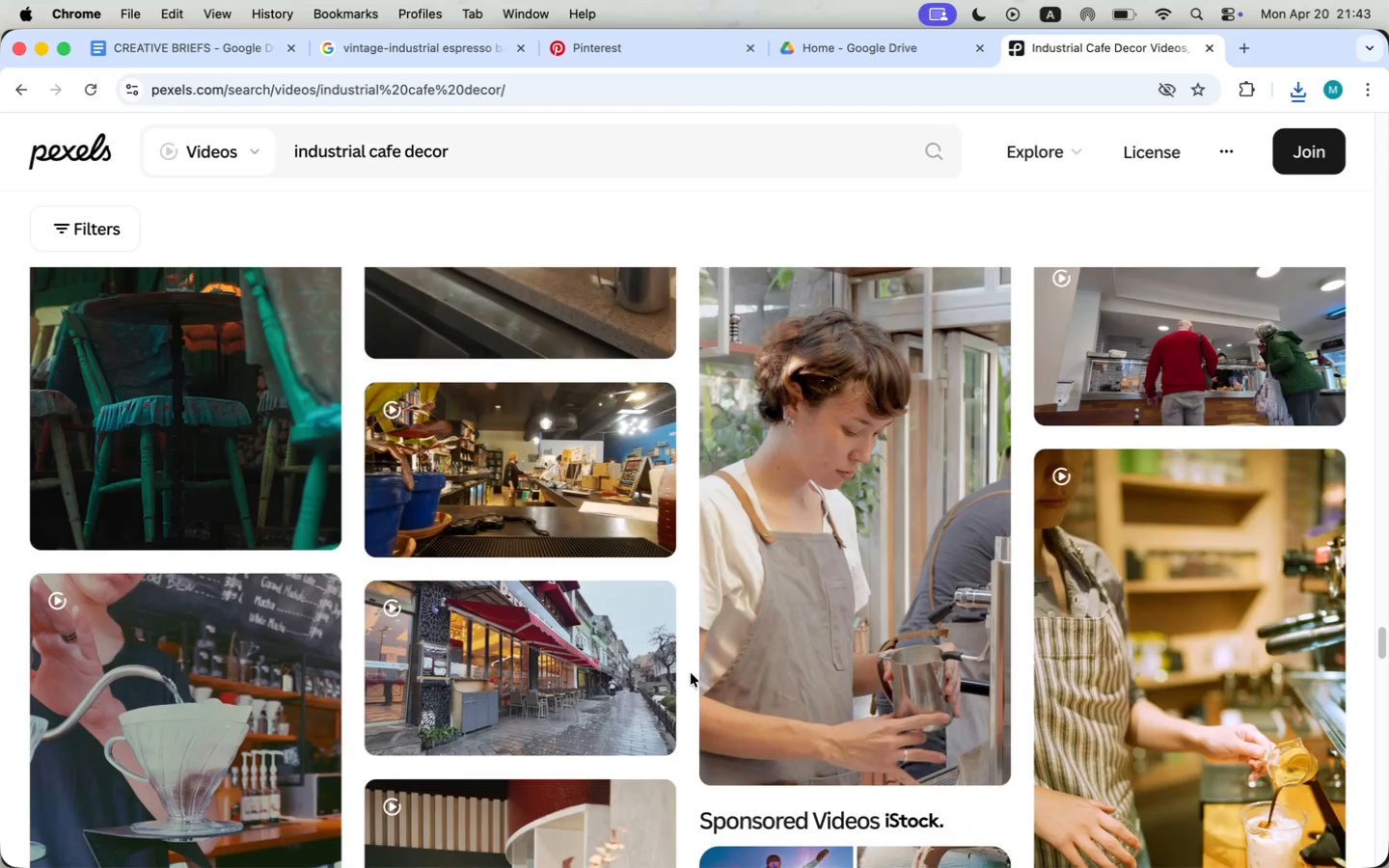 
type(coffee cups top view)
 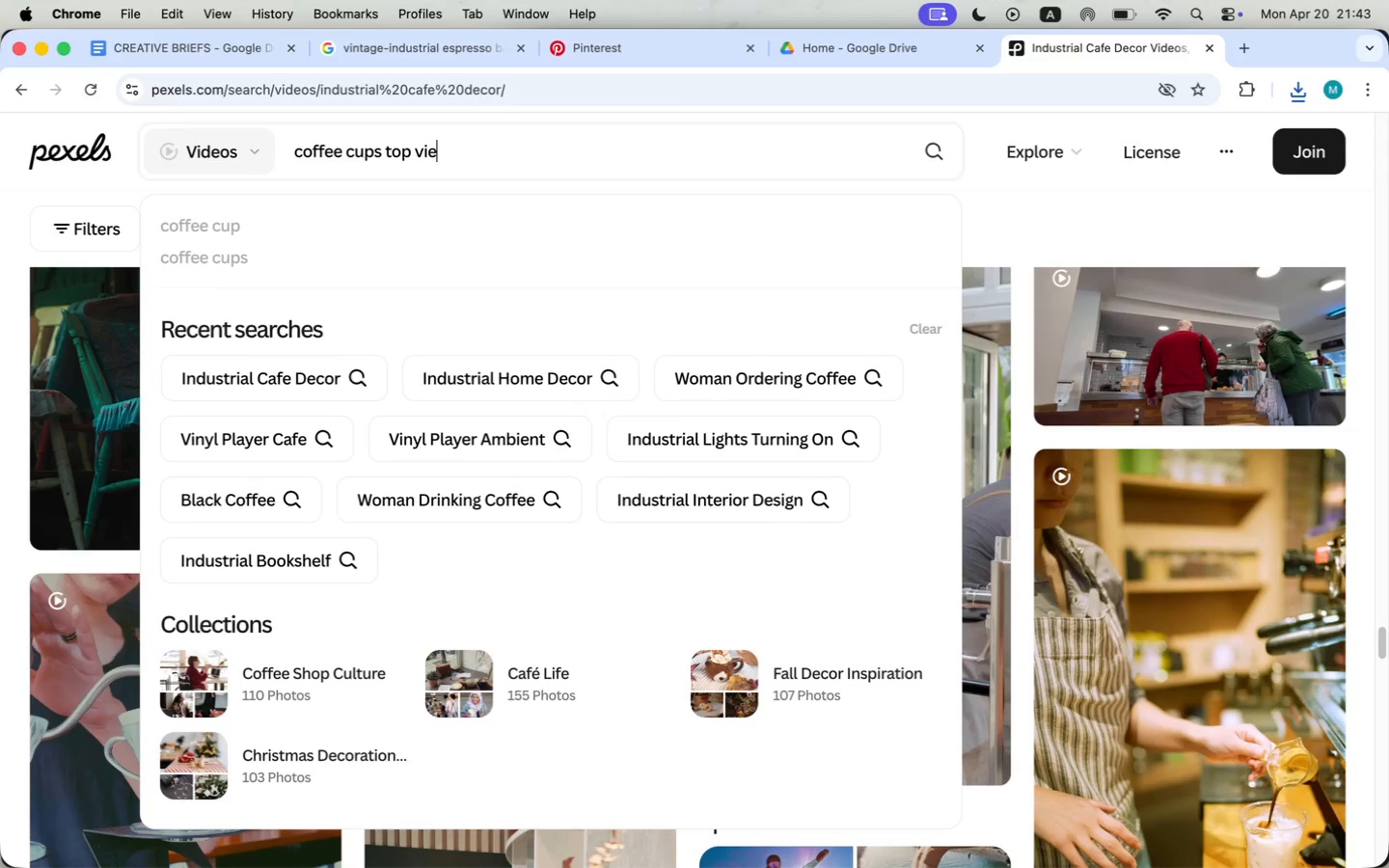 
key(Enter)
 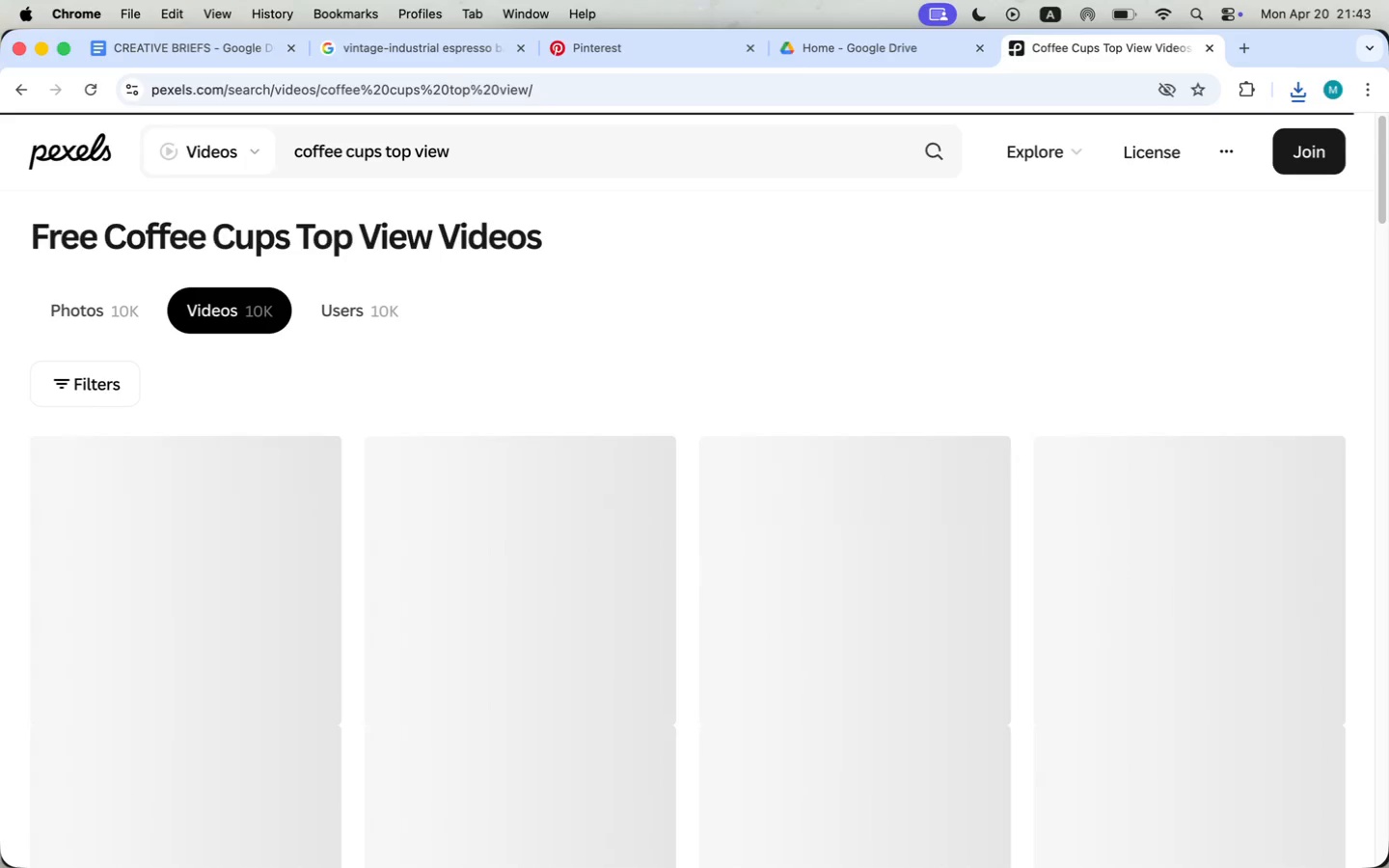 
scroll: coordinate [1230, 451], scroll_direction: down, amount: 31.0
 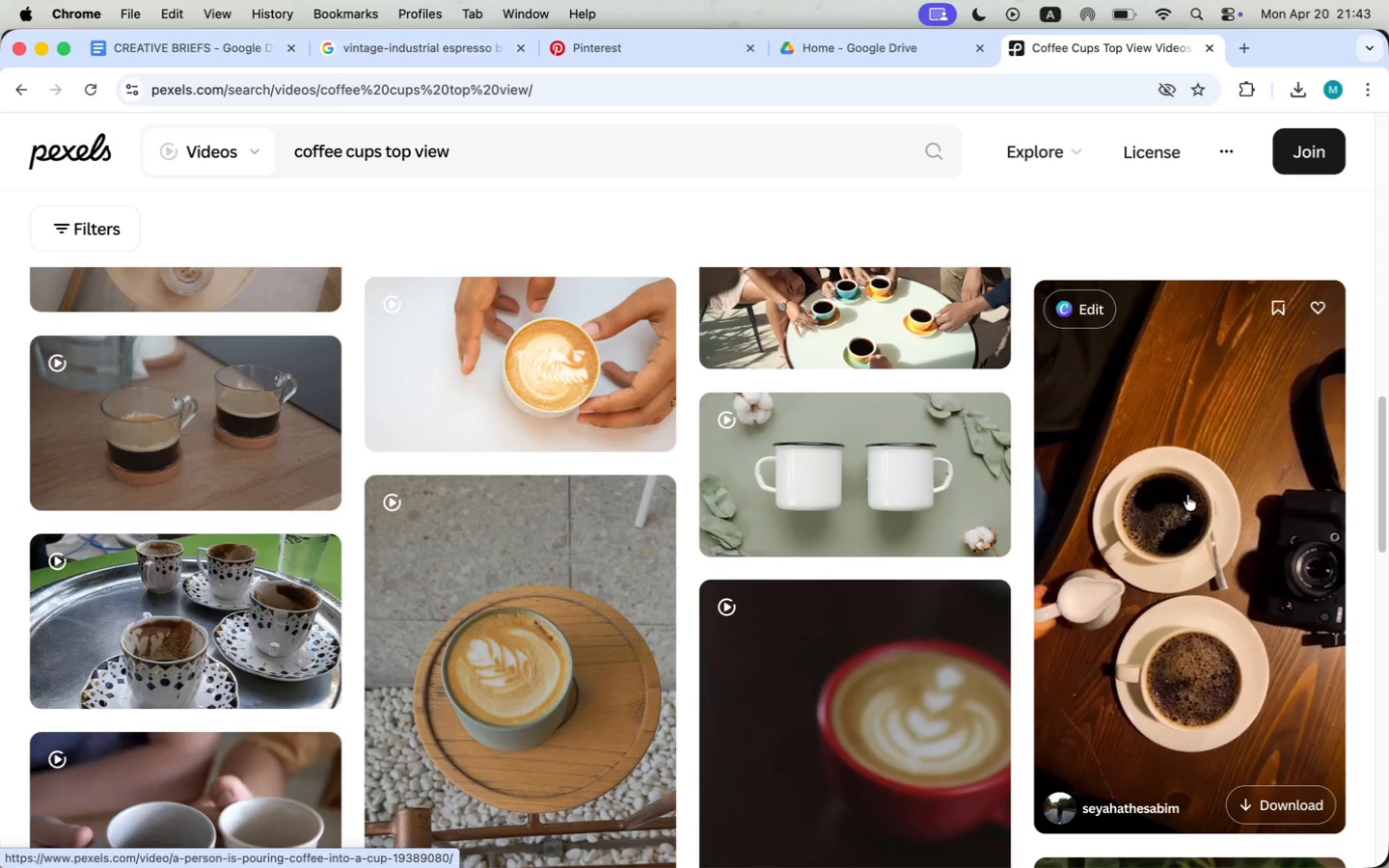 
wait(5.73)
 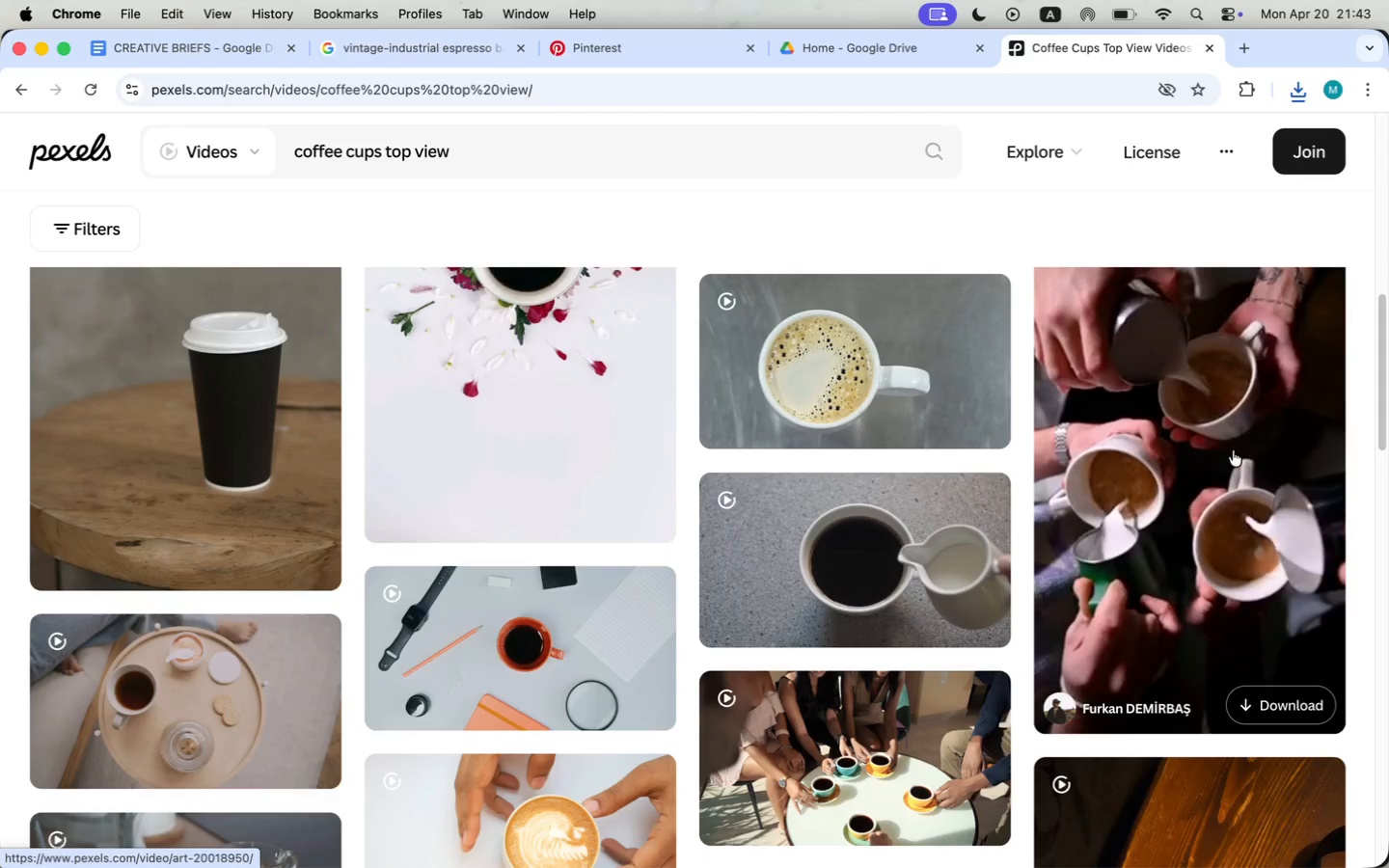 
scroll: coordinate [698, 548], scroll_direction: down, amount: 45.0
 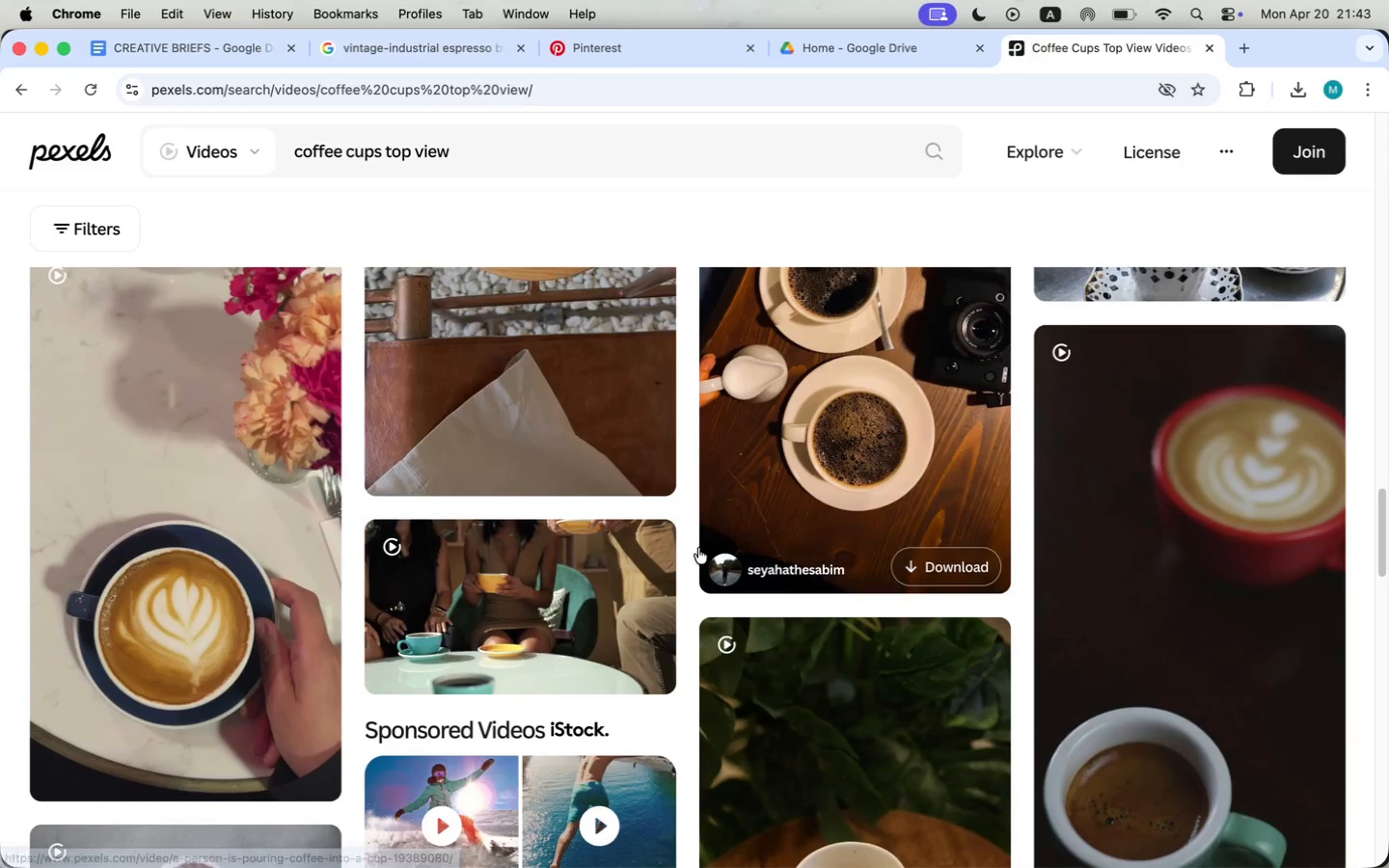 
scroll: coordinate [1222, 492], scroll_direction: up, amount: 33.0
 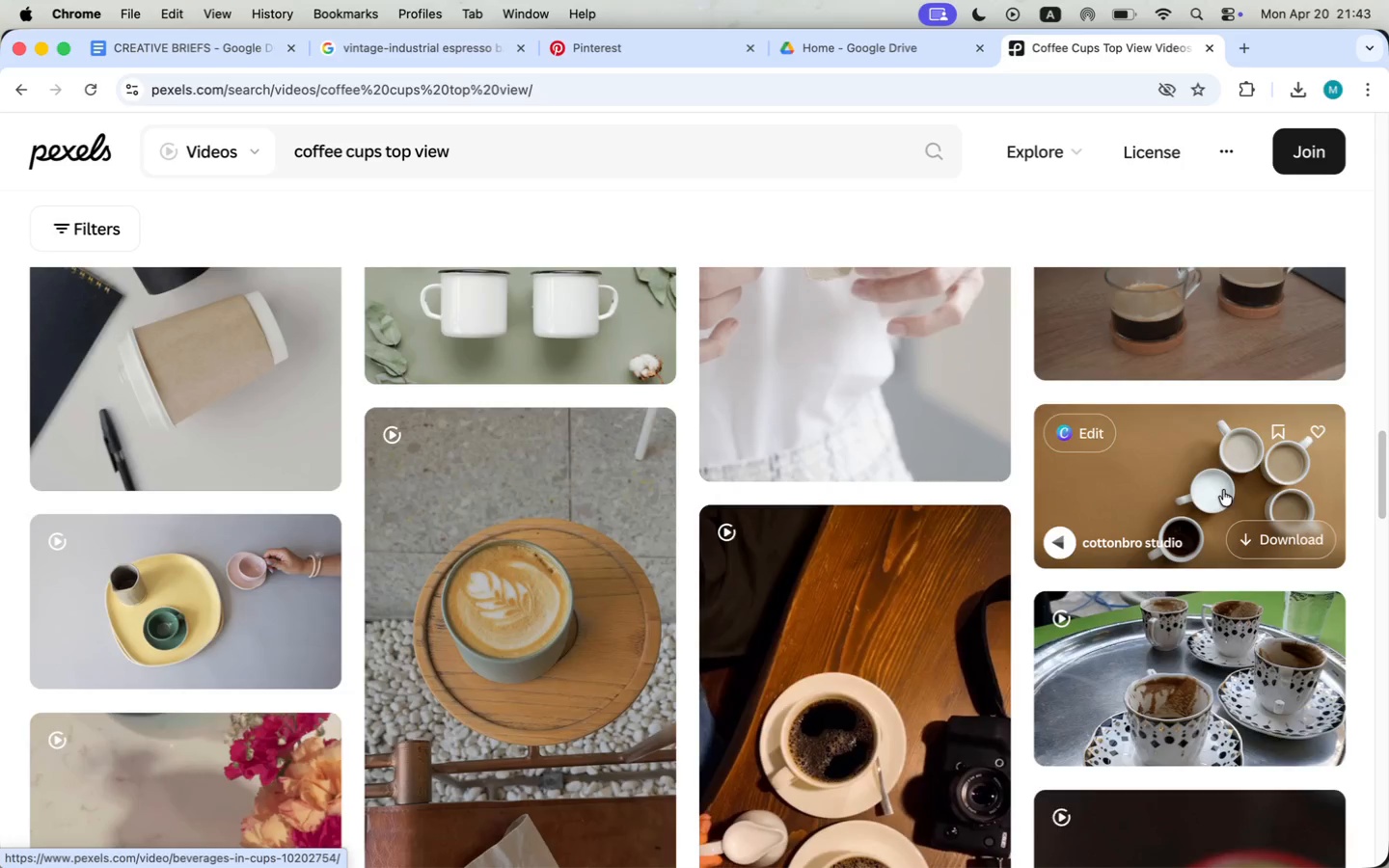 
mouse_move([1172, 547])
 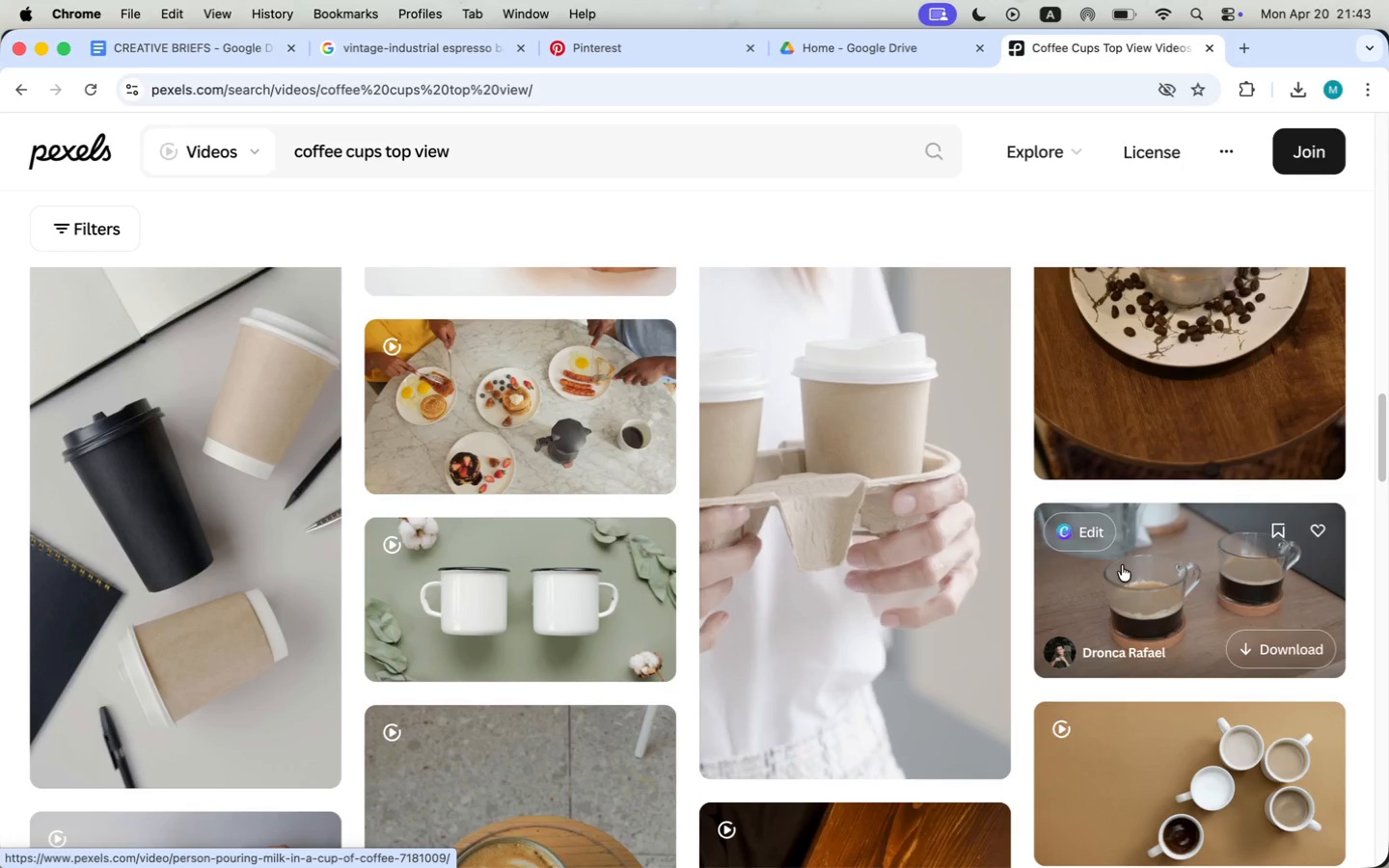 
left_click([1122, 566])
 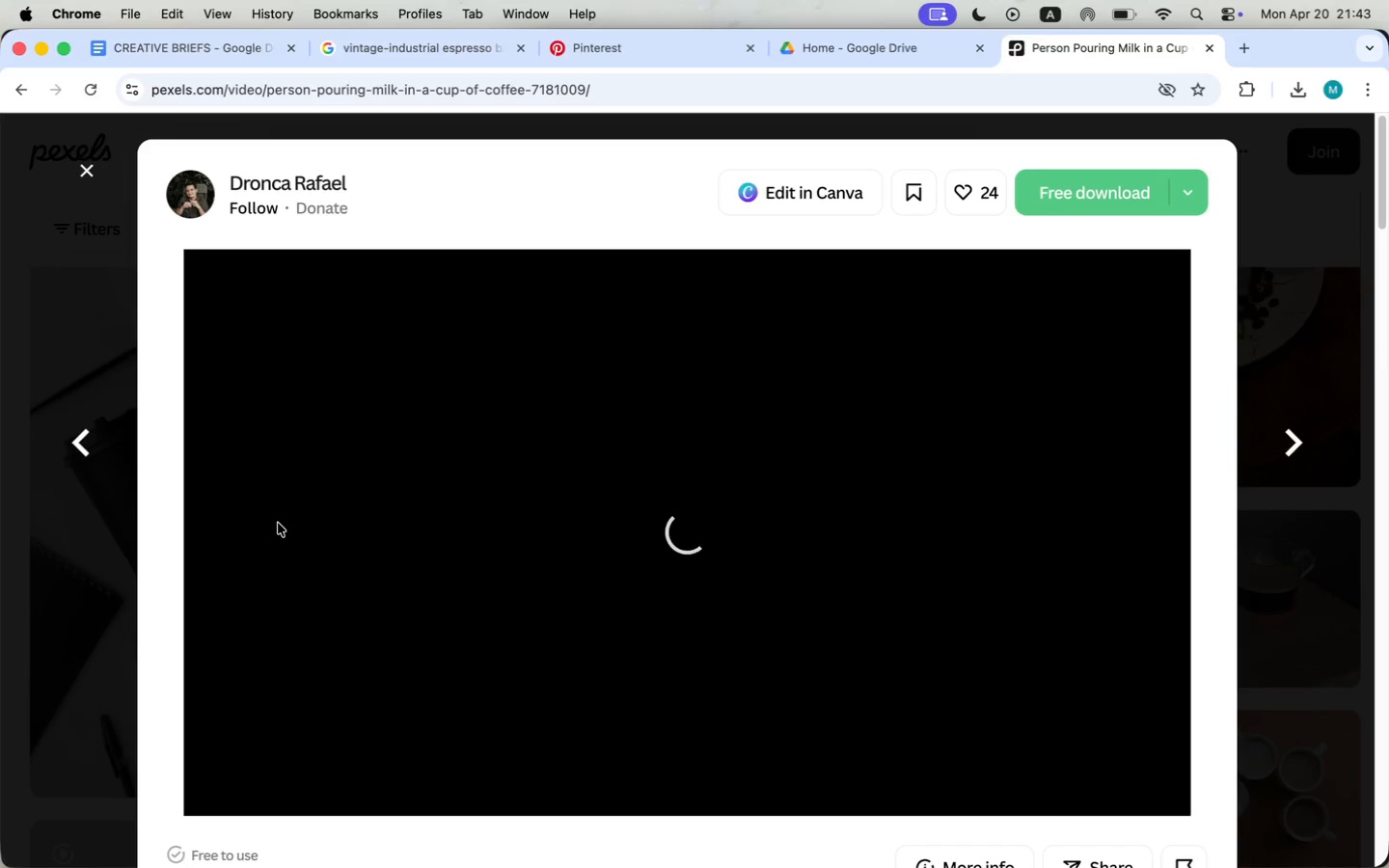 
scroll: coordinate [277, 523], scroll_direction: down, amount: 55.0
 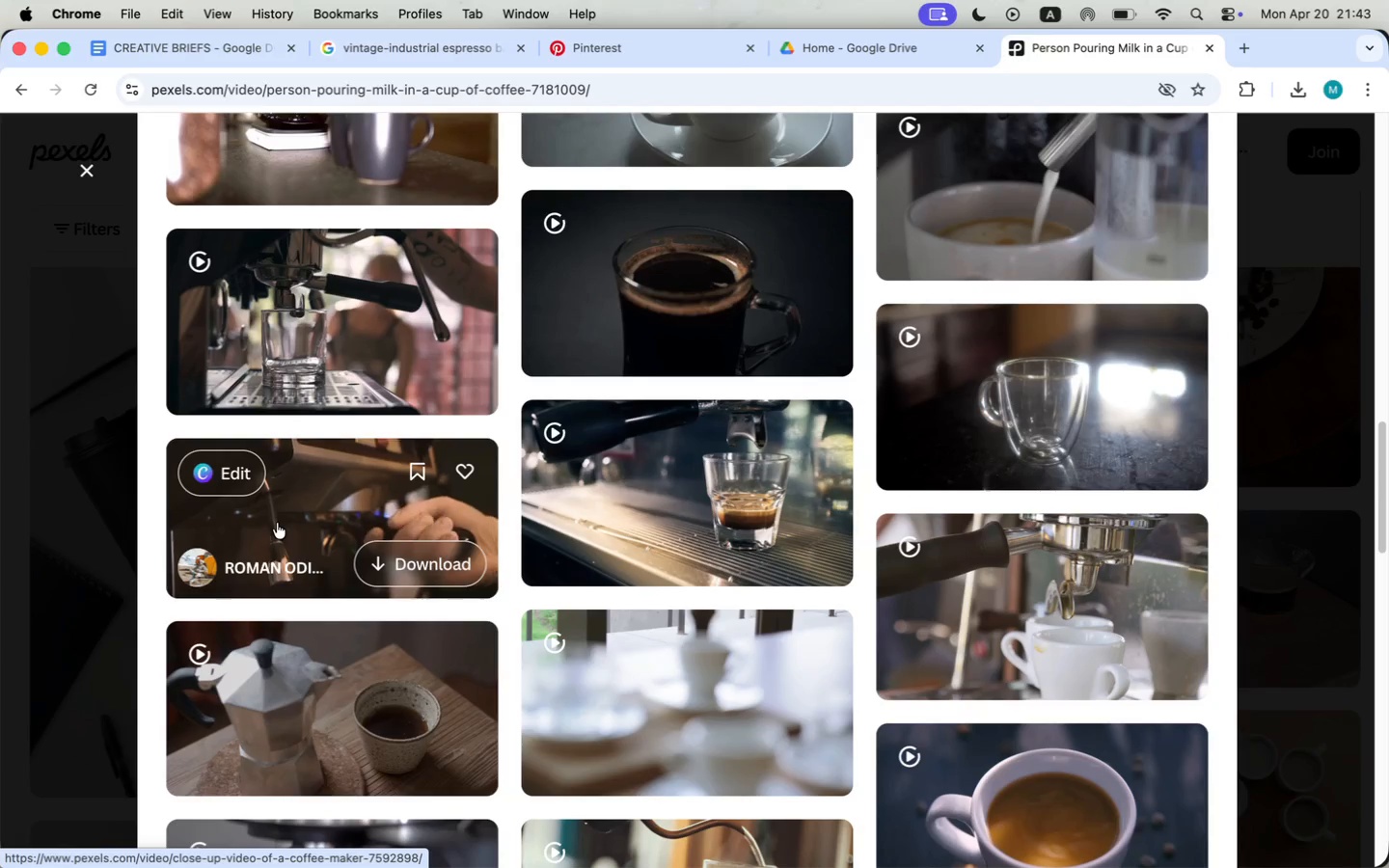 
scroll: coordinate [276, 524], scroll_direction: down, amount: 15.0
 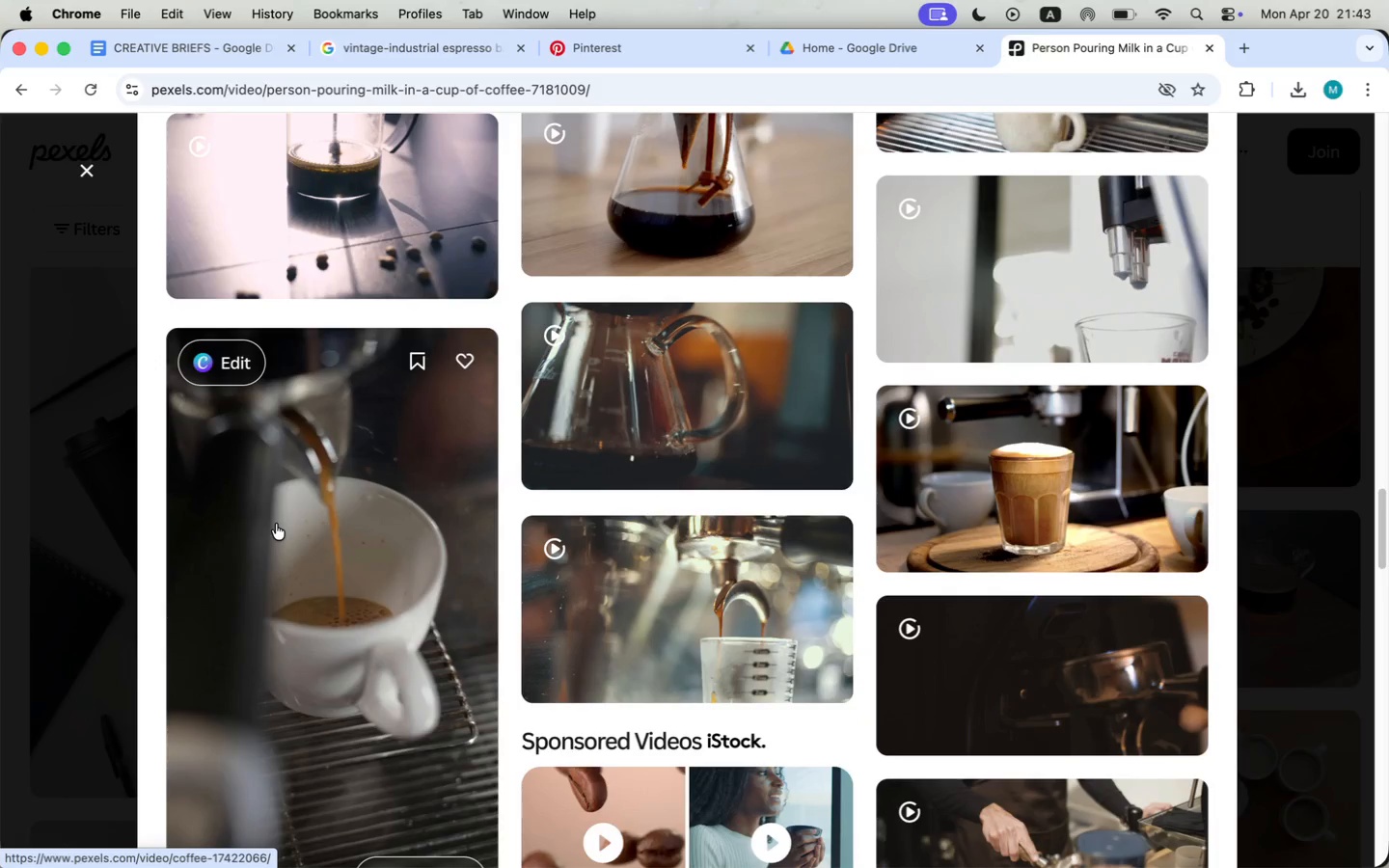 
scroll: coordinate [268, 539], scroll_direction: up, amount: 75.0
 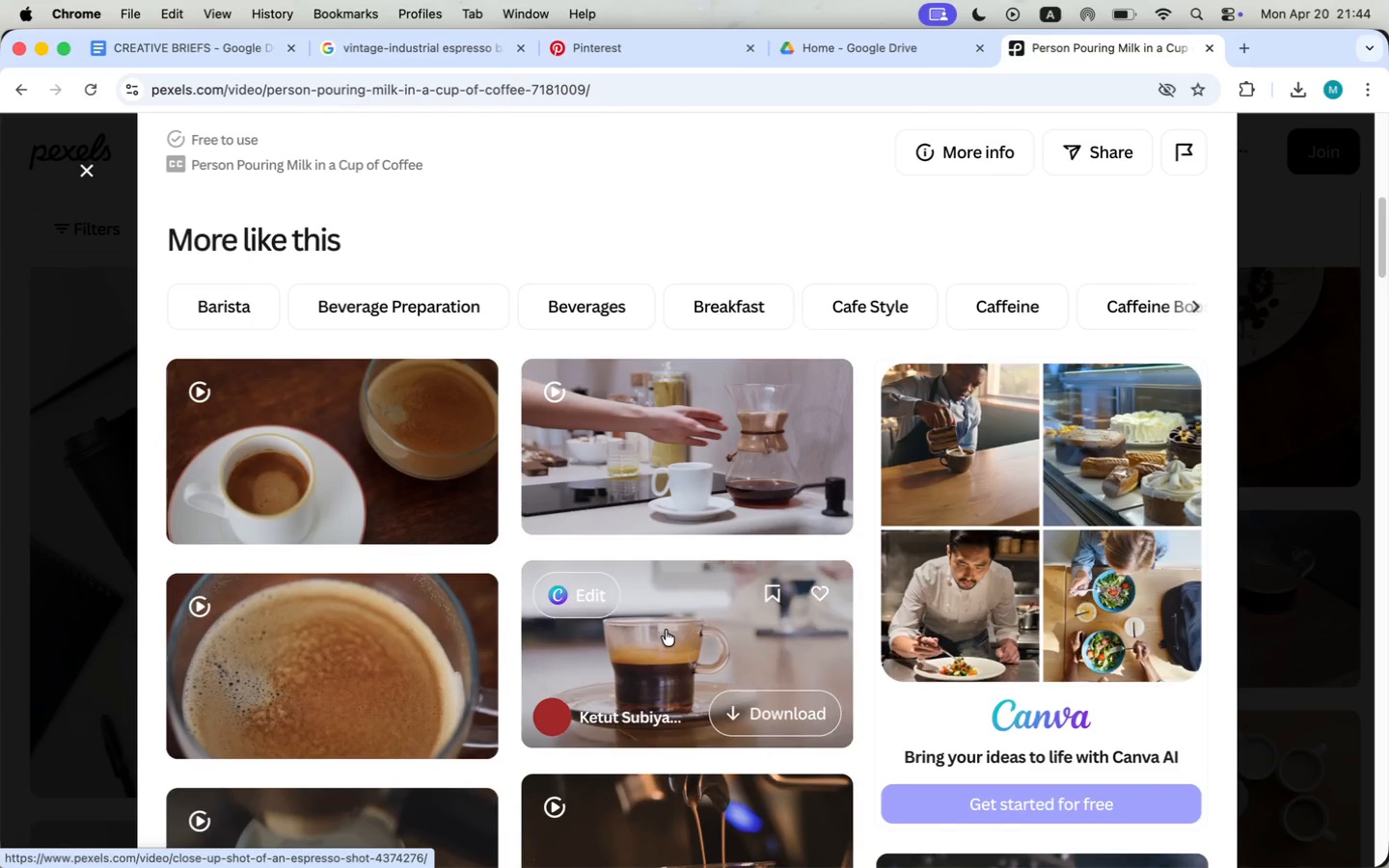 
wait(7.55)
 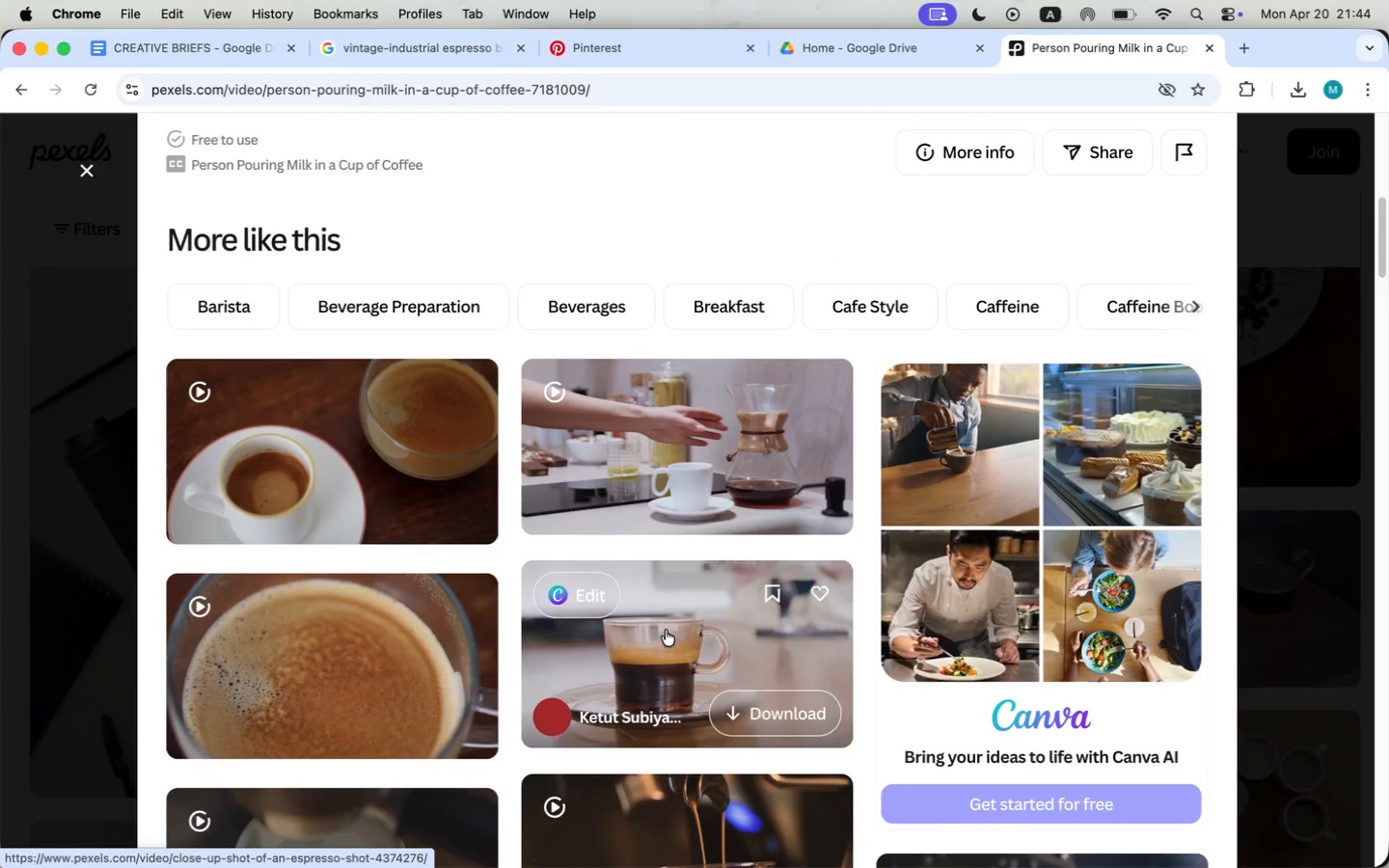 
left_click([746, 719])
 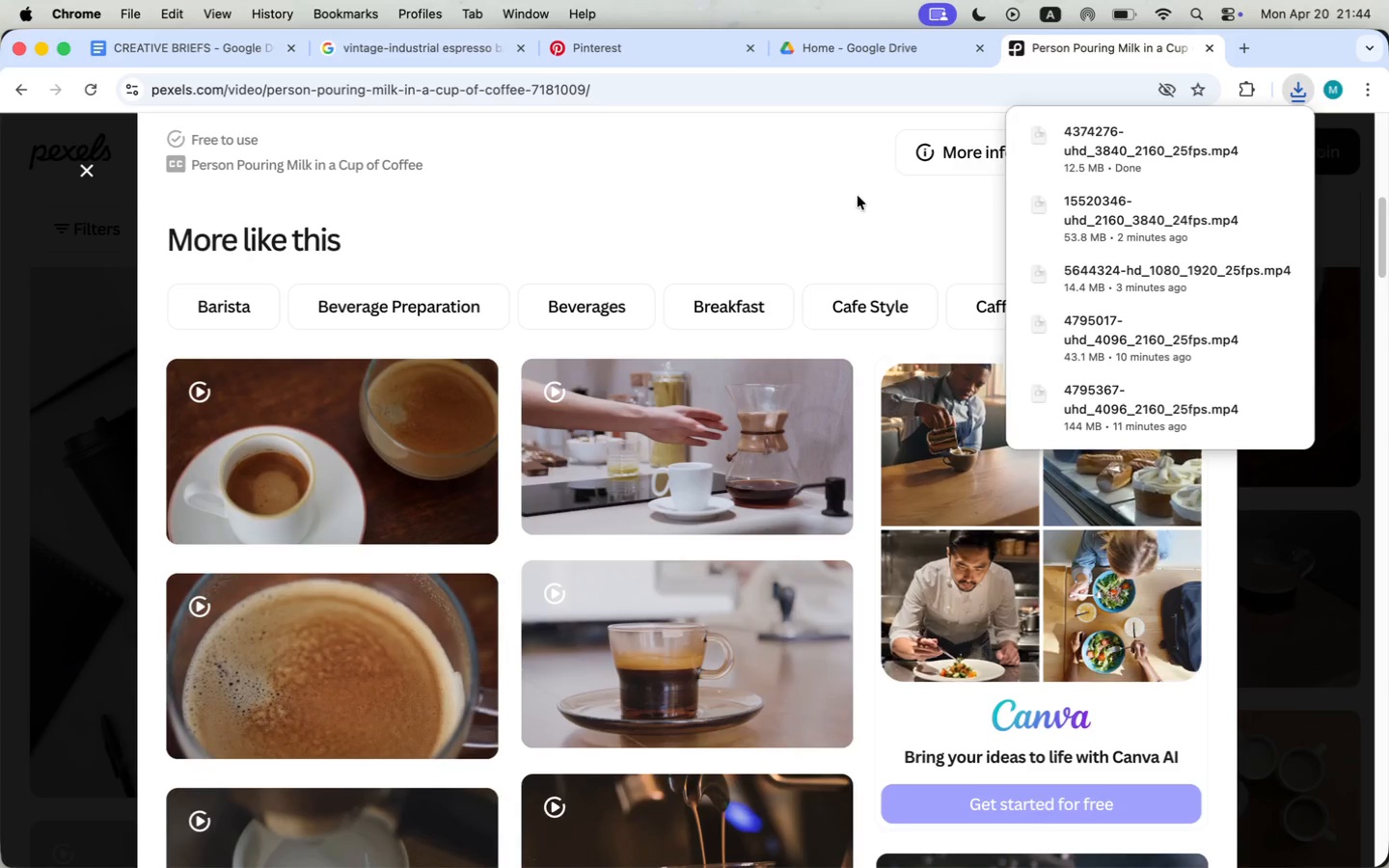 
wait(6.74)
 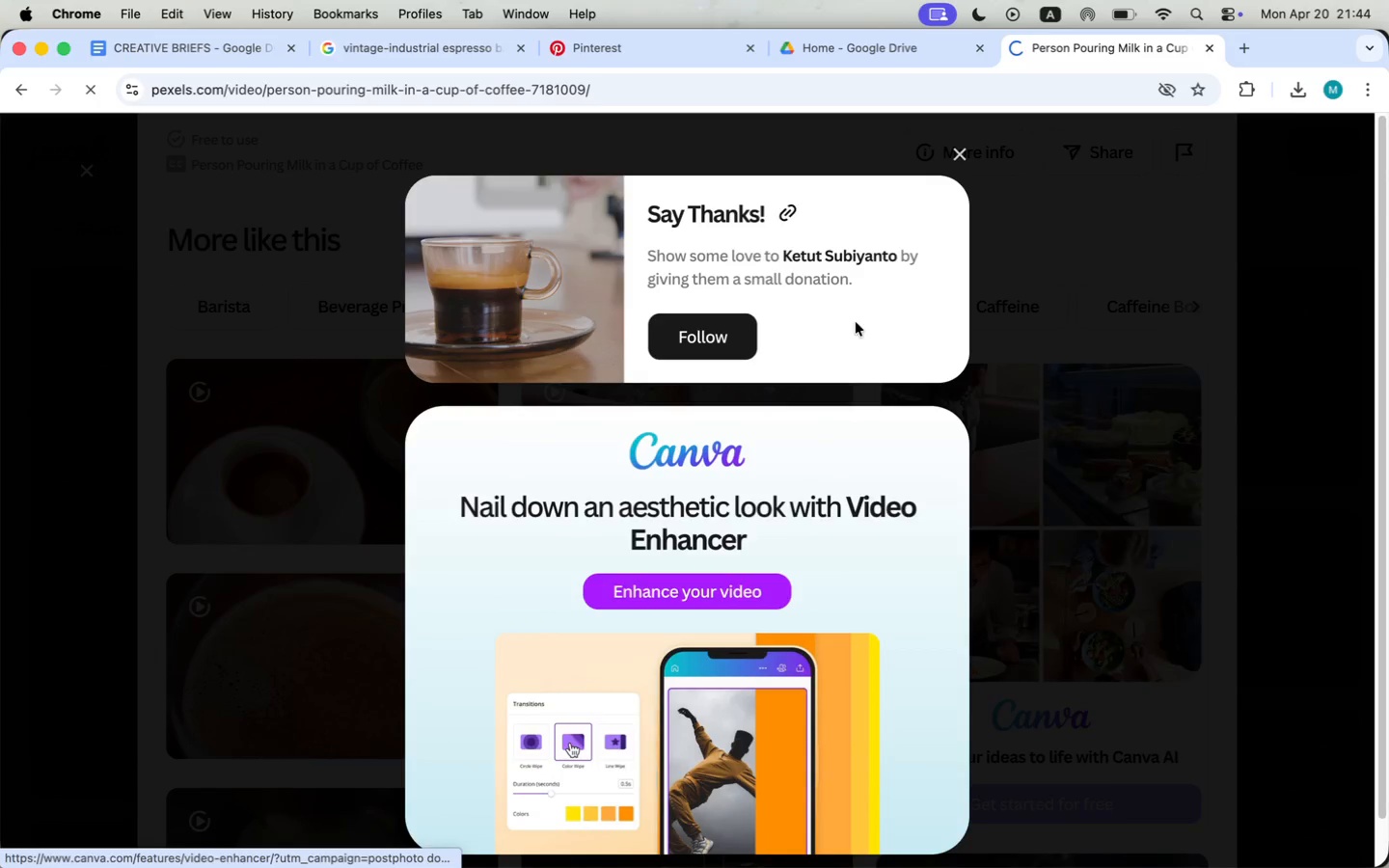 
scroll: coordinate [429, 630], scroll_direction: down, amount: 6.0
 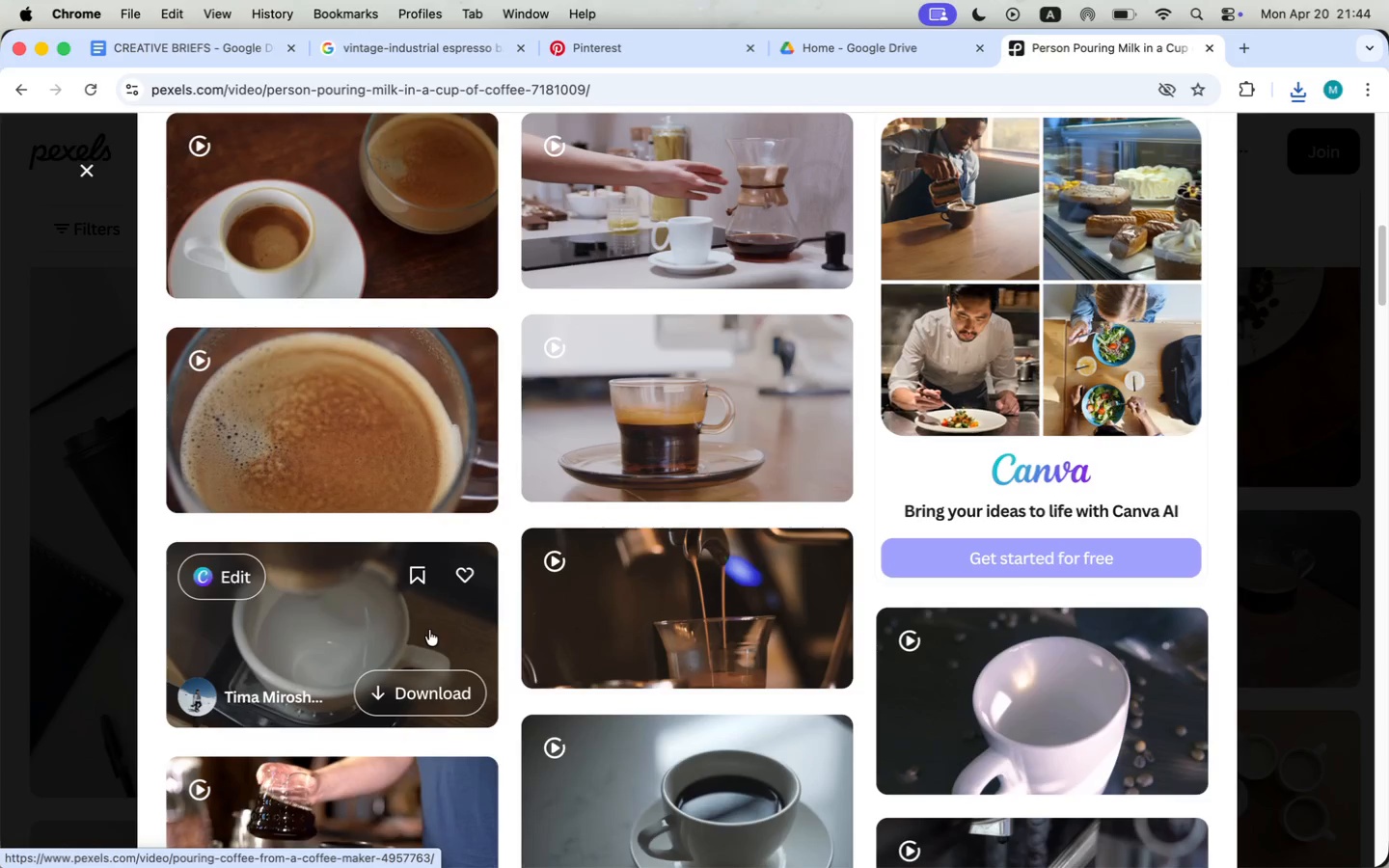 
scroll: coordinate [427, 570], scroll_direction: up, amount: 29.0
 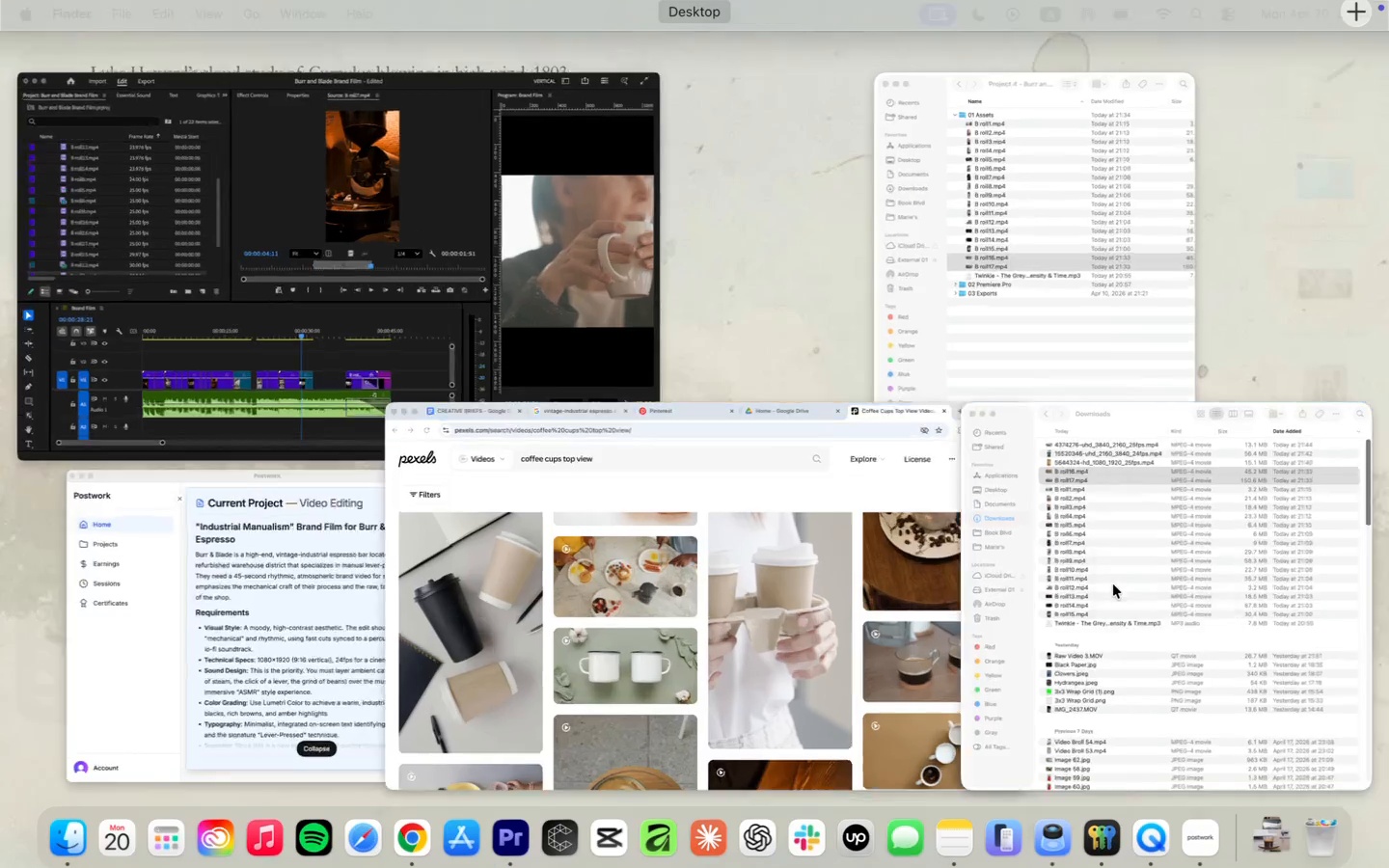 
left_click([754, 122])
 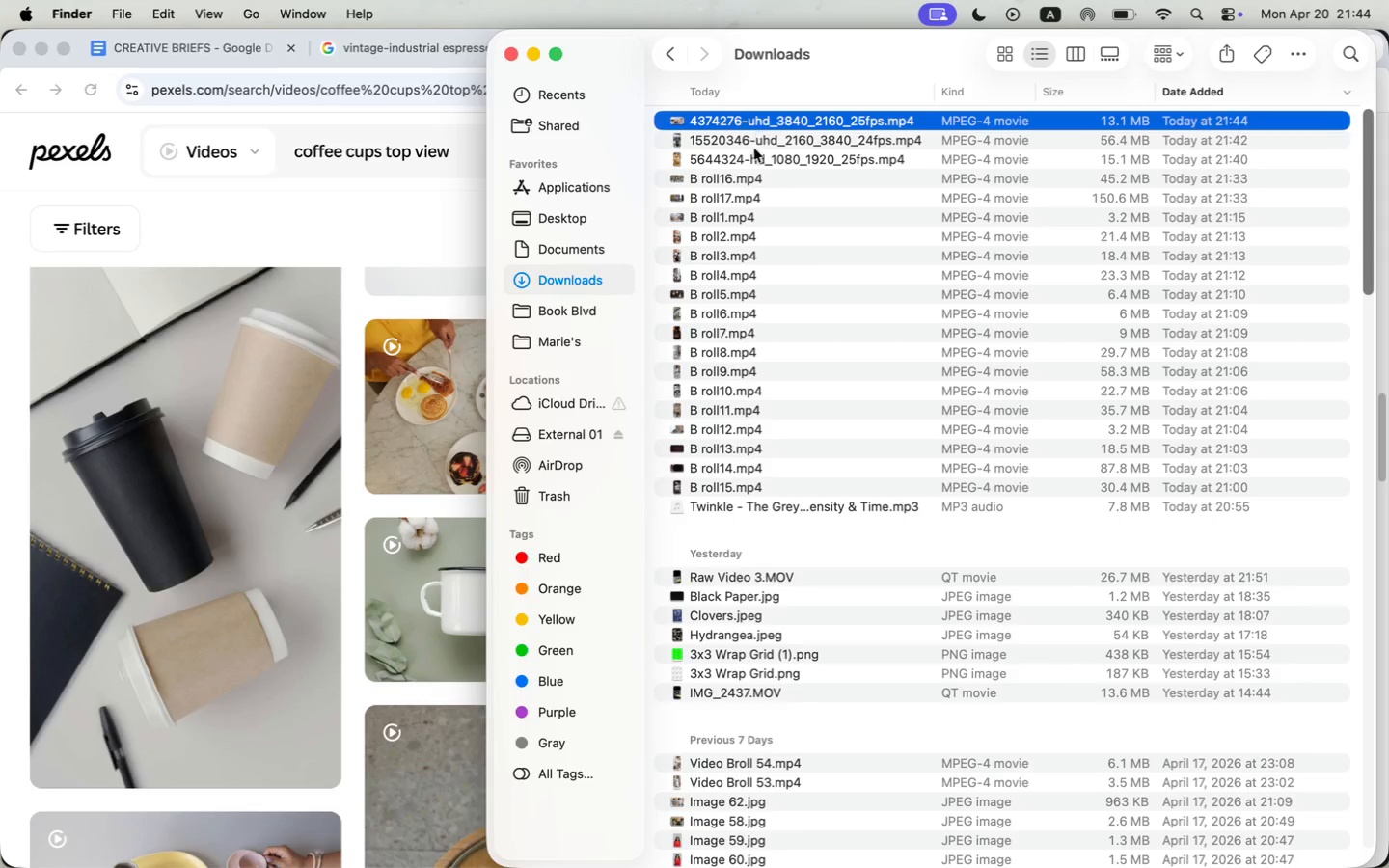 
key(Shift+ShiftLeft)
 